 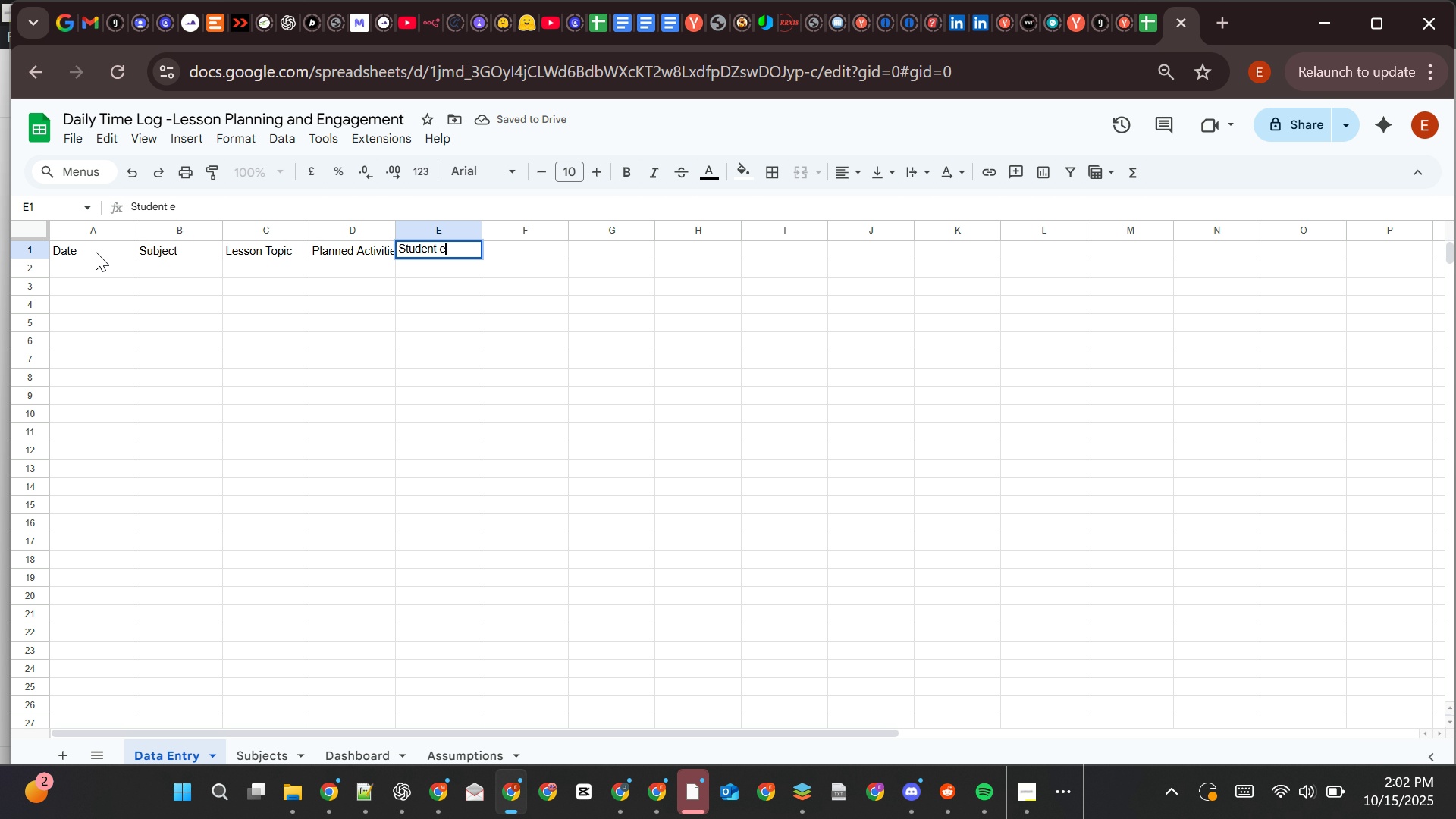 
hold_key(key=ShiftRight, duration=0.95)
 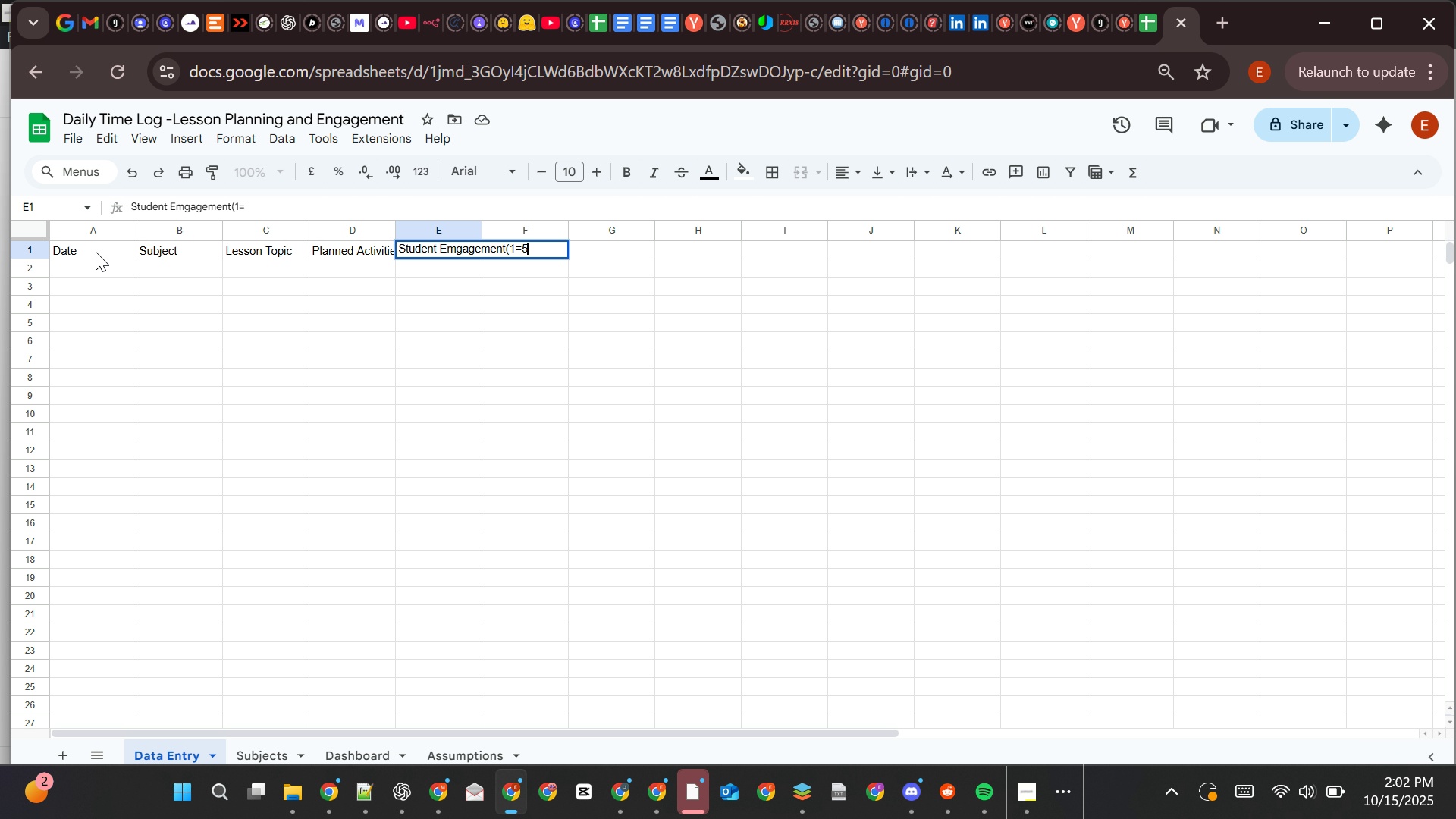 
hold_key(key=ArrowUp, duration=0.41)
 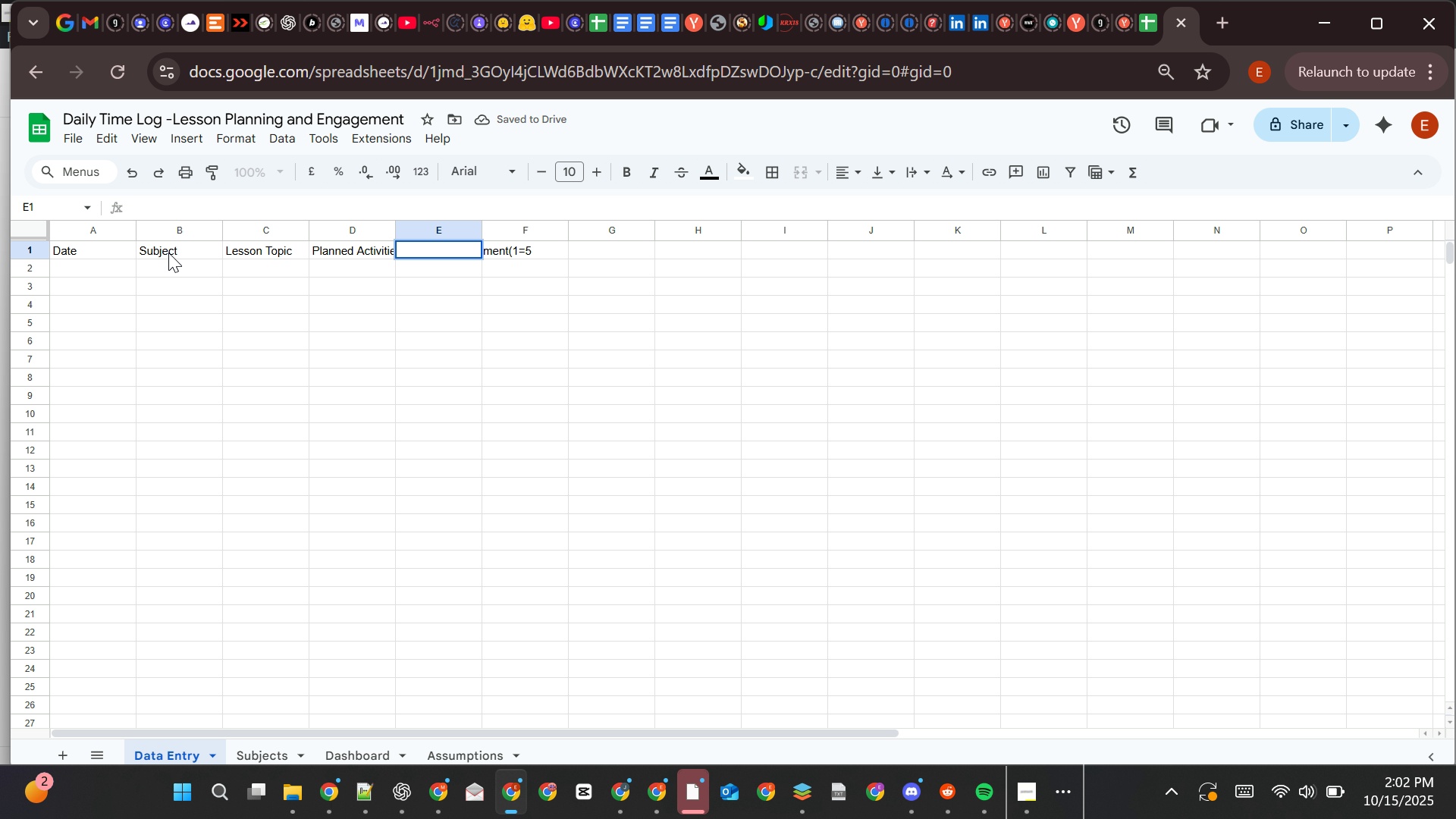 
wait(6.08)
 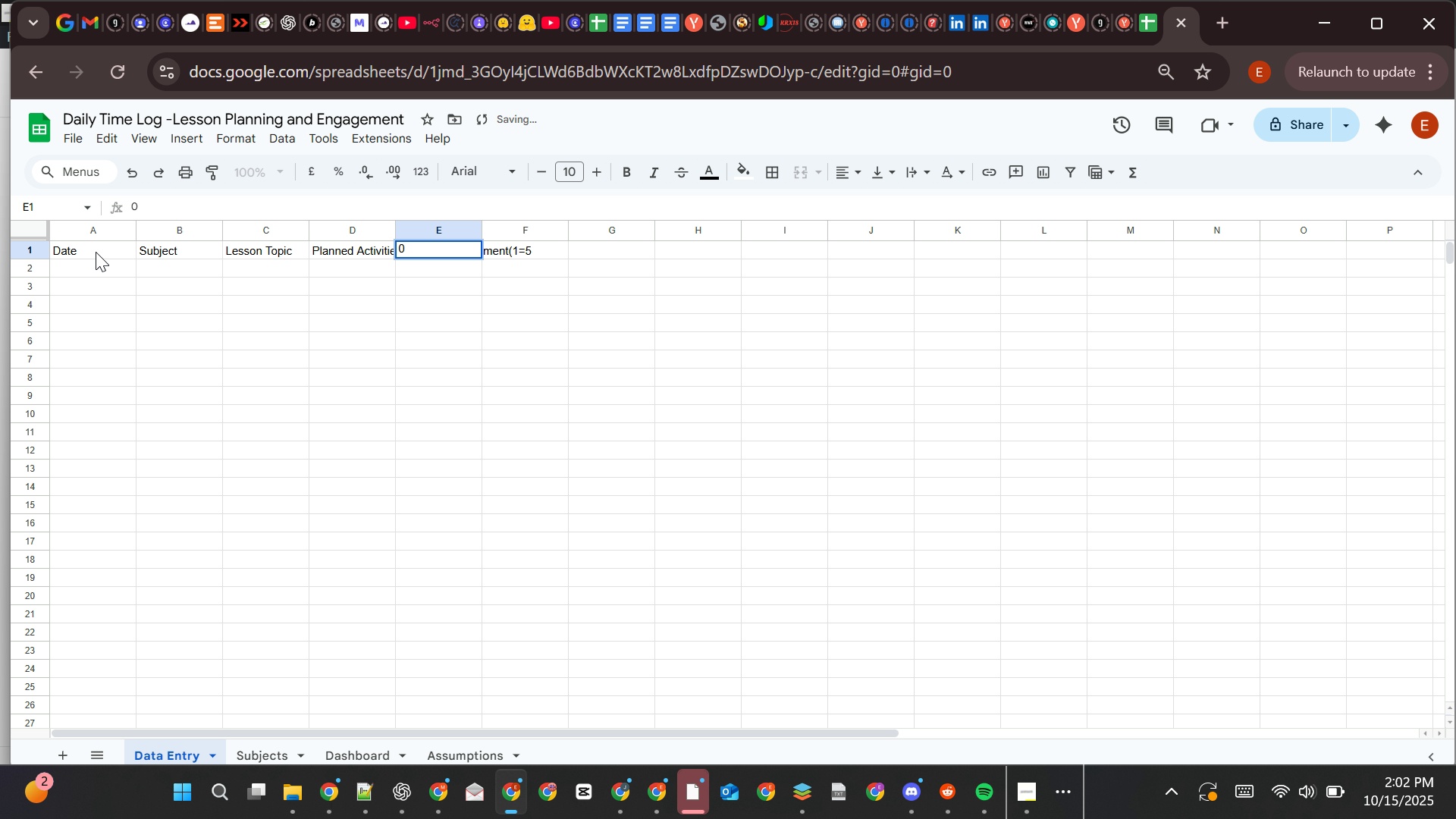 
key(S)
 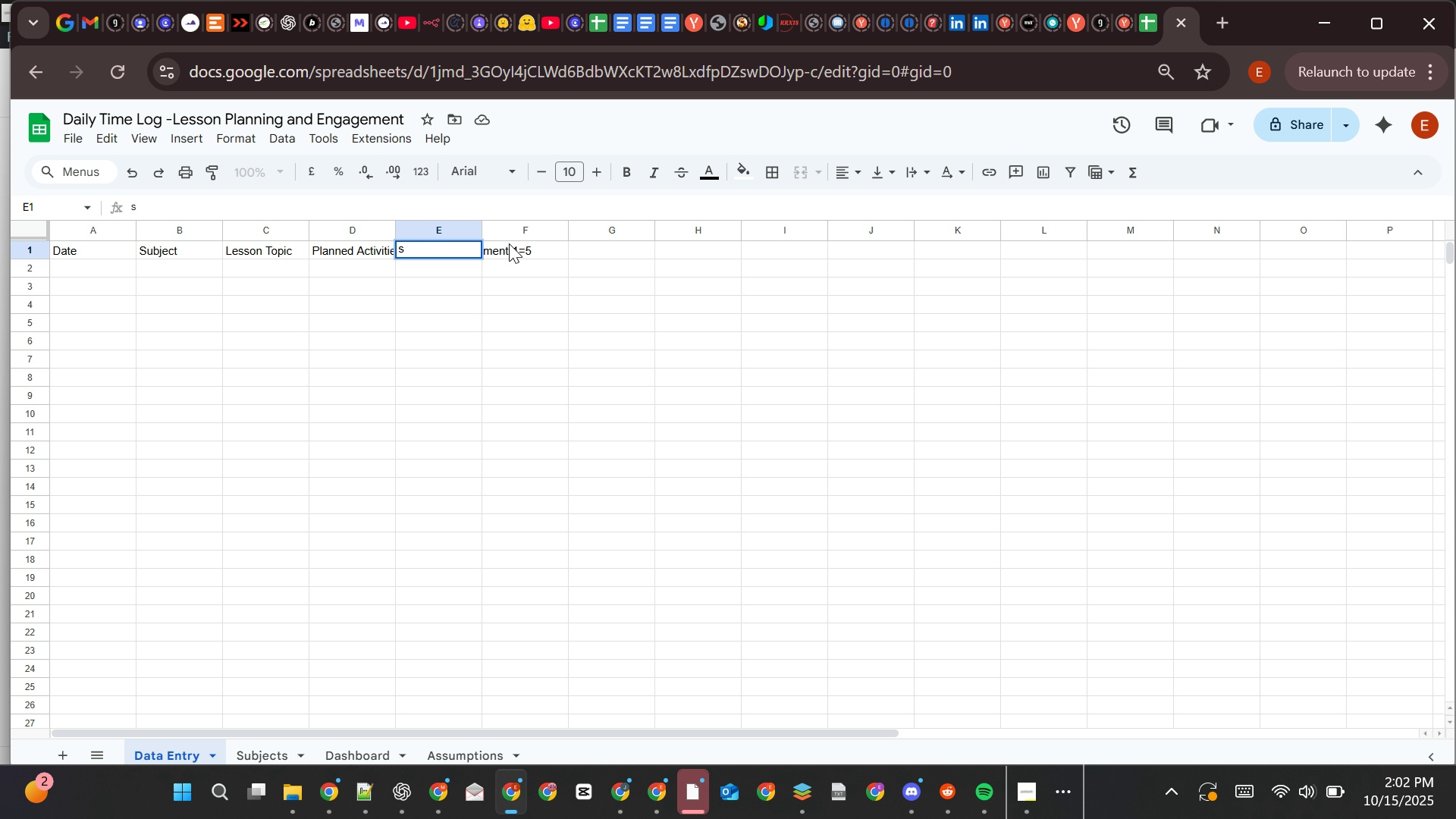 
left_click([509, 243])
 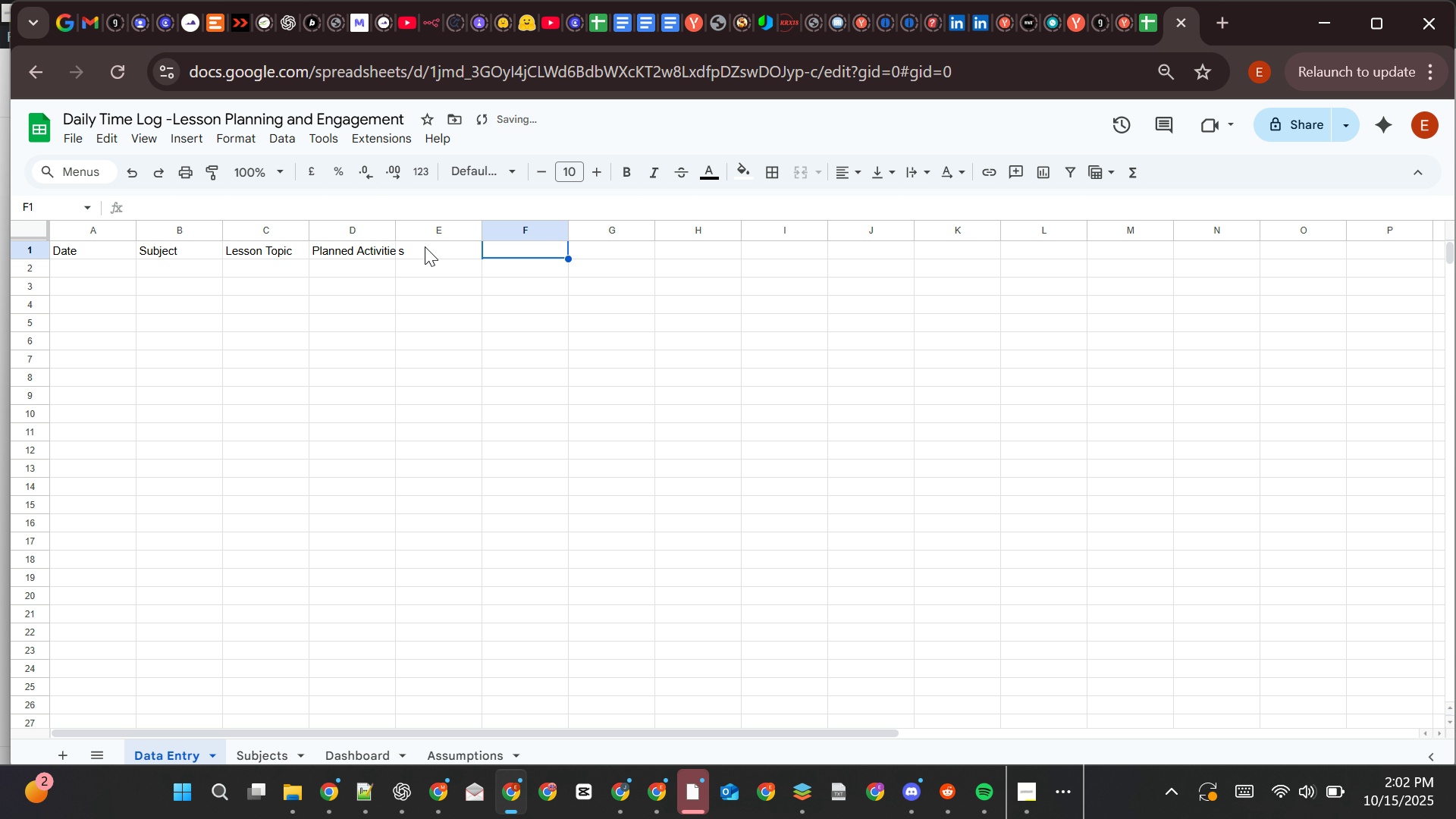 
left_click([422, 245])
 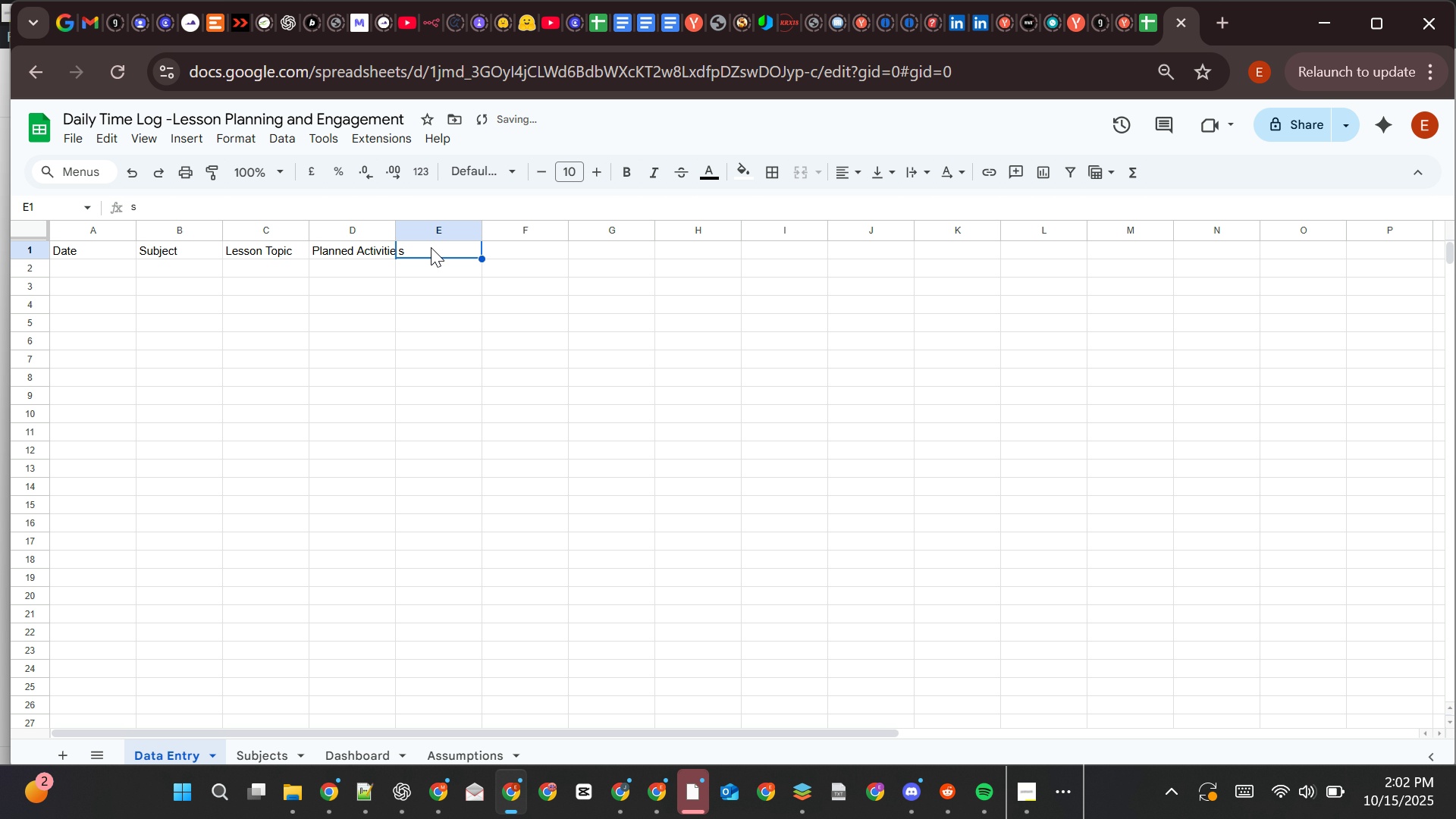 
double_click([431, 247])
 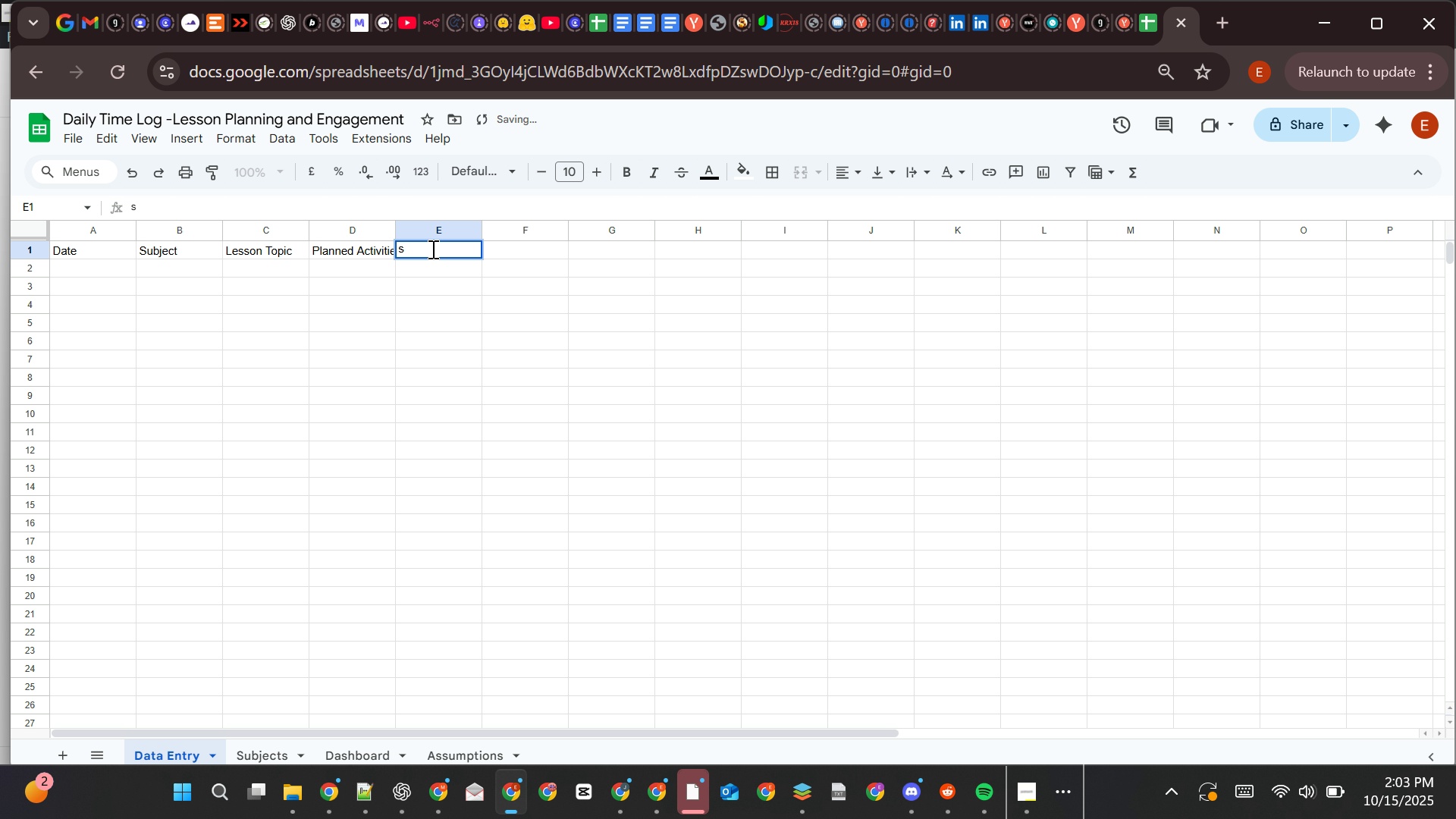 
key(Backspace)
type(Student Engagement (1-5))
 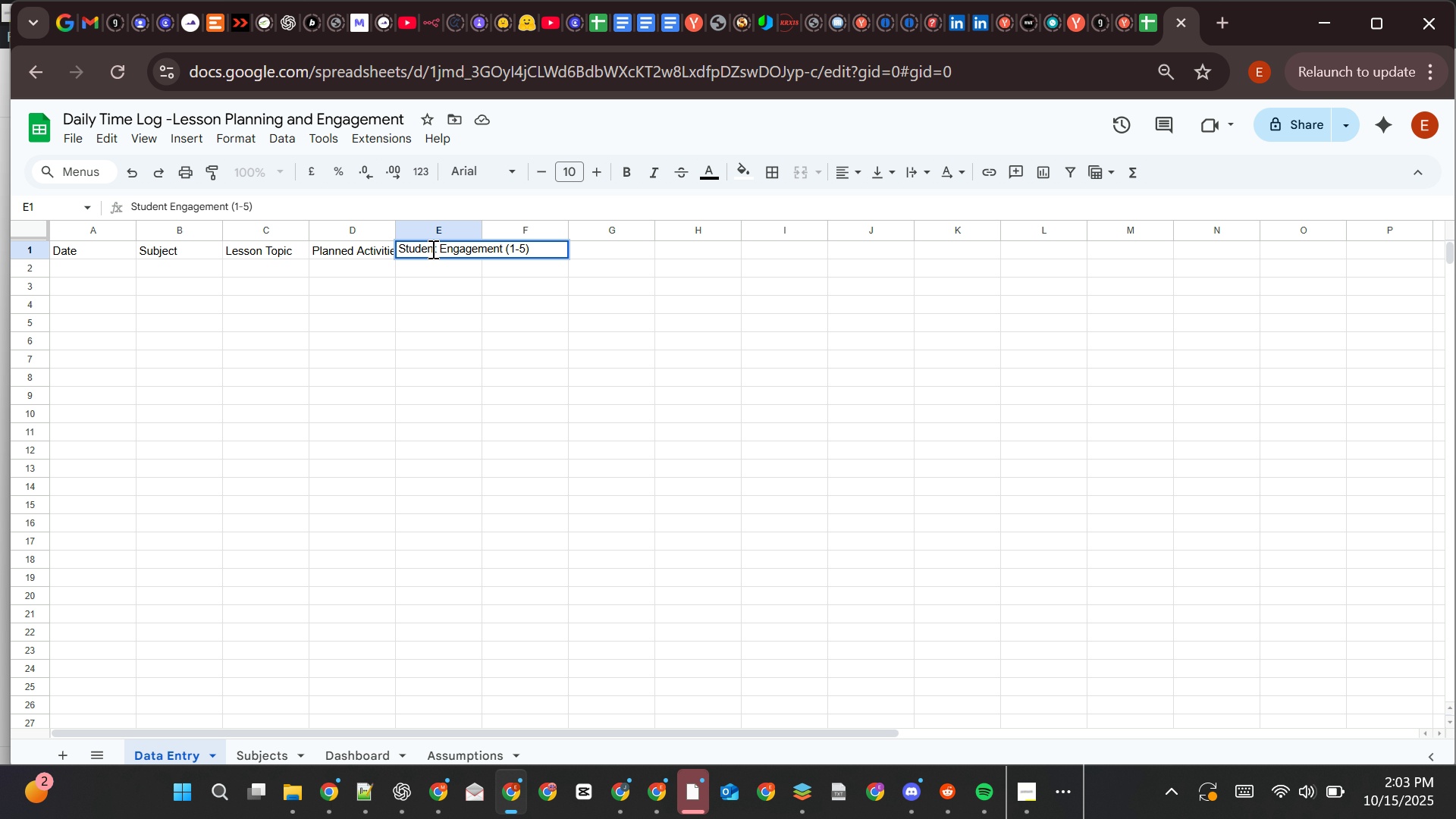 
left_click([541, 248])
 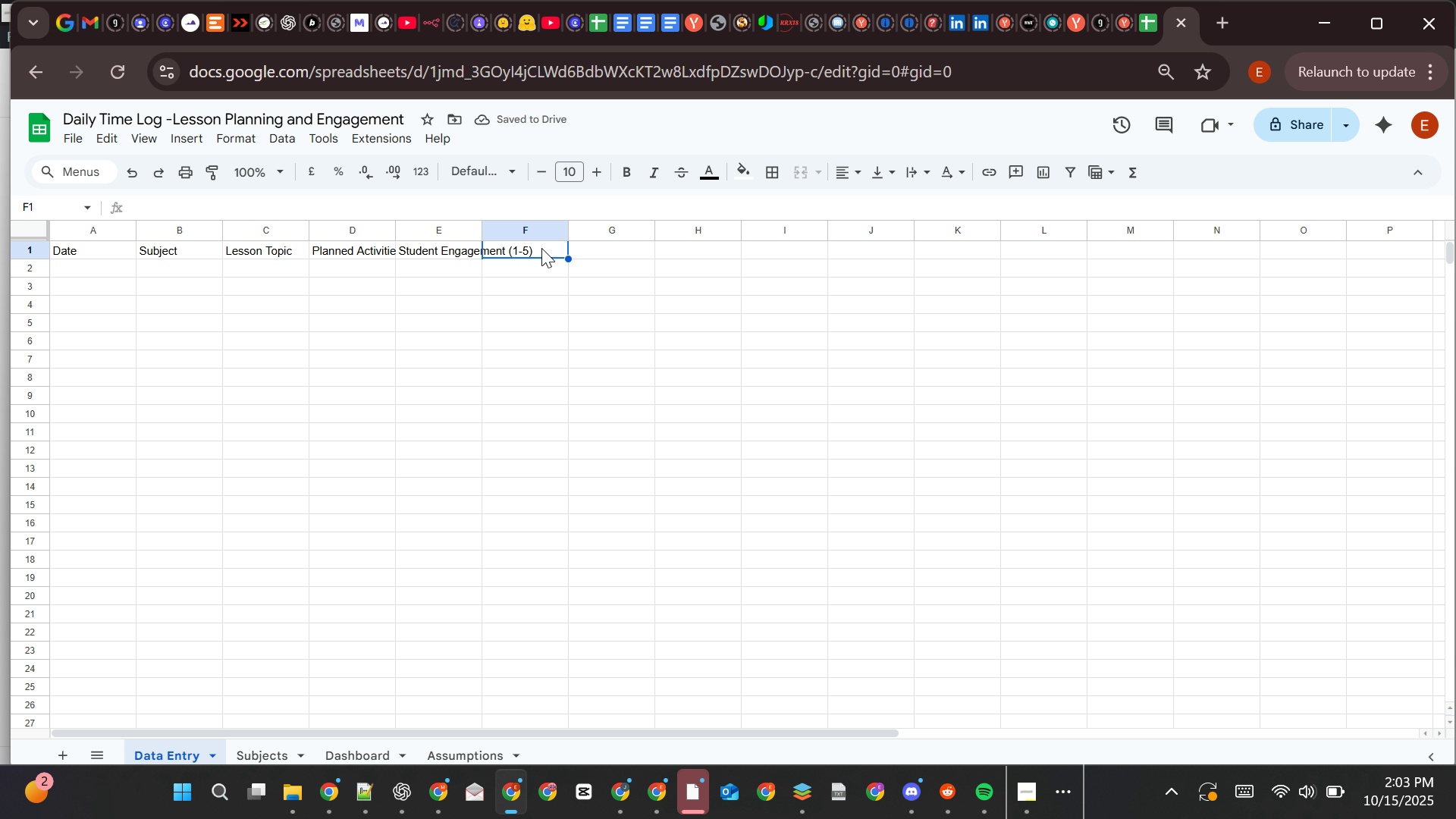 
type(Notes)
 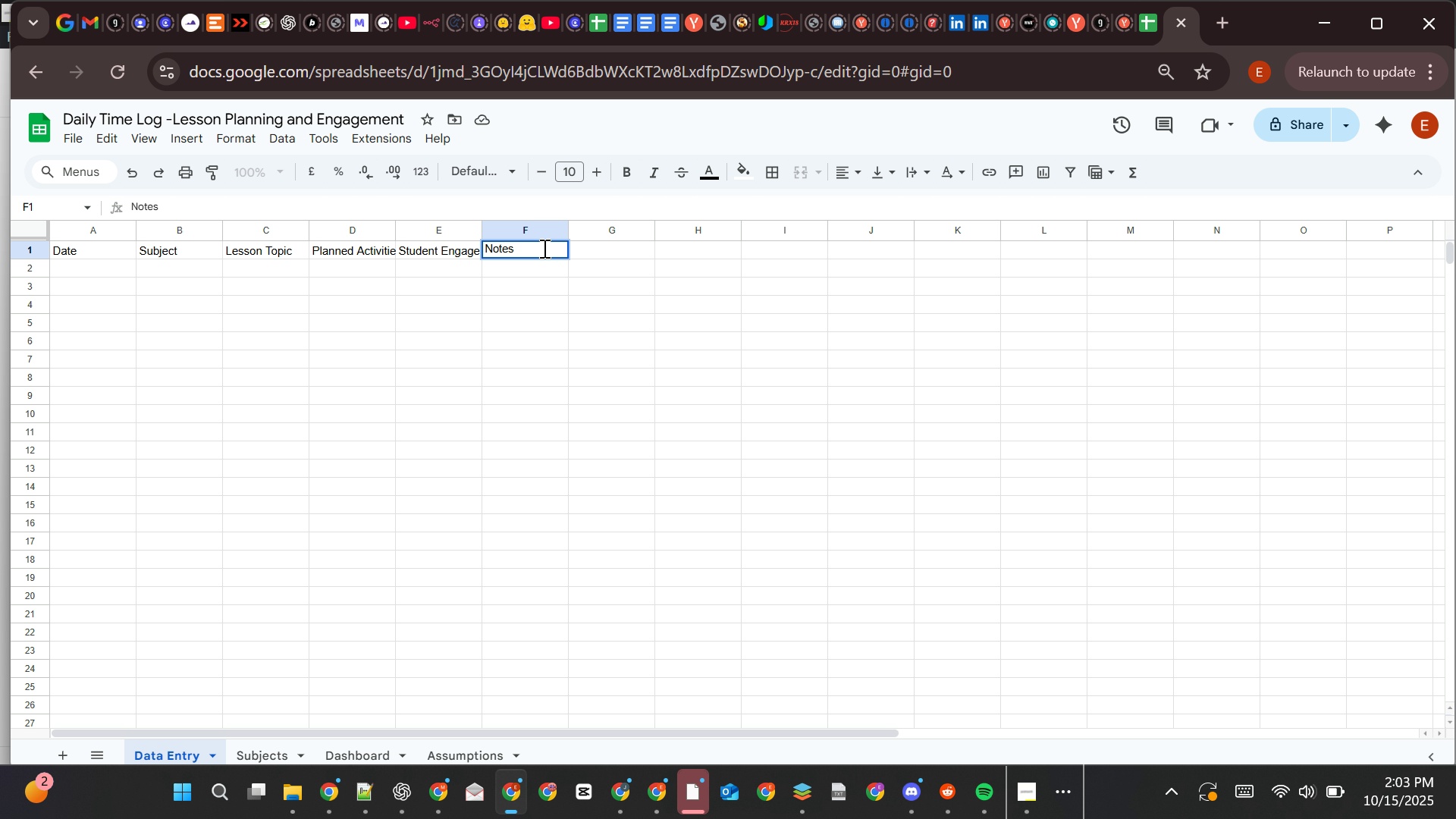 
left_click([598, 247])
 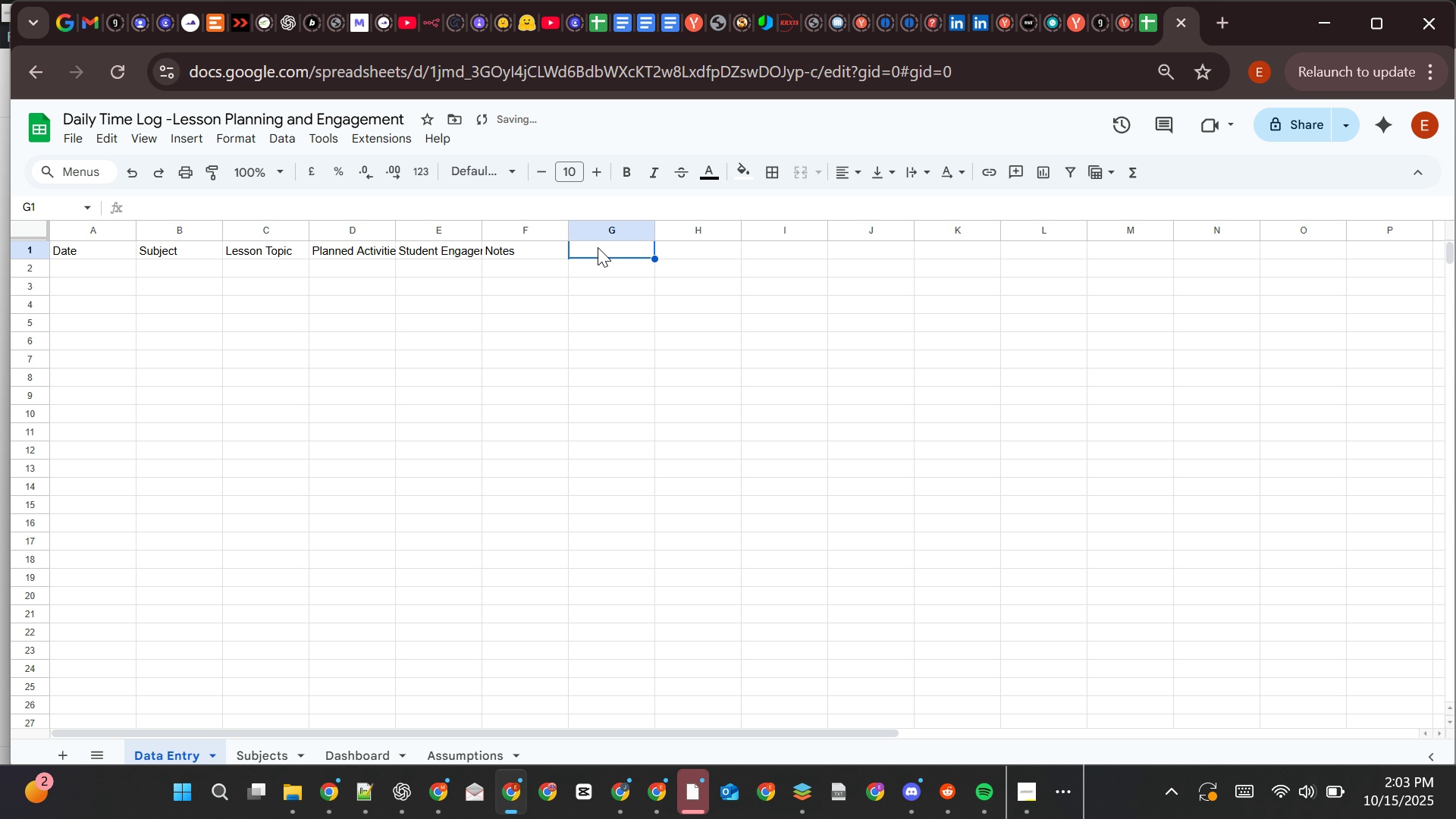 
type(Weekstart)
 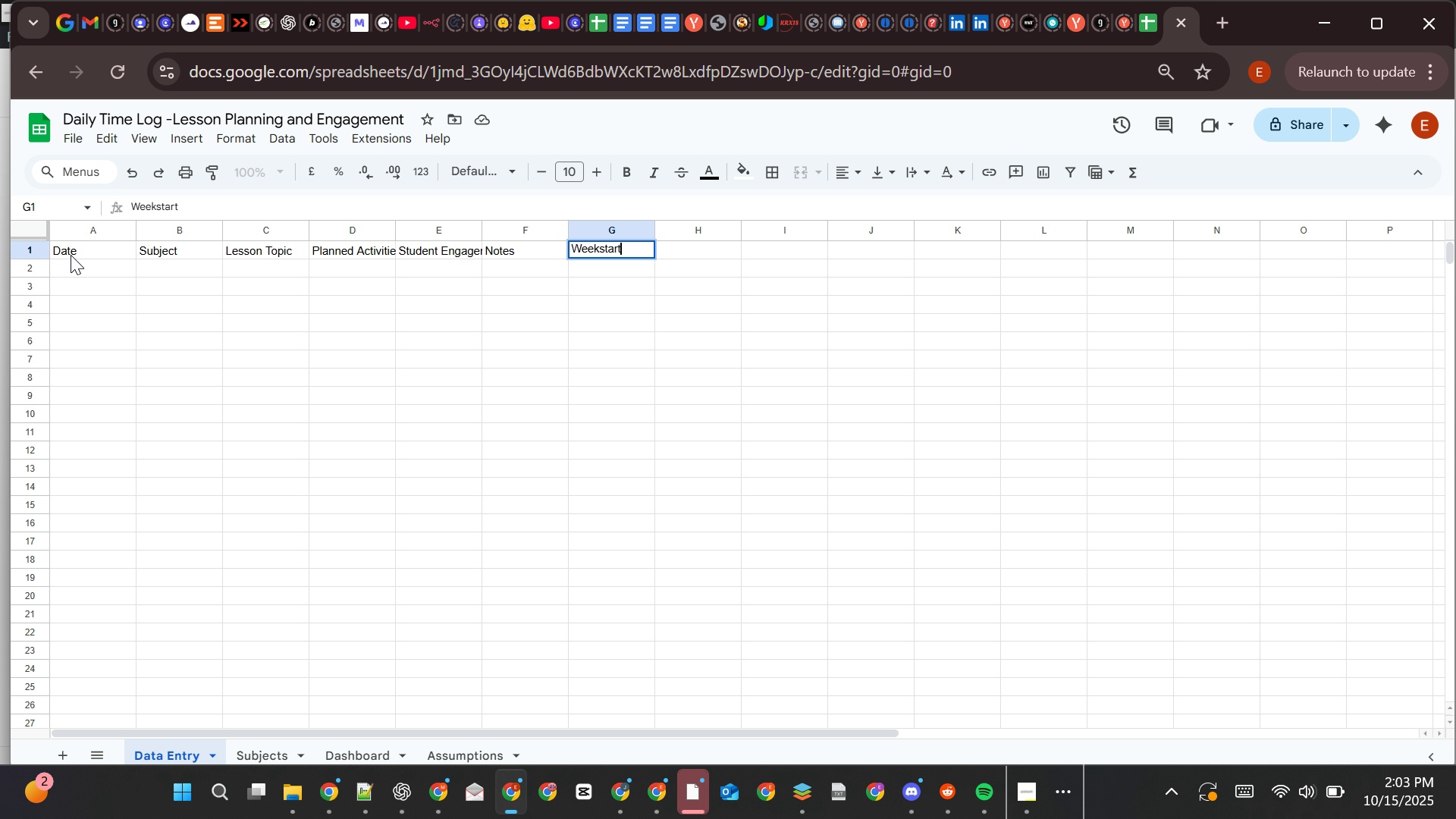 
left_click([79, 262])
 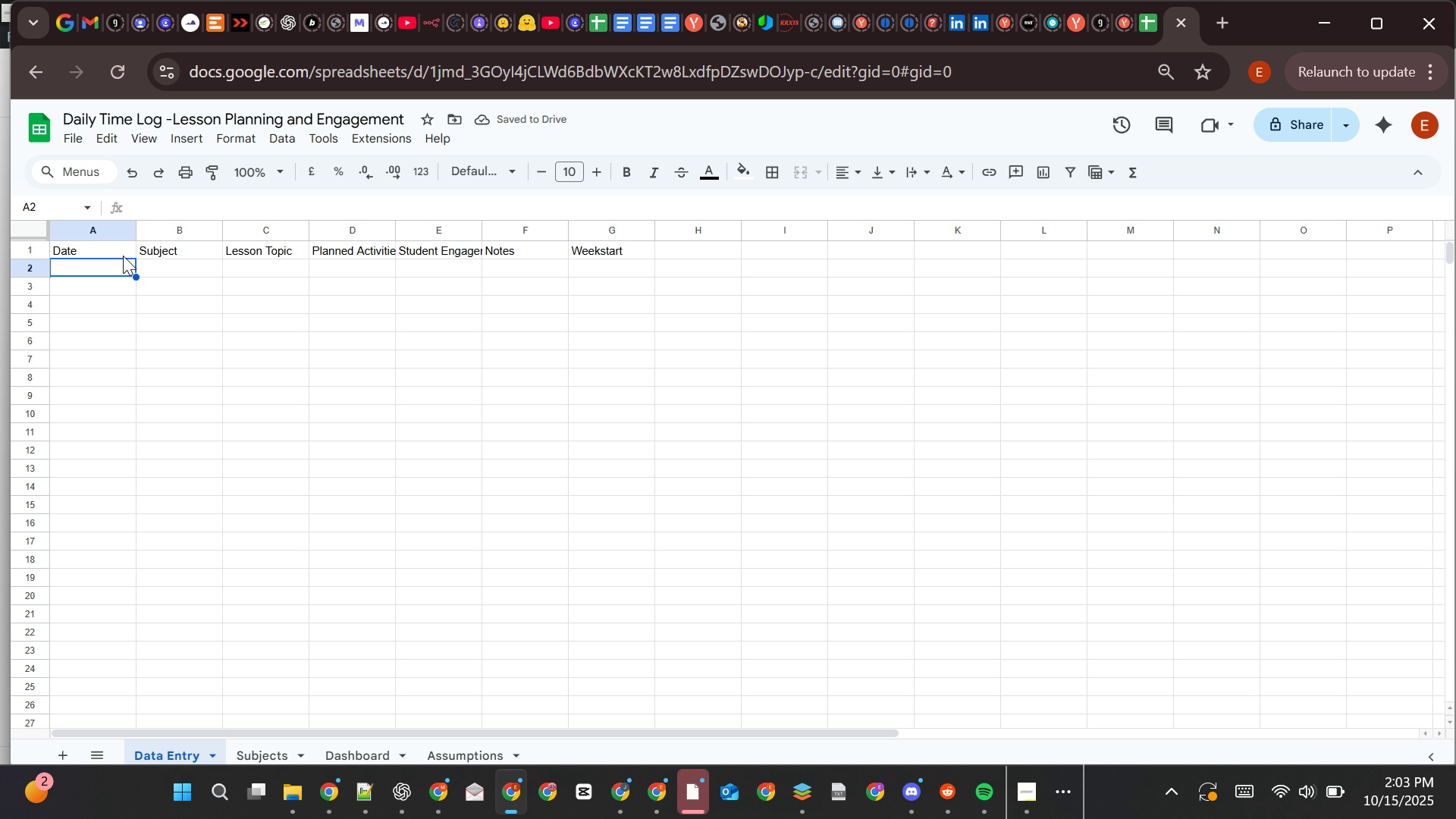 
wait(8.56)
 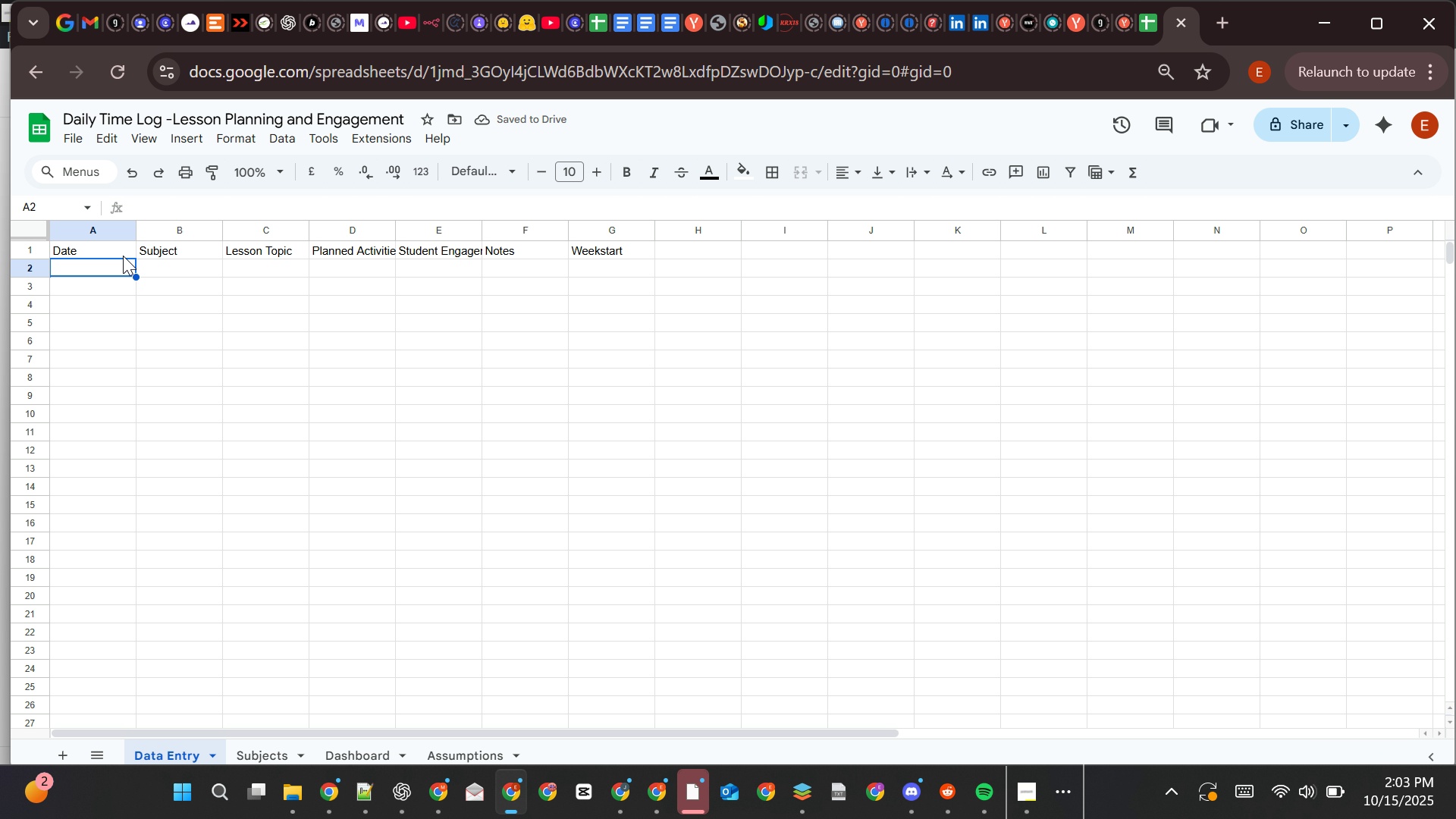 
left_click([422, 230])
 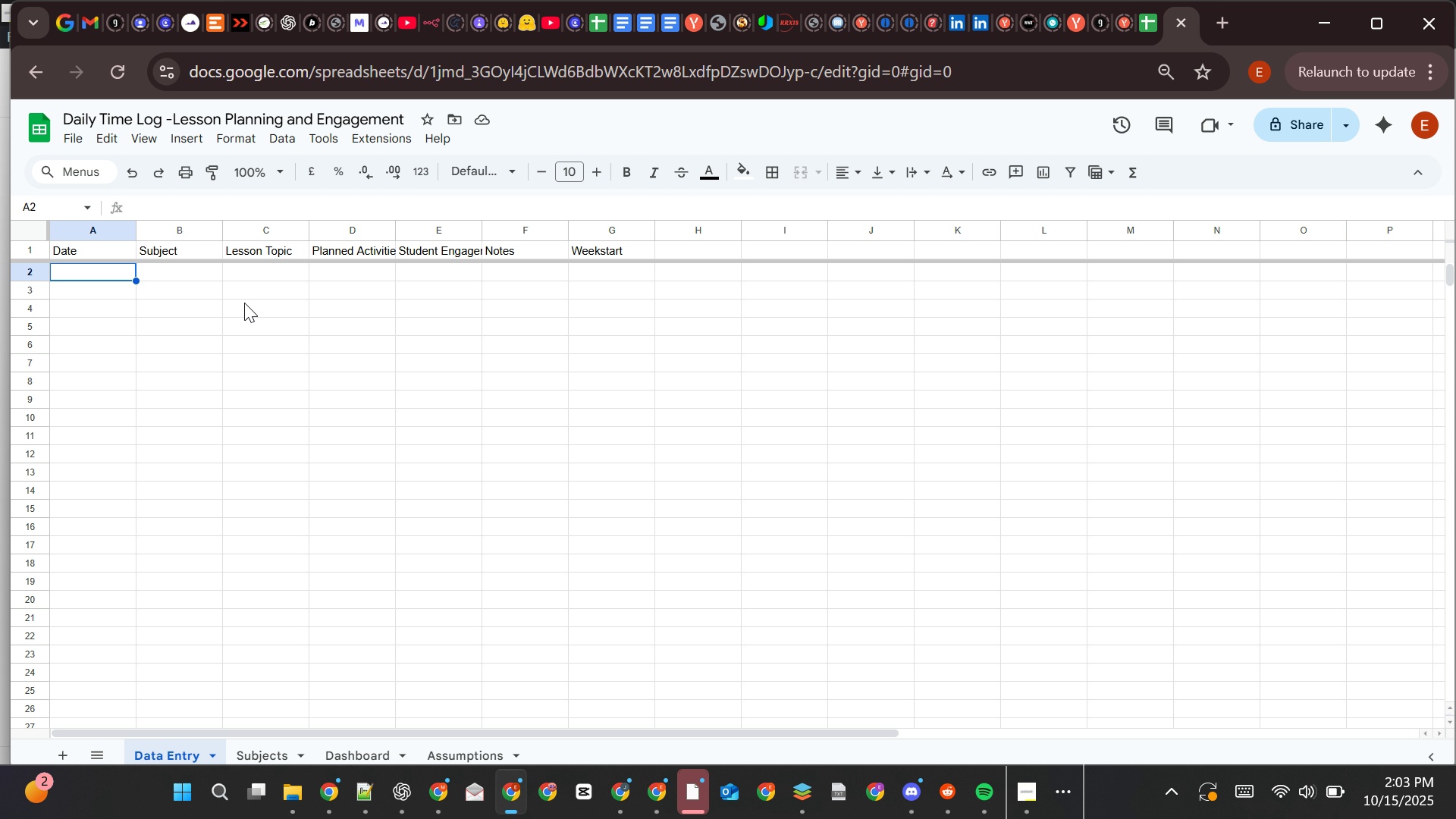 
wait(10.93)
 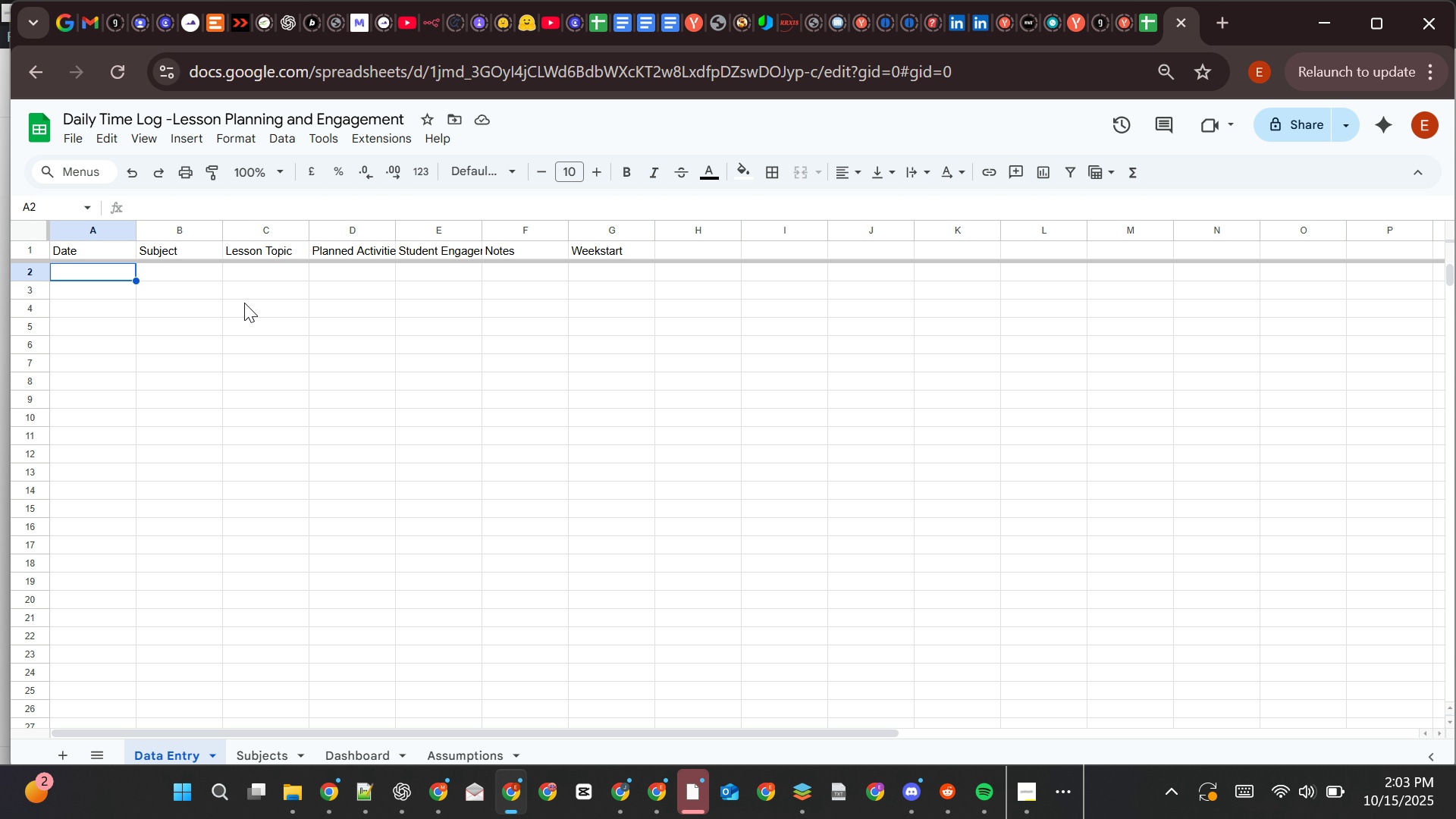 
left_click([231, 145])
 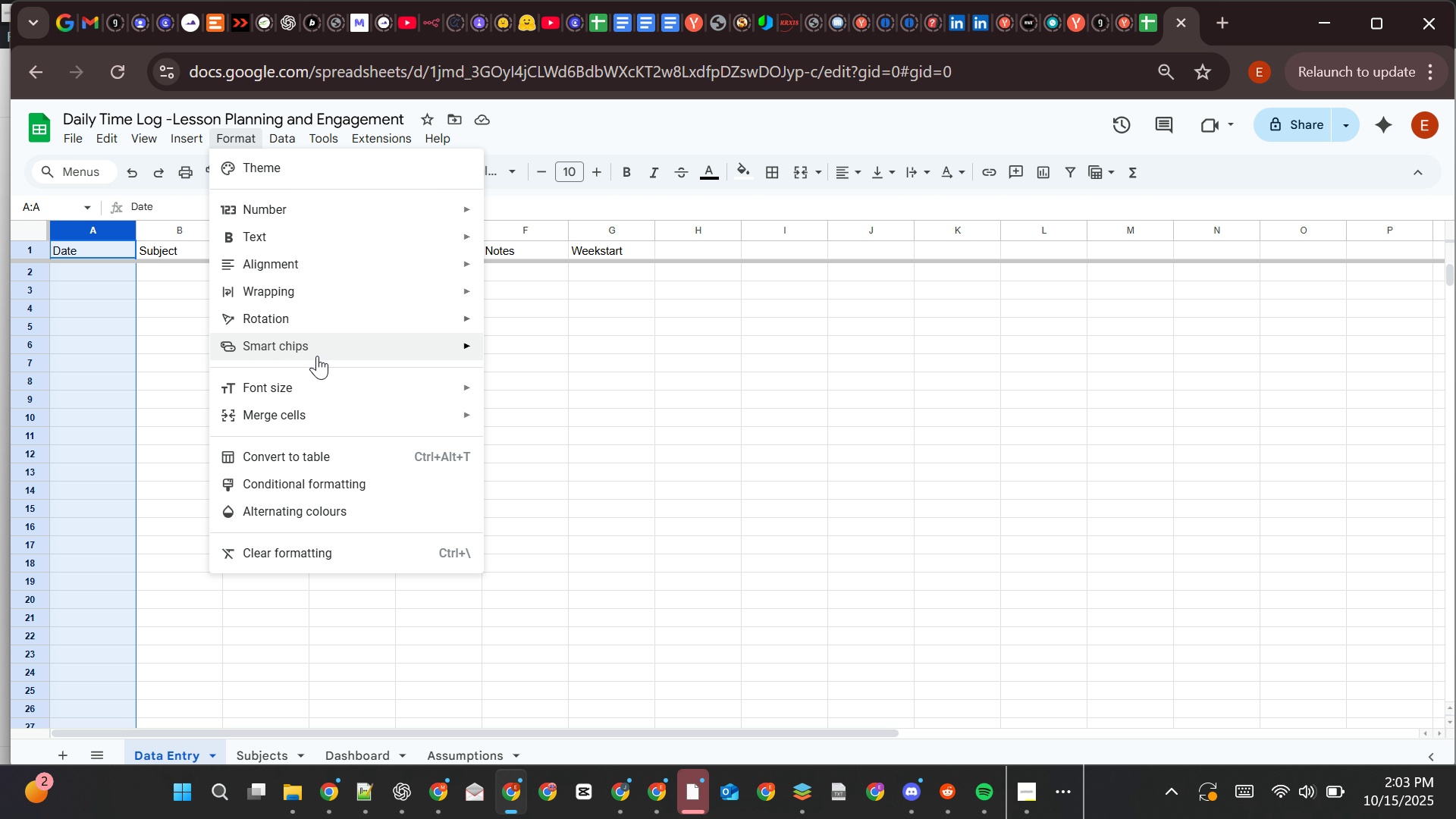 
mouse_move([331, 221])
 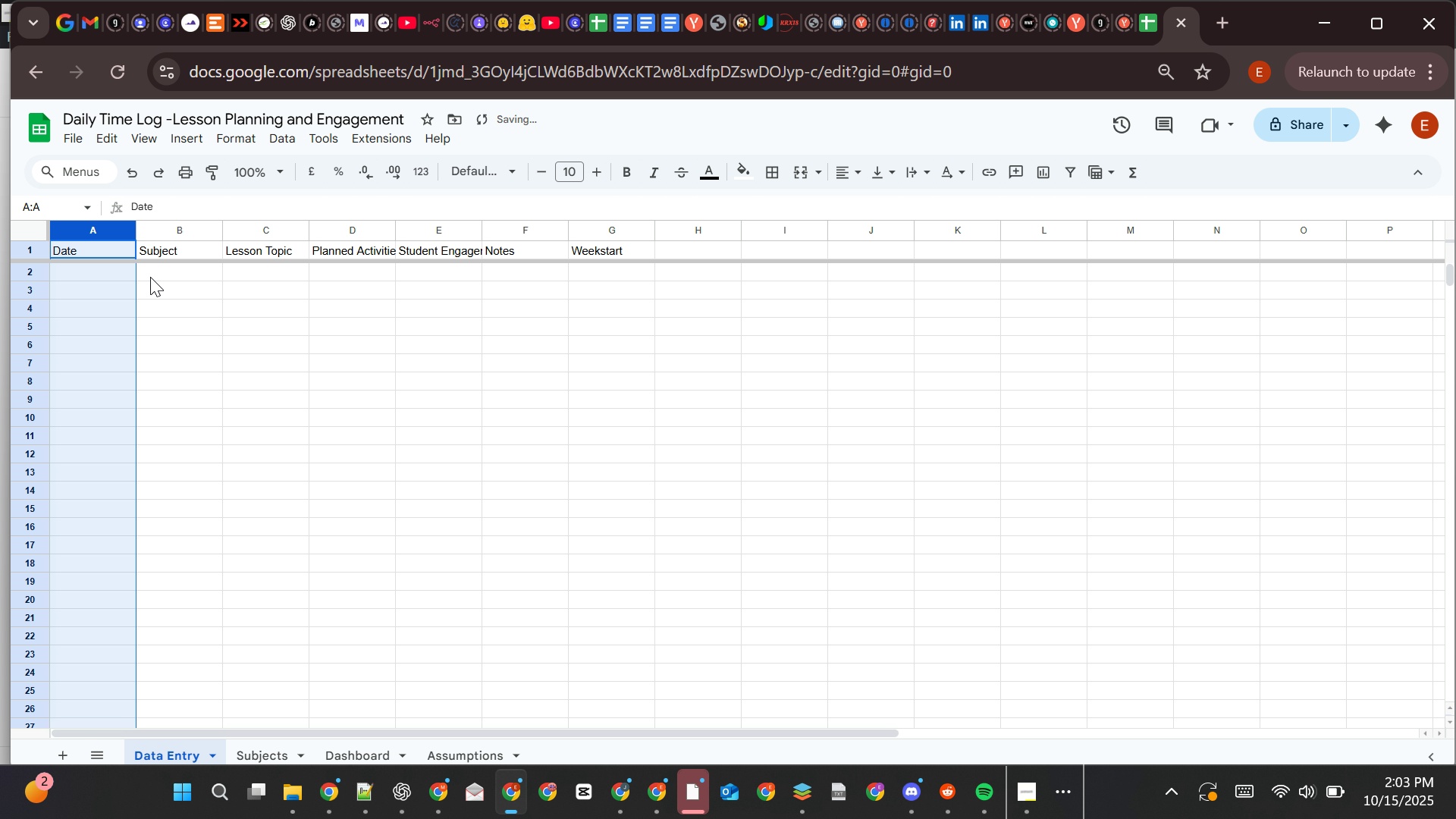 
mouse_move([177, 266])
 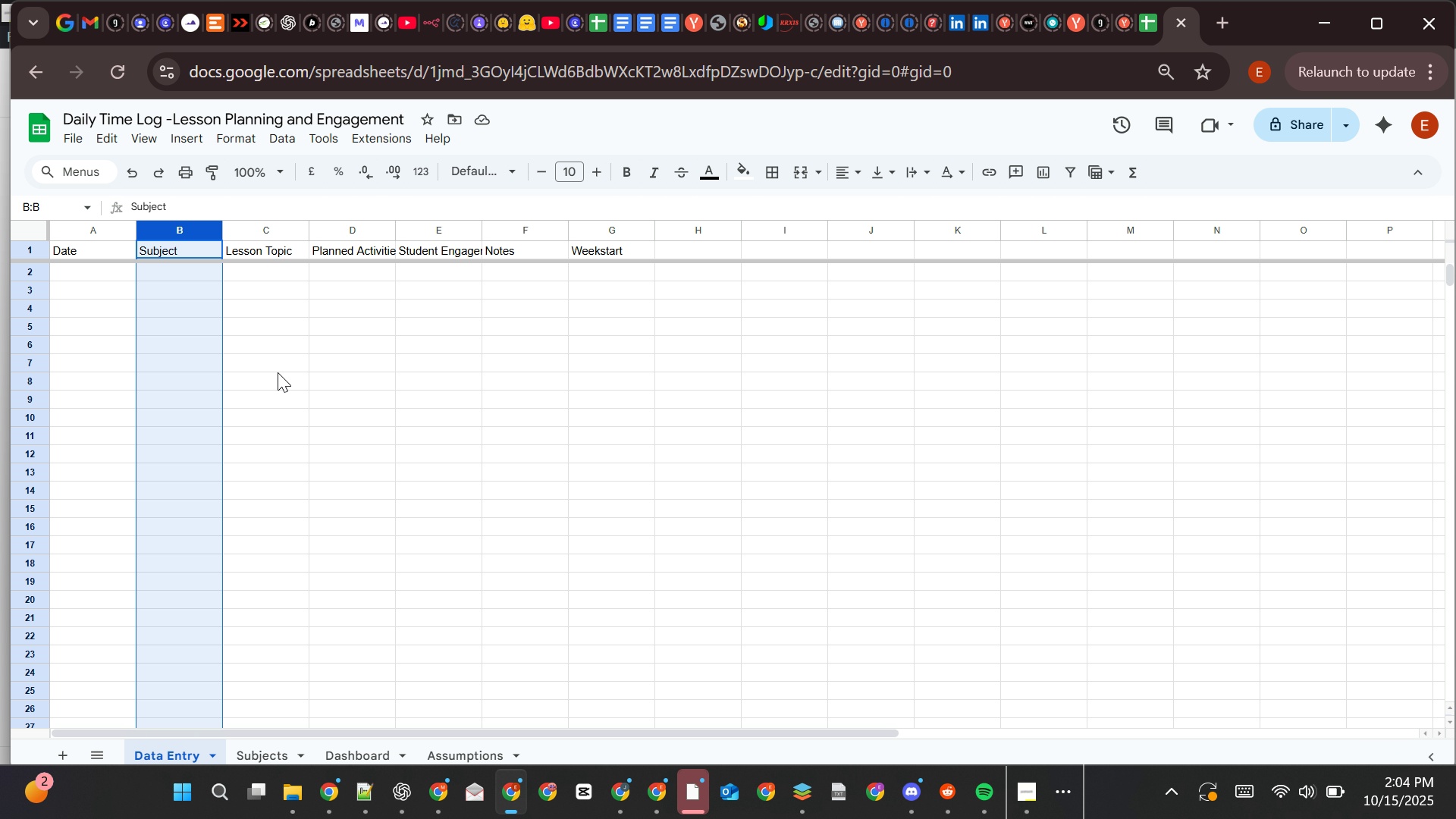 
wait(10.89)
 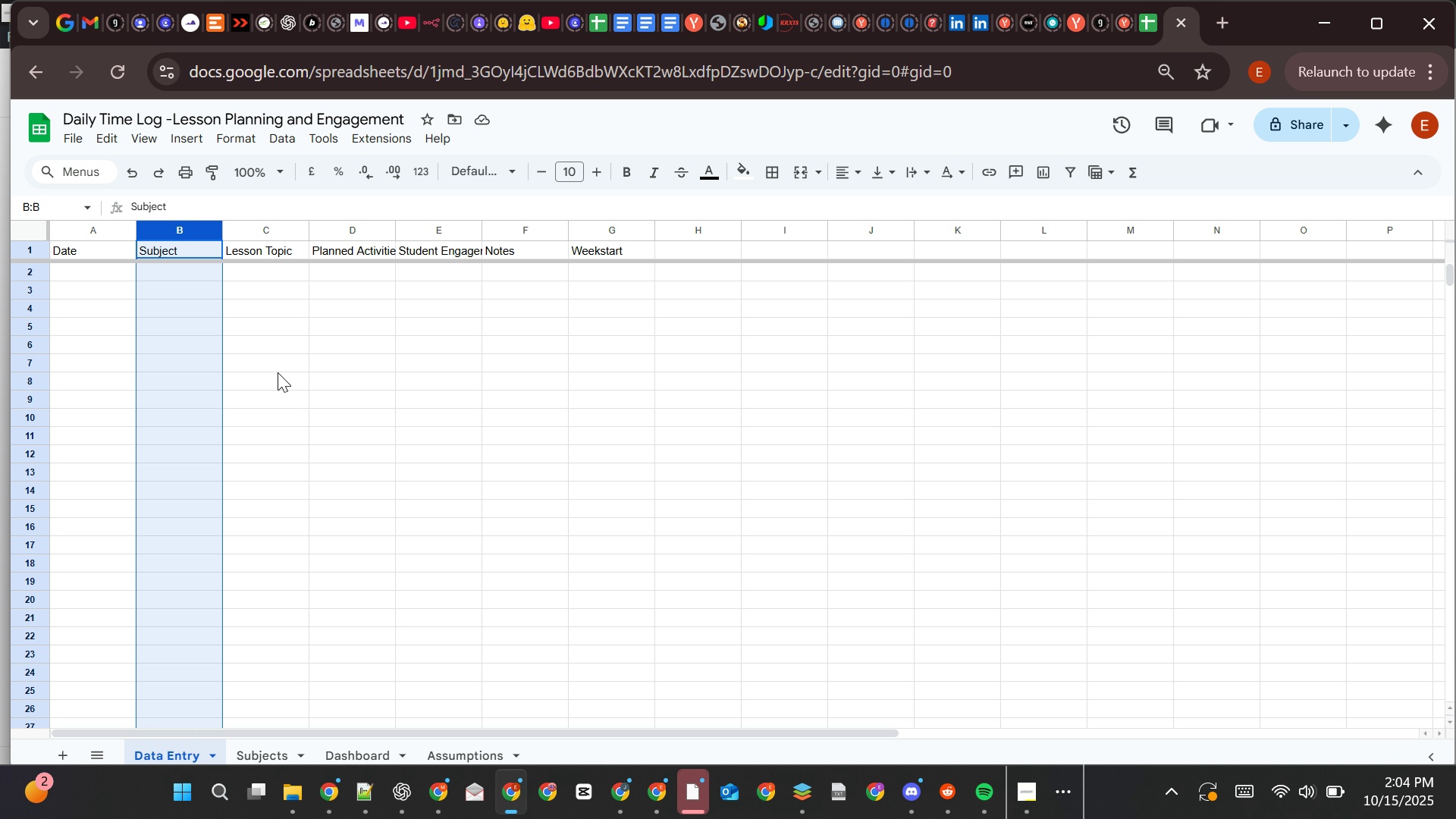 
left_click([375, 506])
 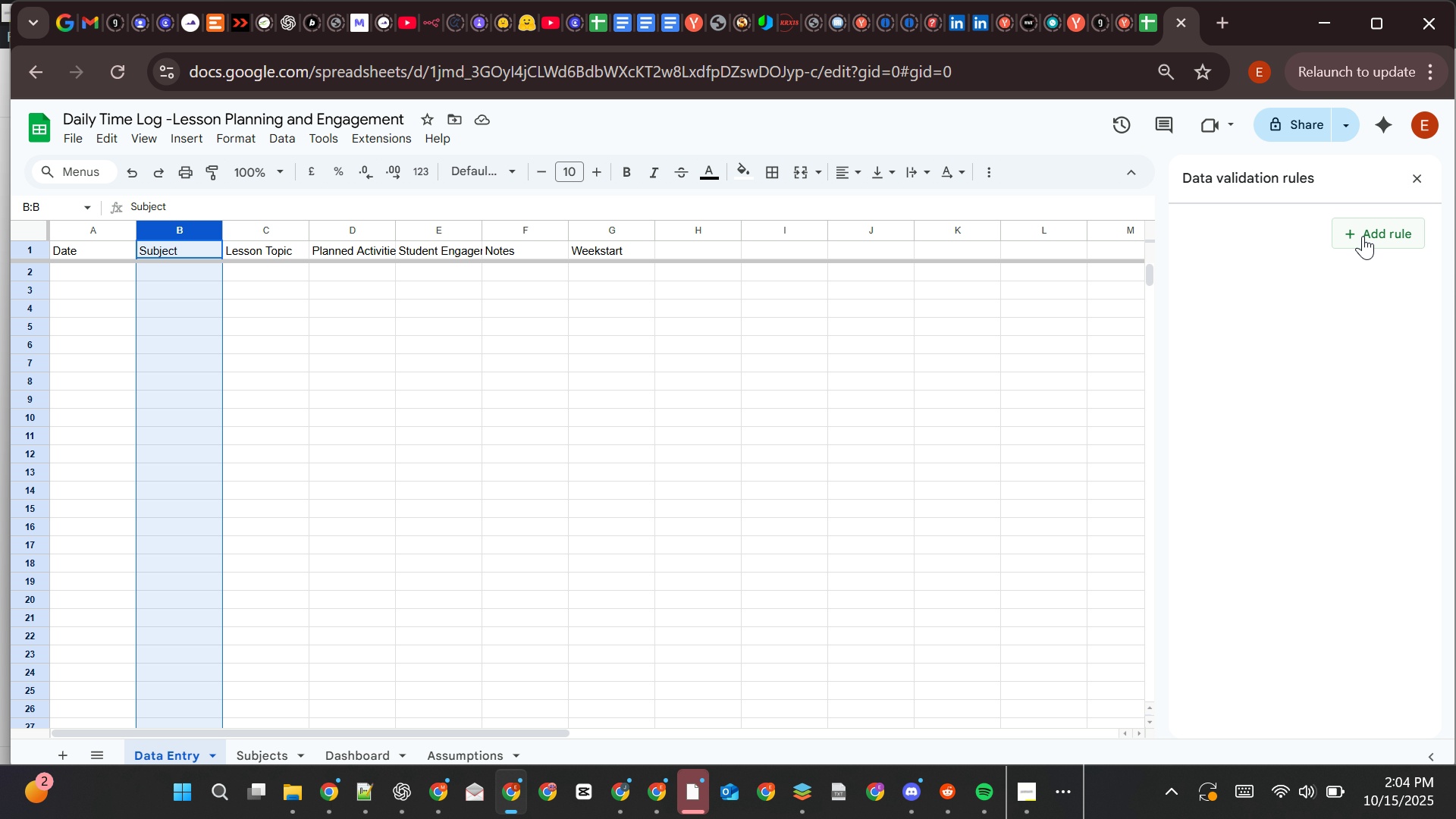 
wait(6.67)
 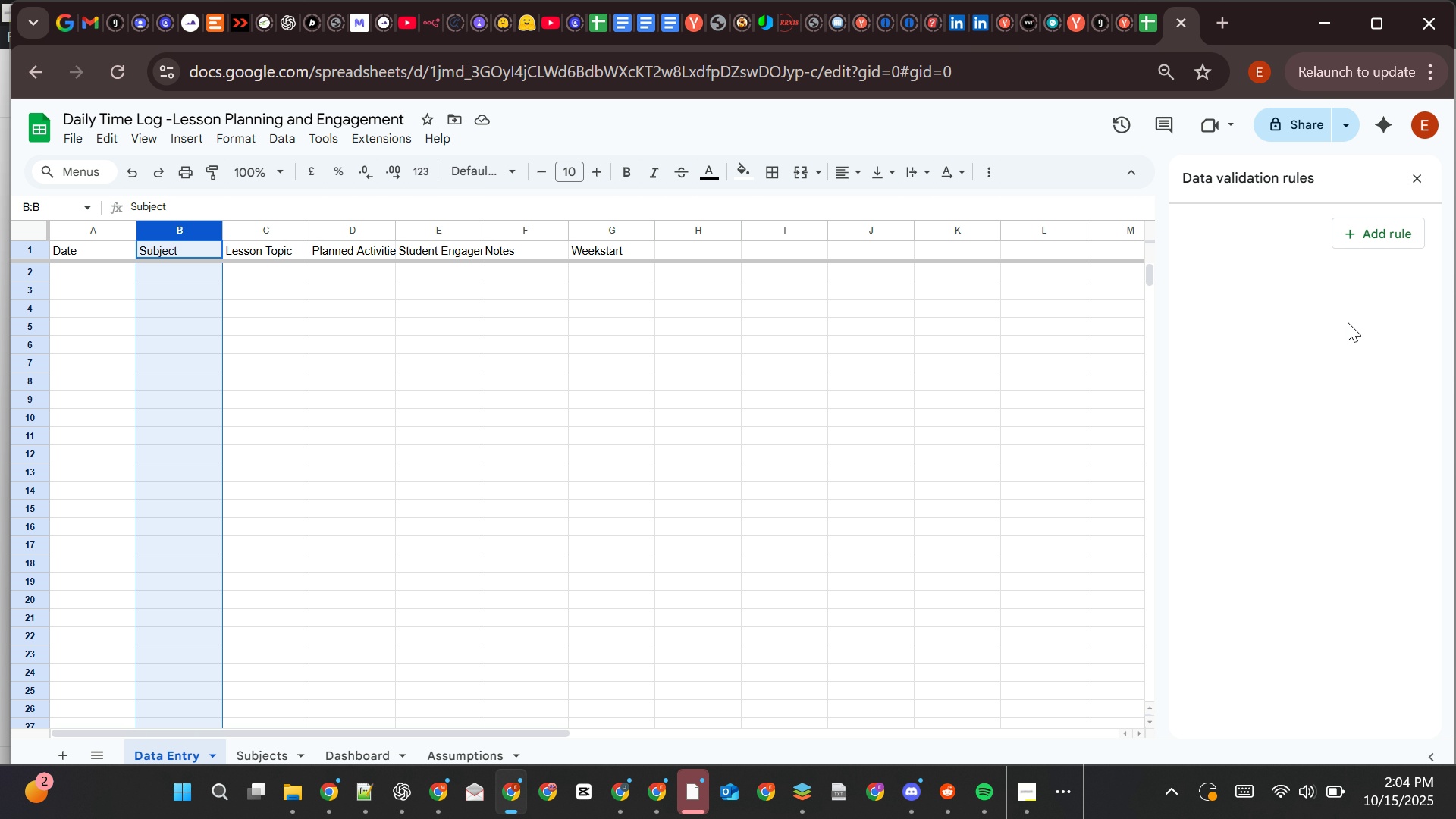 
left_click([1363, 236])
 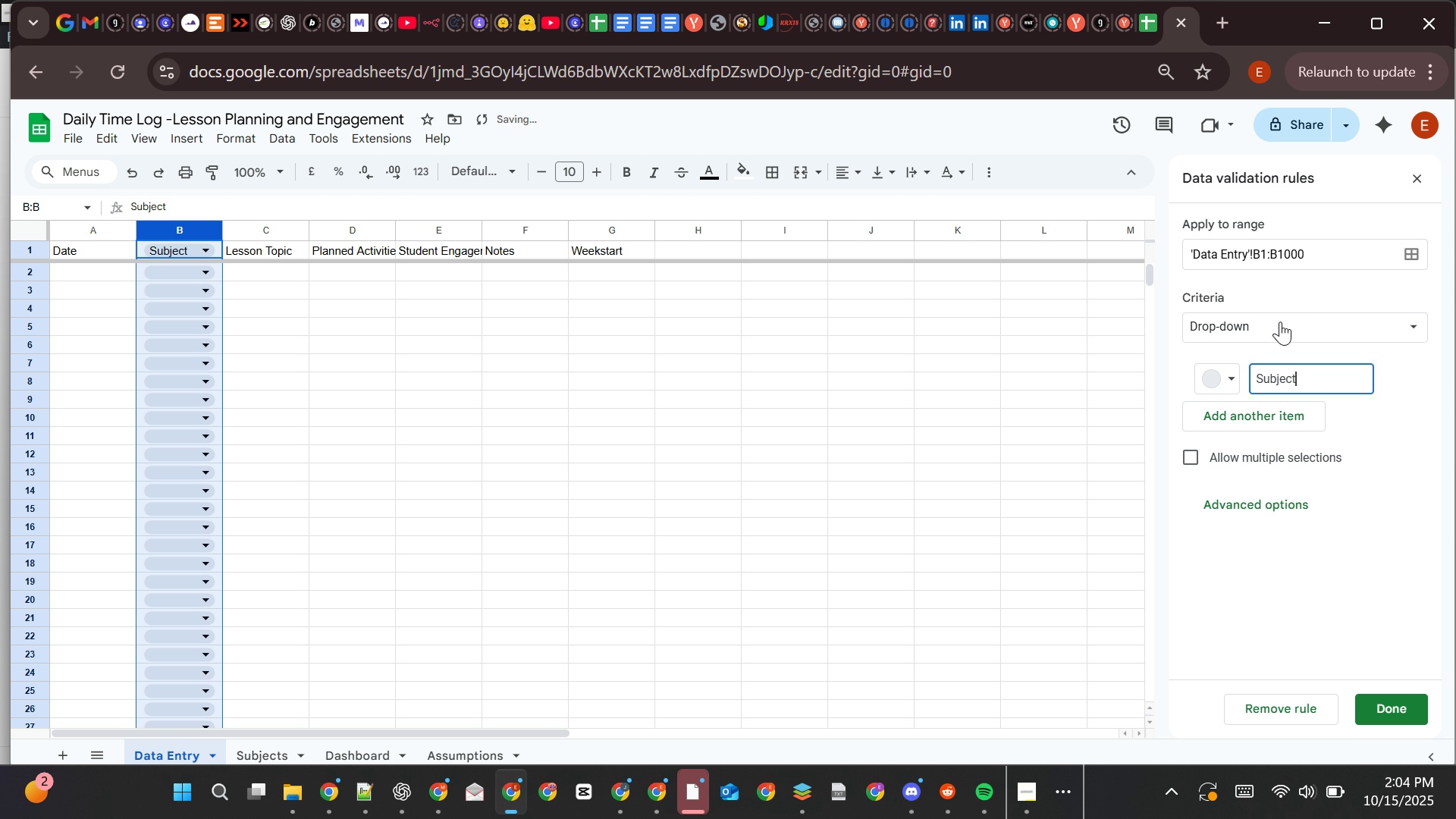 
left_click([1288, 344])
 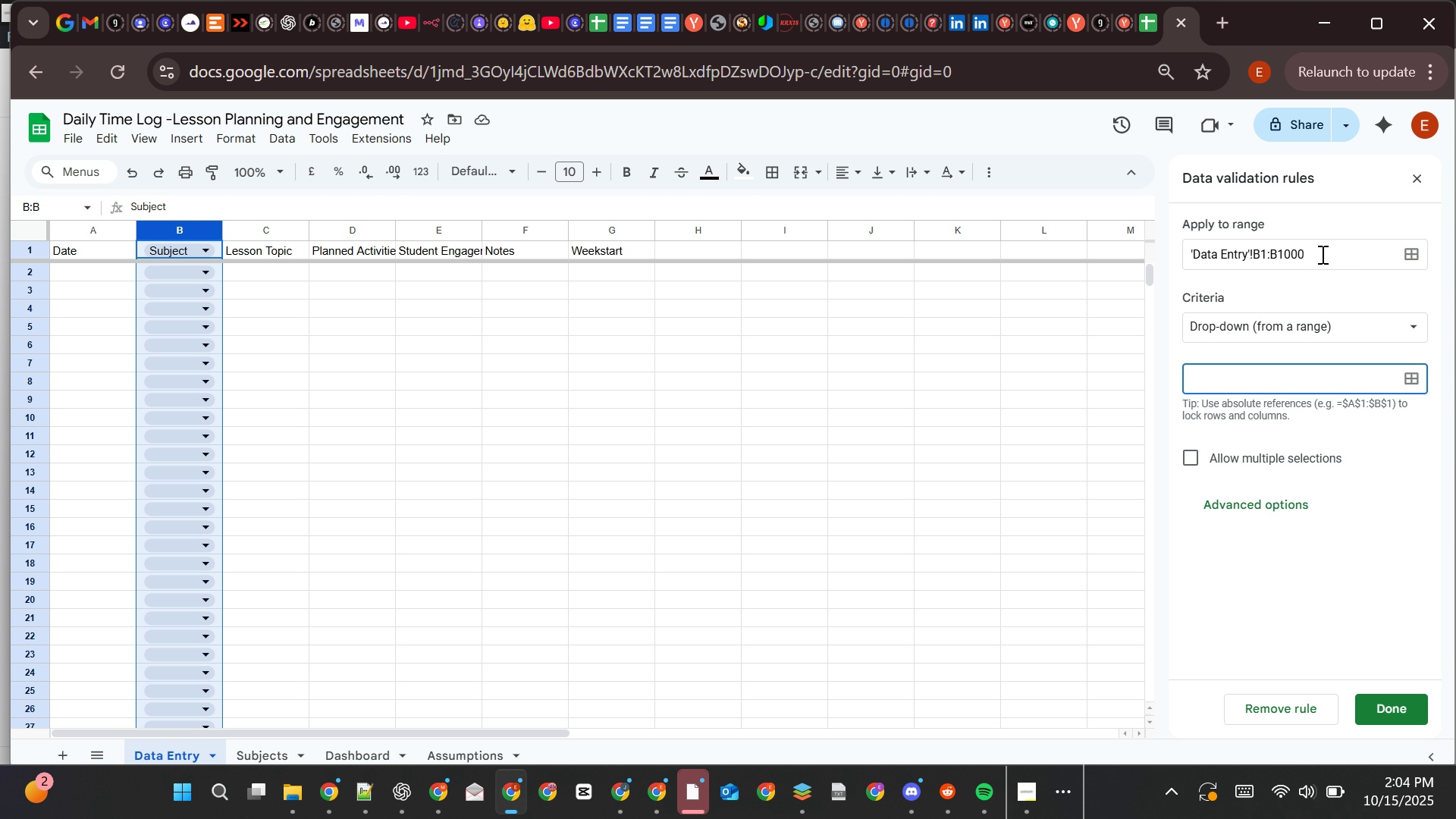 
wait(6.38)
 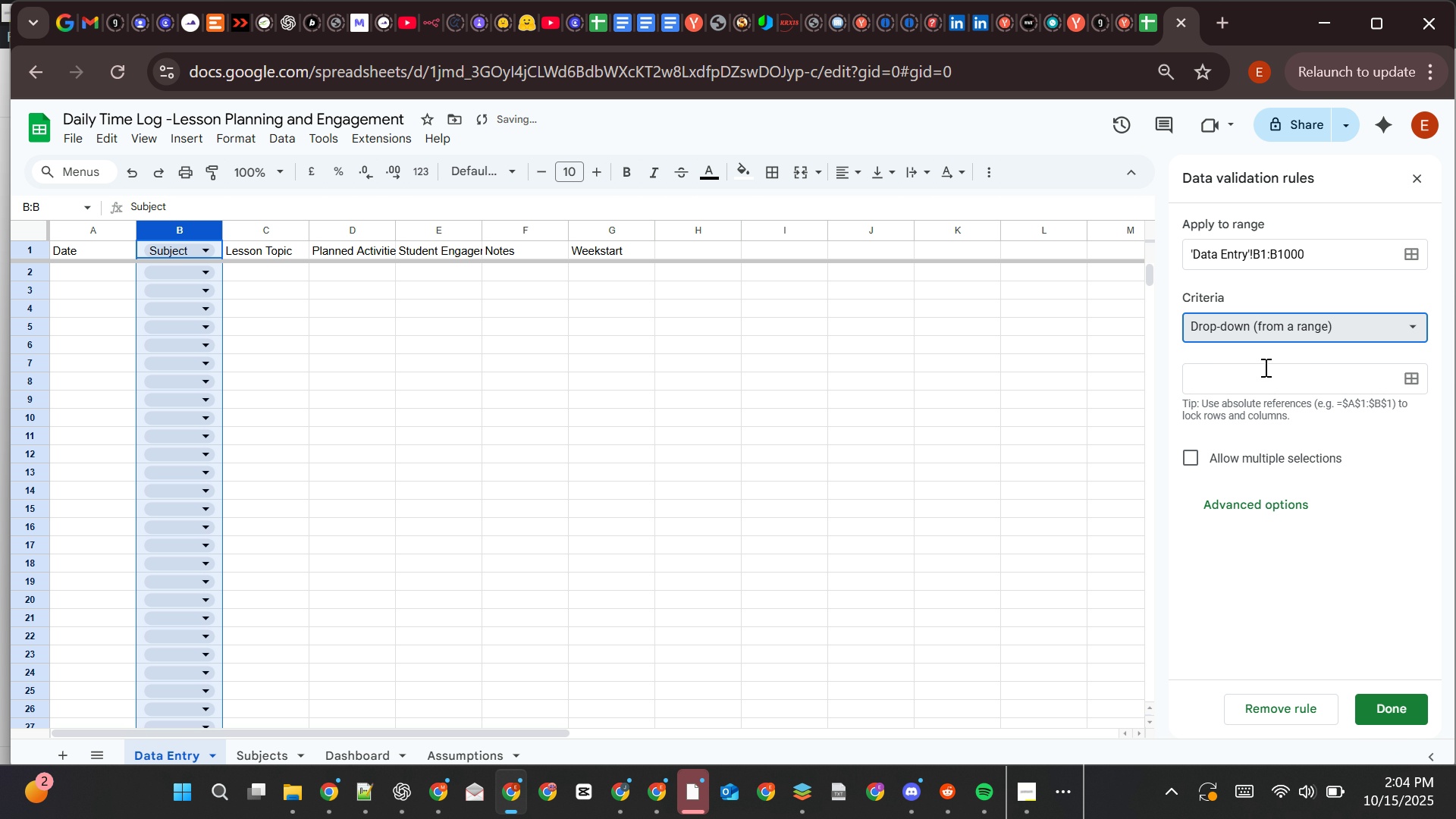 
left_click([1407, 256])
 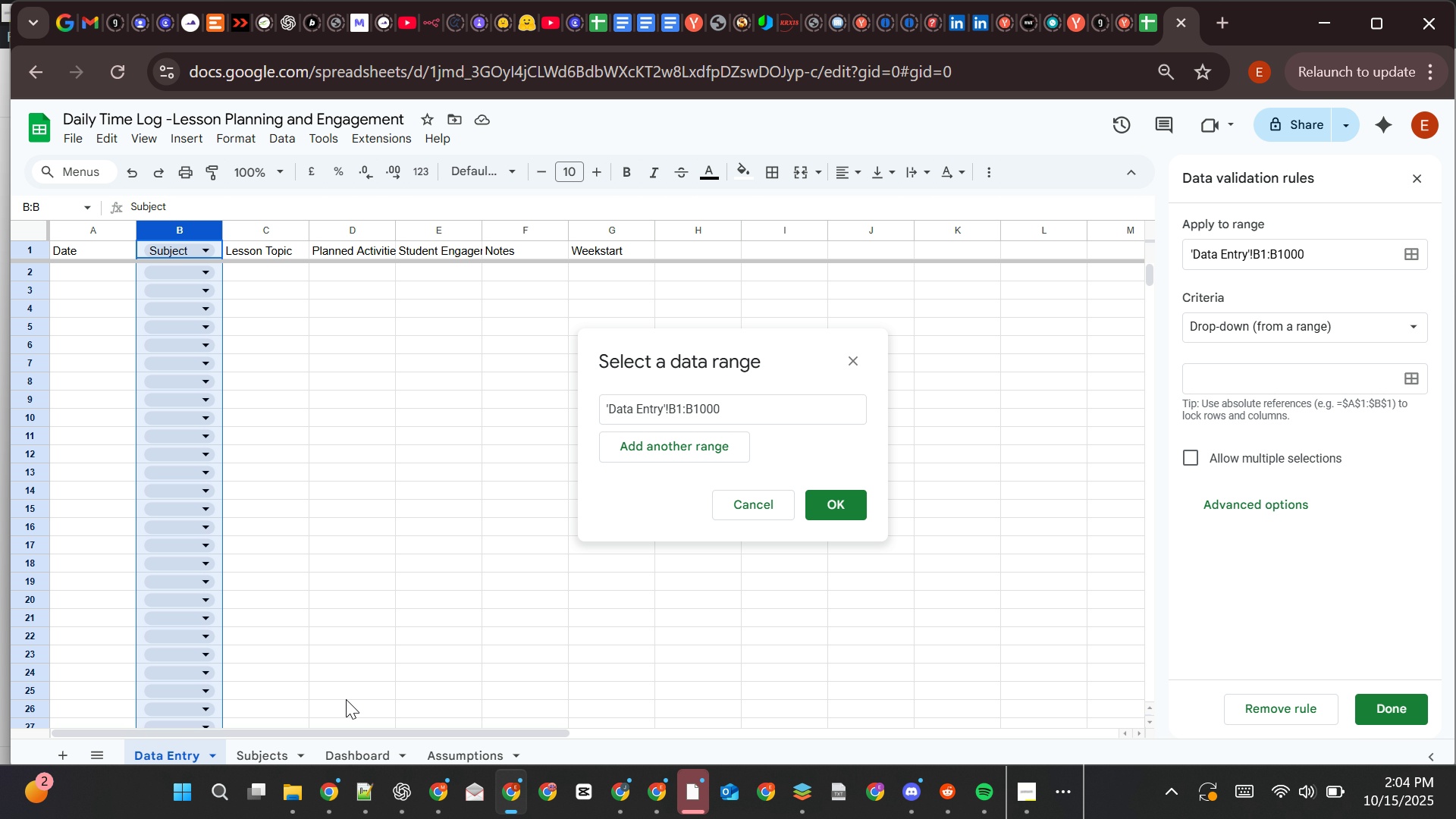 
left_click([285, 745])
 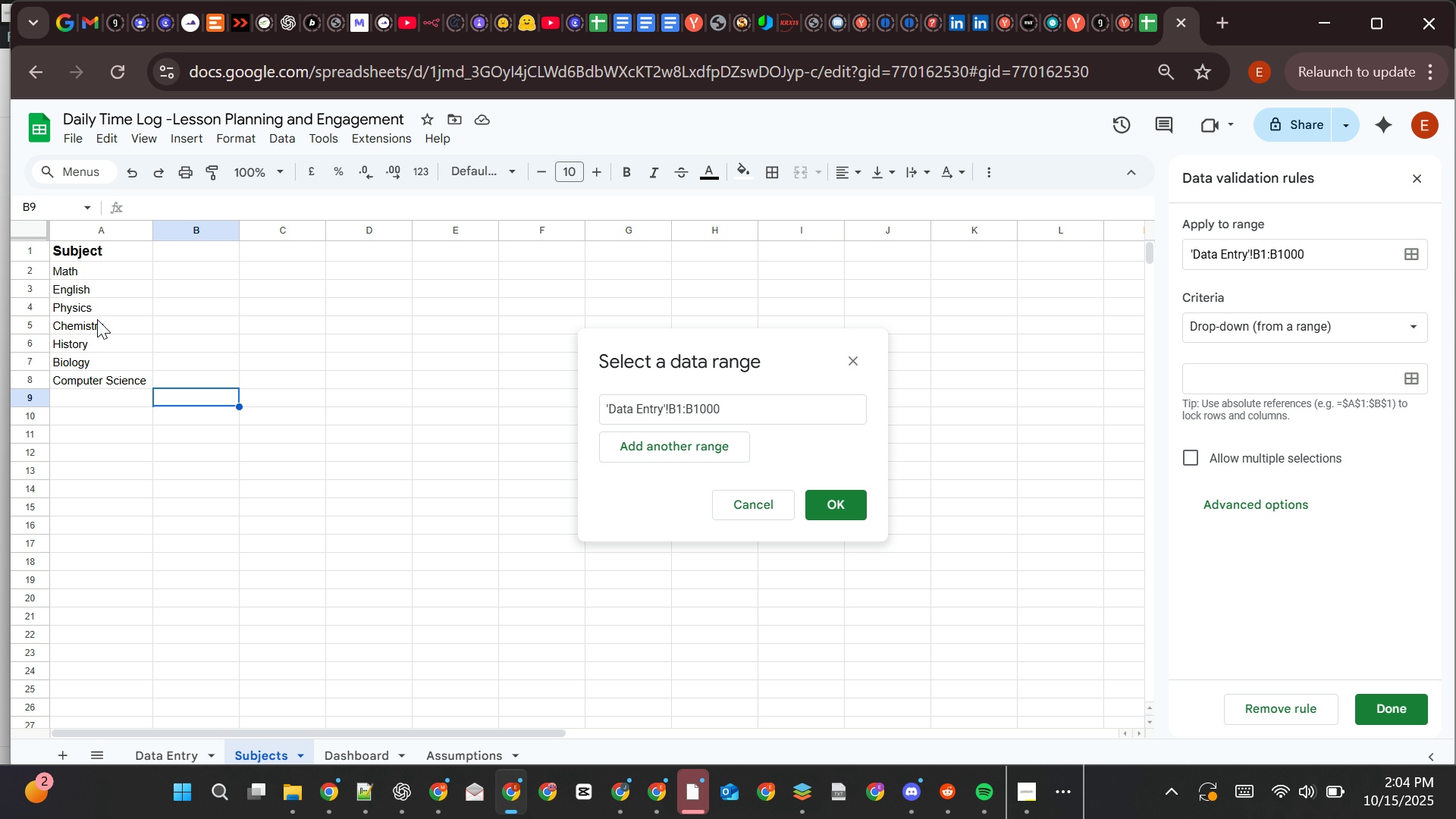 
left_click([105, 249])
 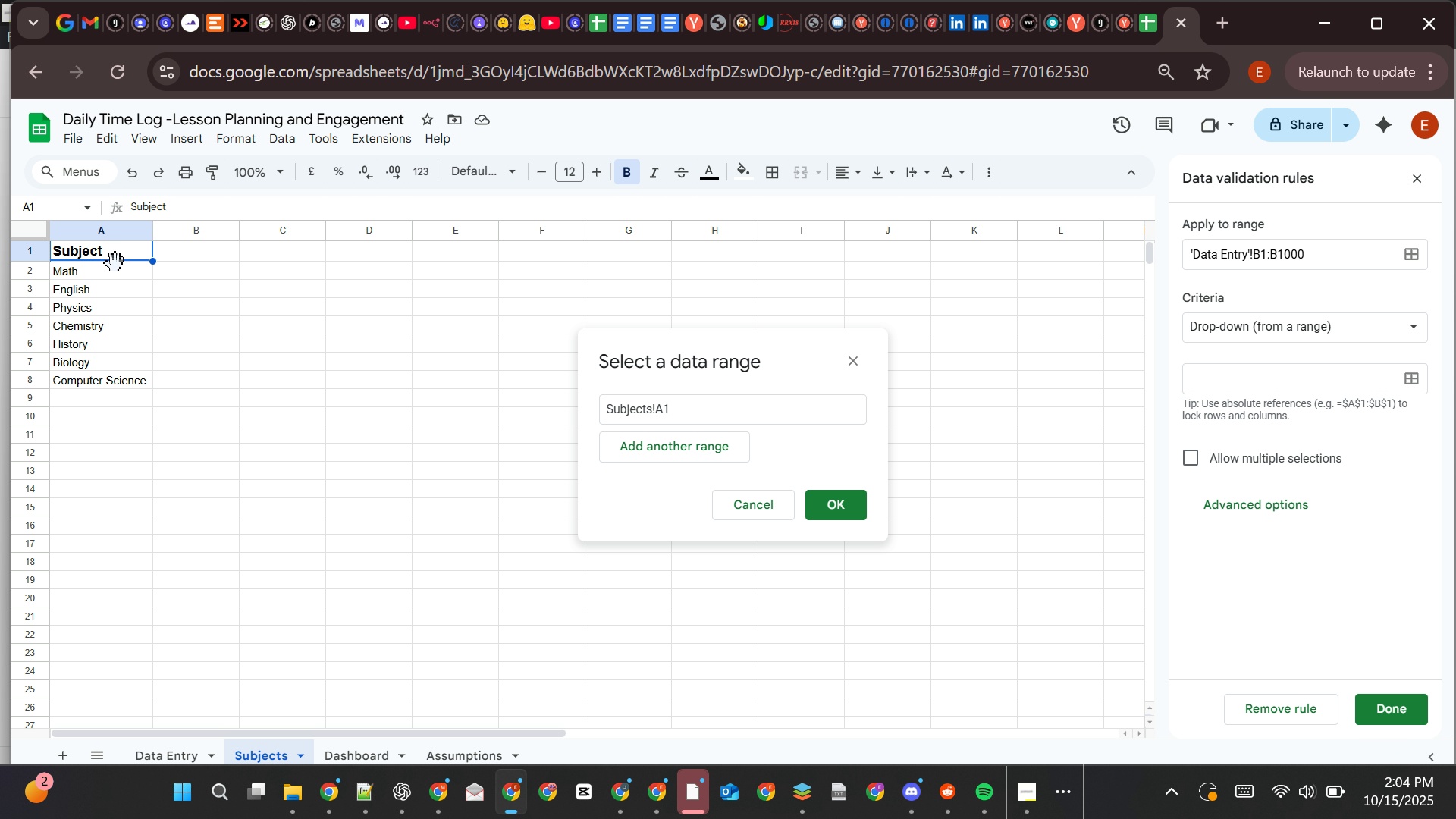 
left_click([119, 267])
 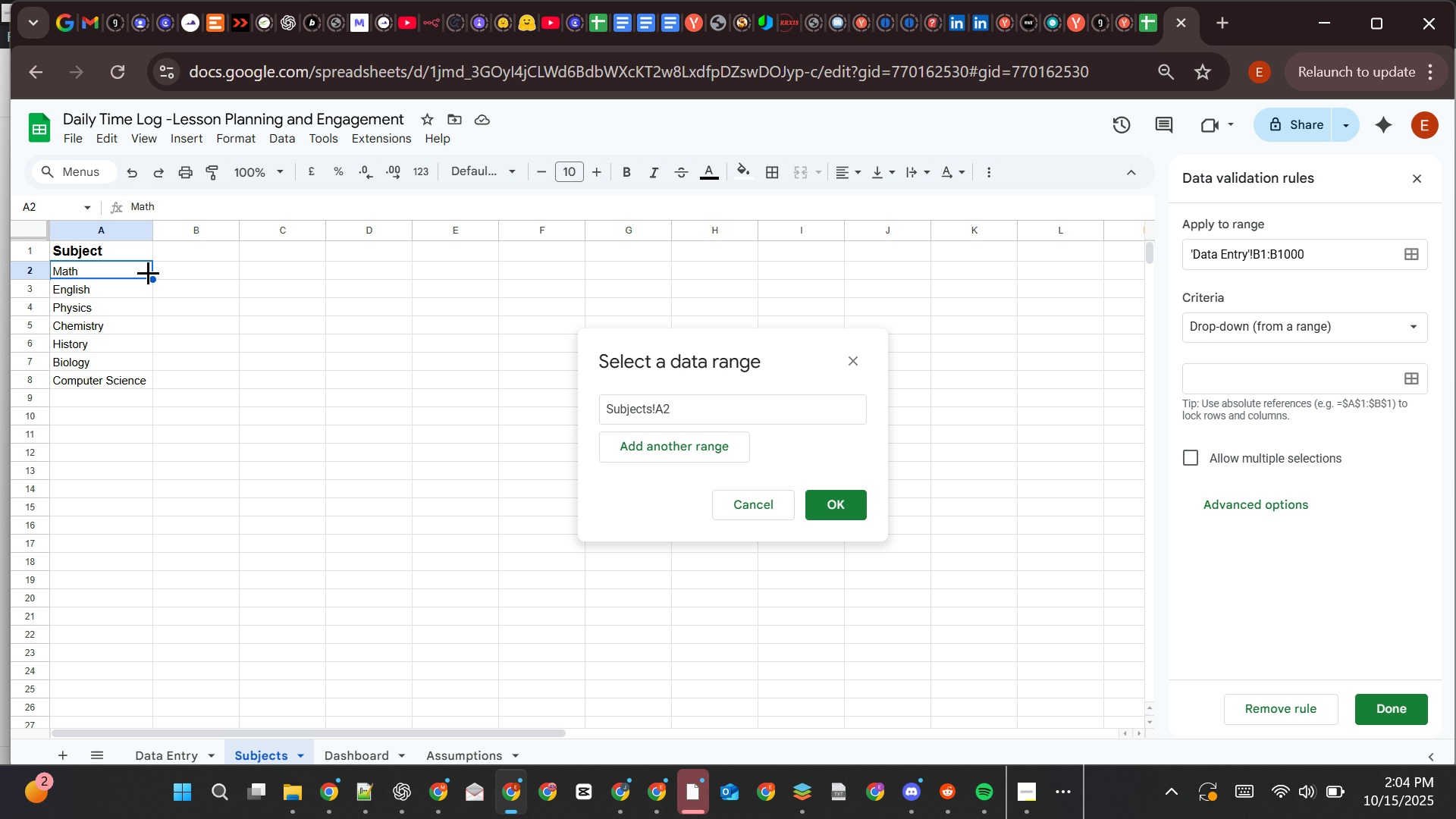 
left_click_drag(start_coordinate=[135, 267], to_coordinate=[135, 381])
 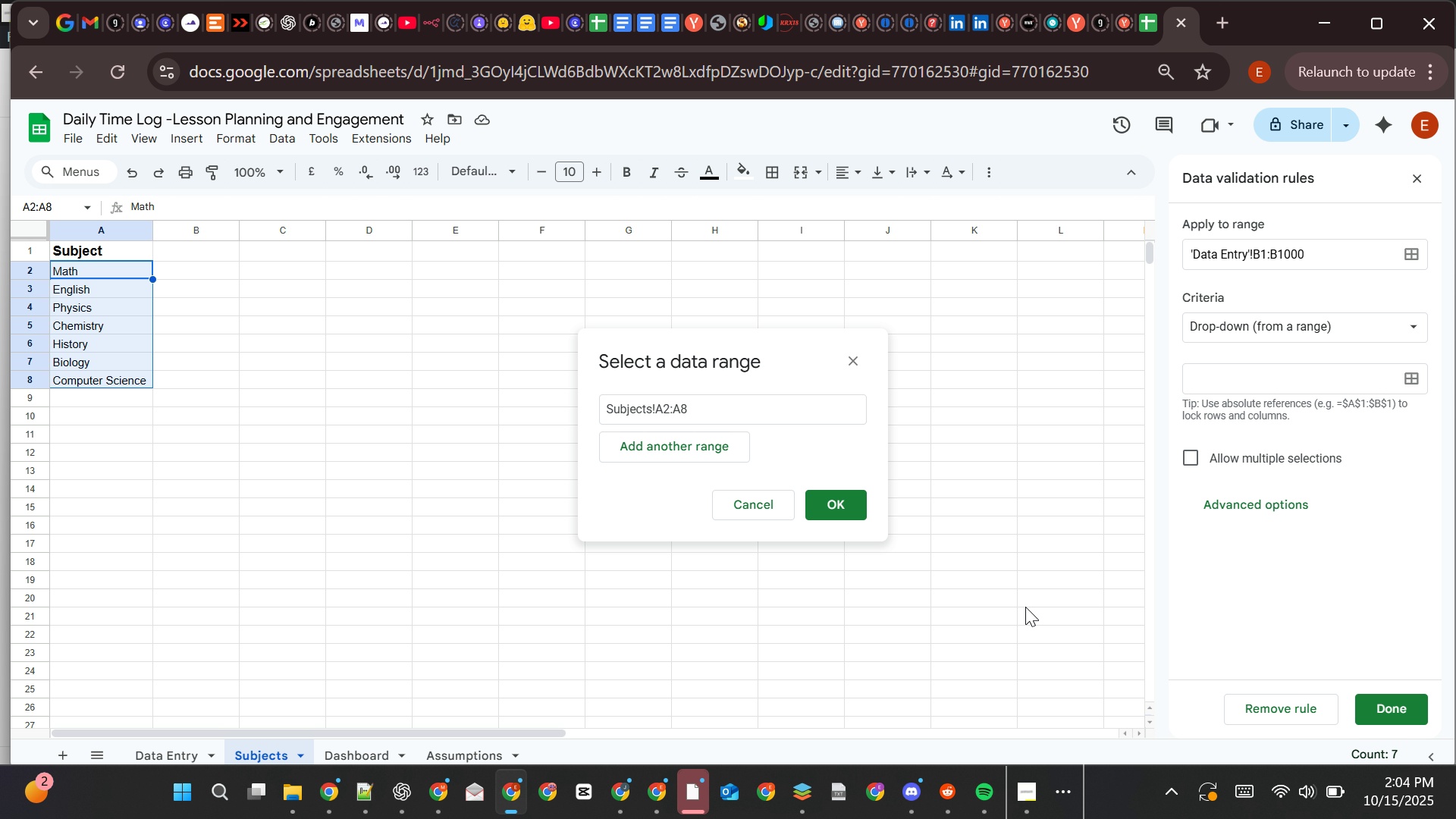 
wait(5.99)
 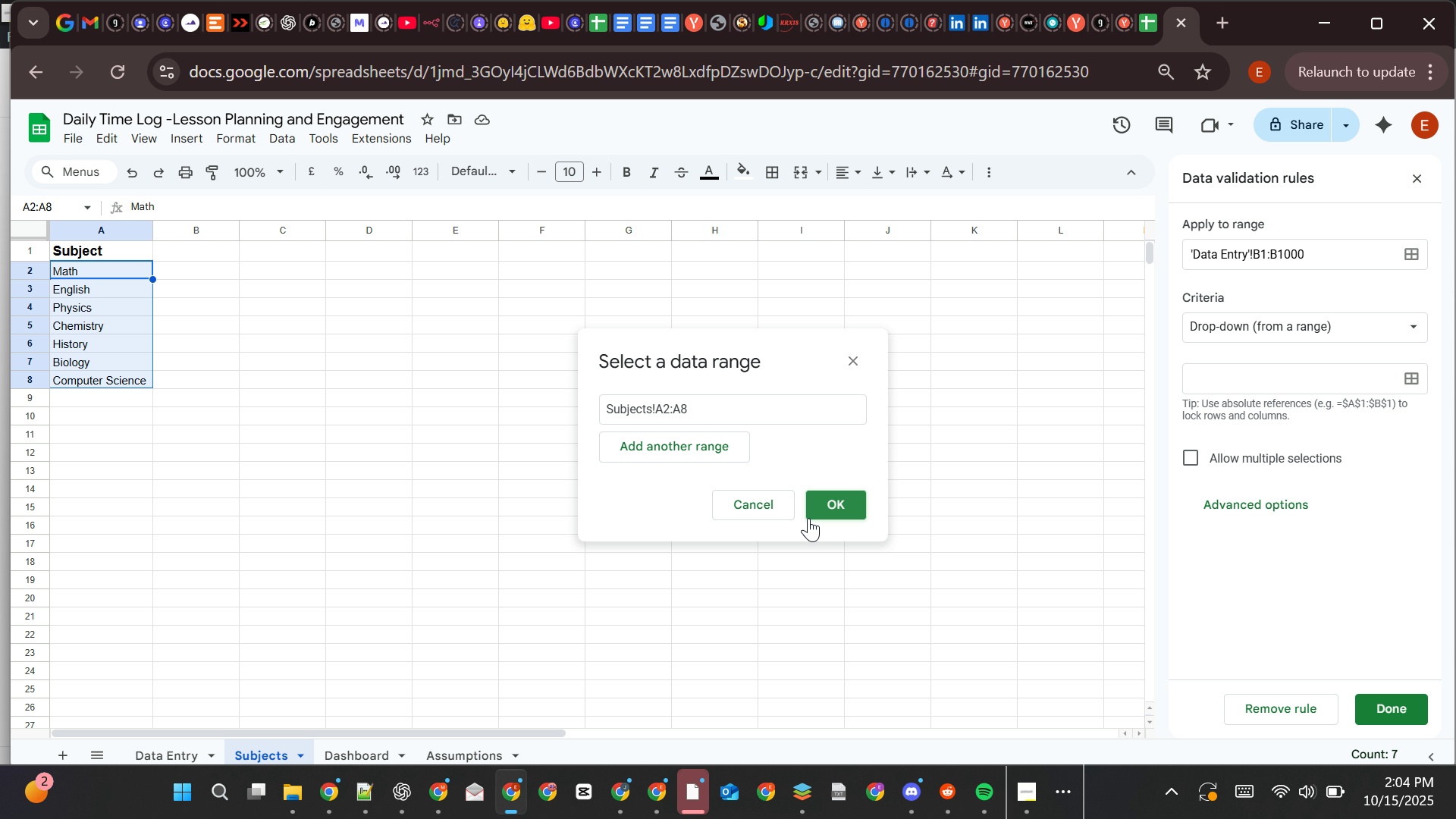 
left_click([830, 502])
 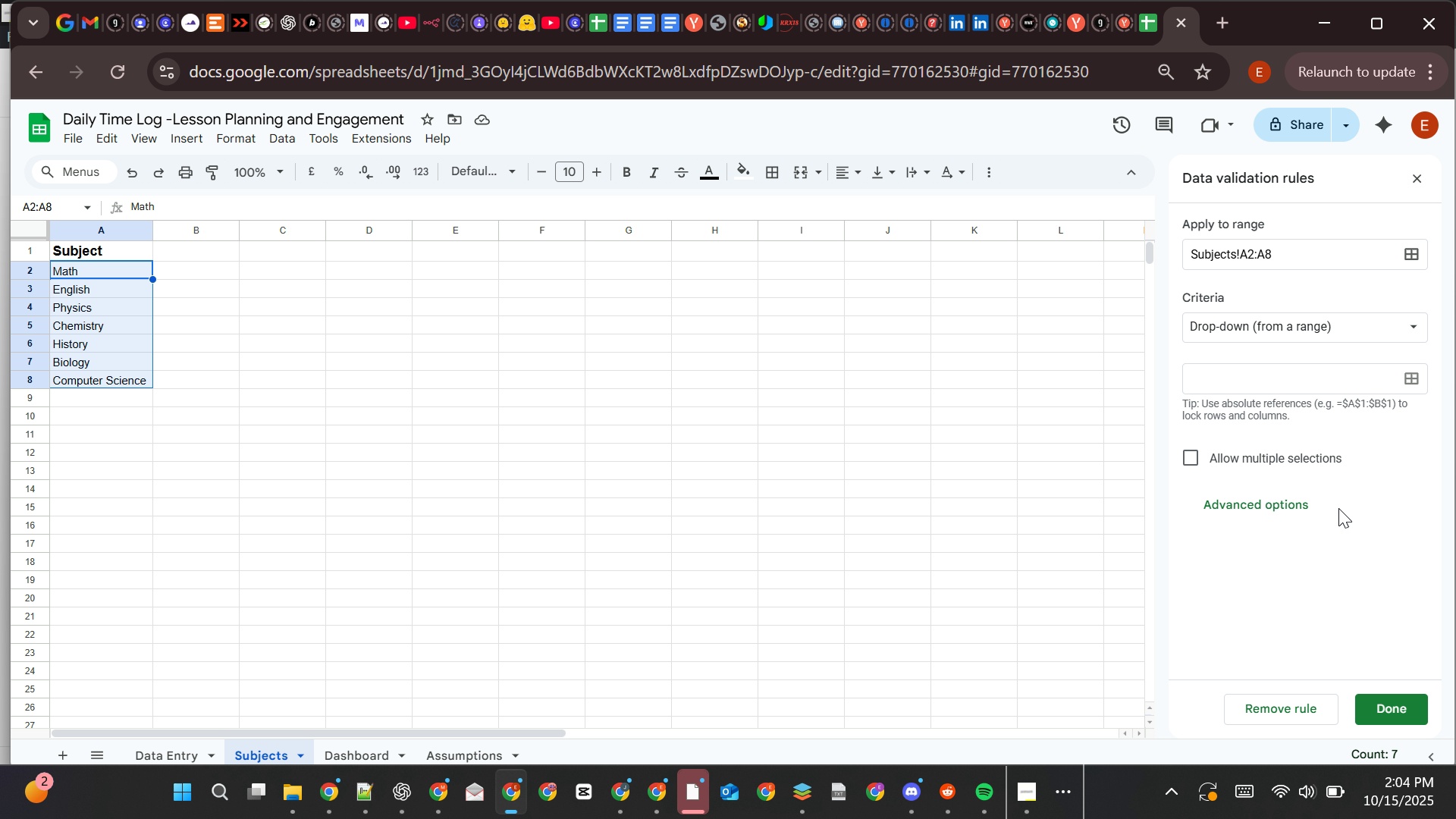 
wait(6.26)
 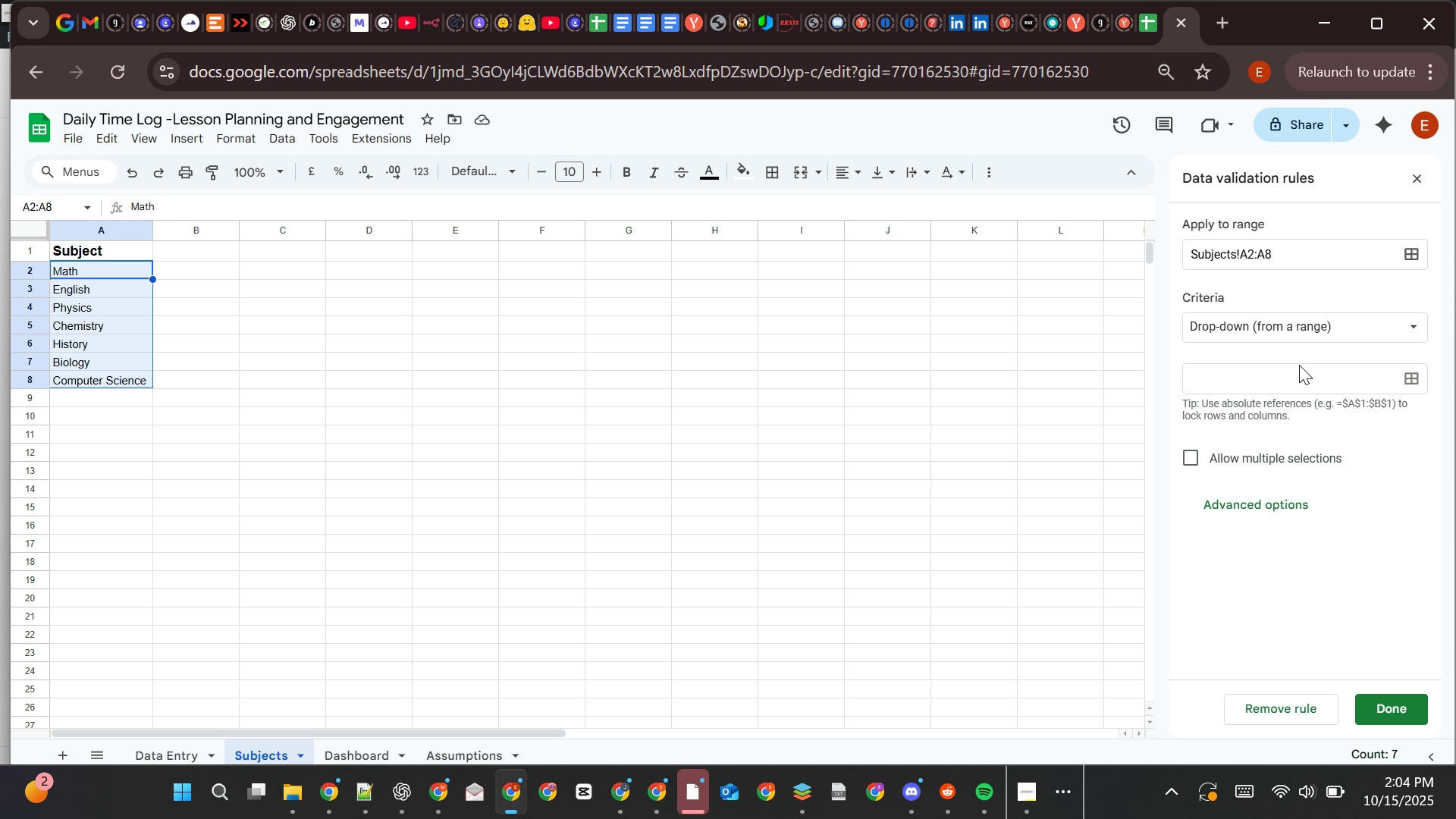 
left_click([1244, 506])
 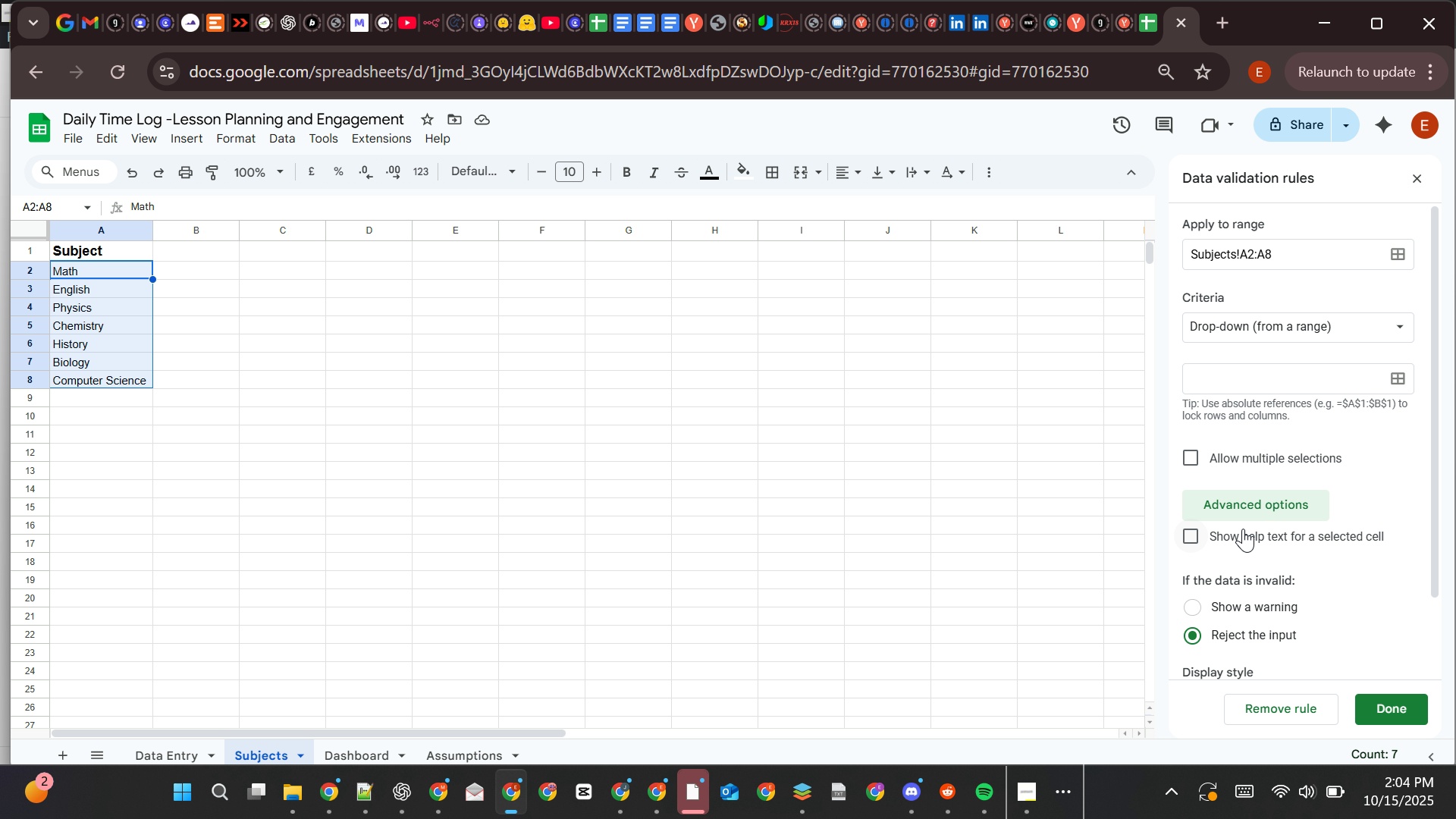 
scroll: coordinate [1244, 530], scroll_direction: none, amount: 0.0
 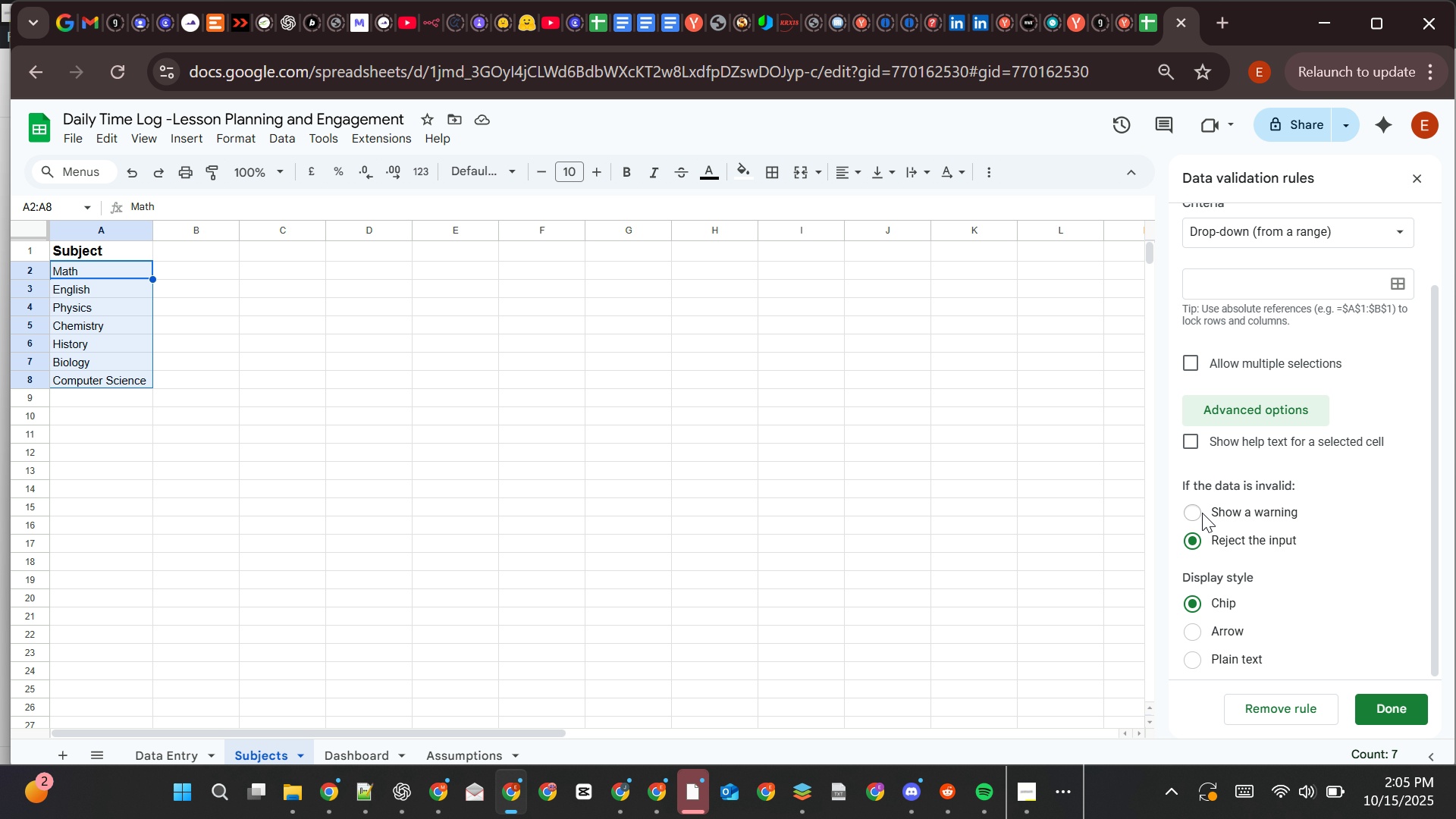 
left_click([1196, 507])
 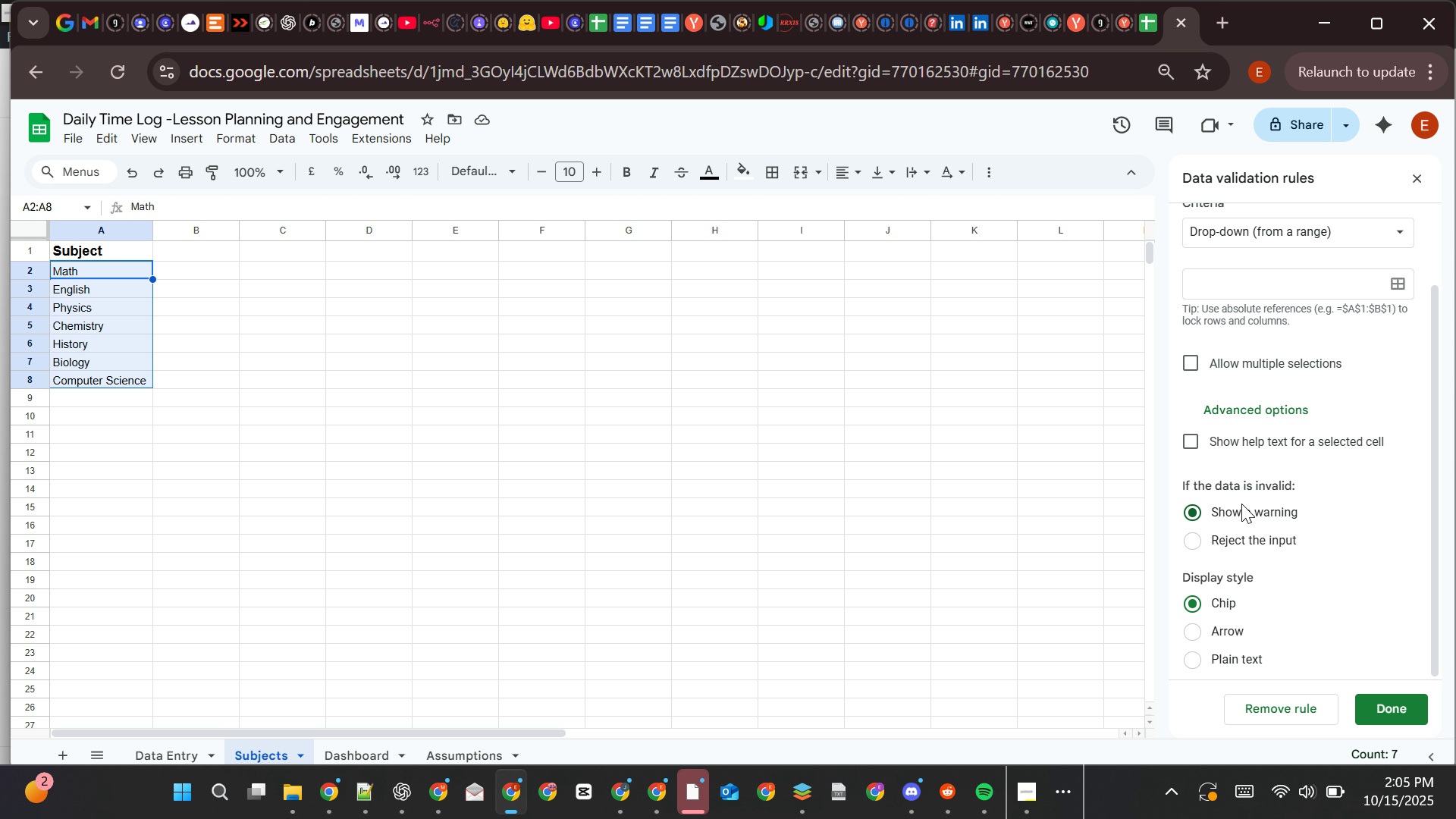 
scroll: coordinate [1241, 504], scroll_direction: down, amount: 1.0
 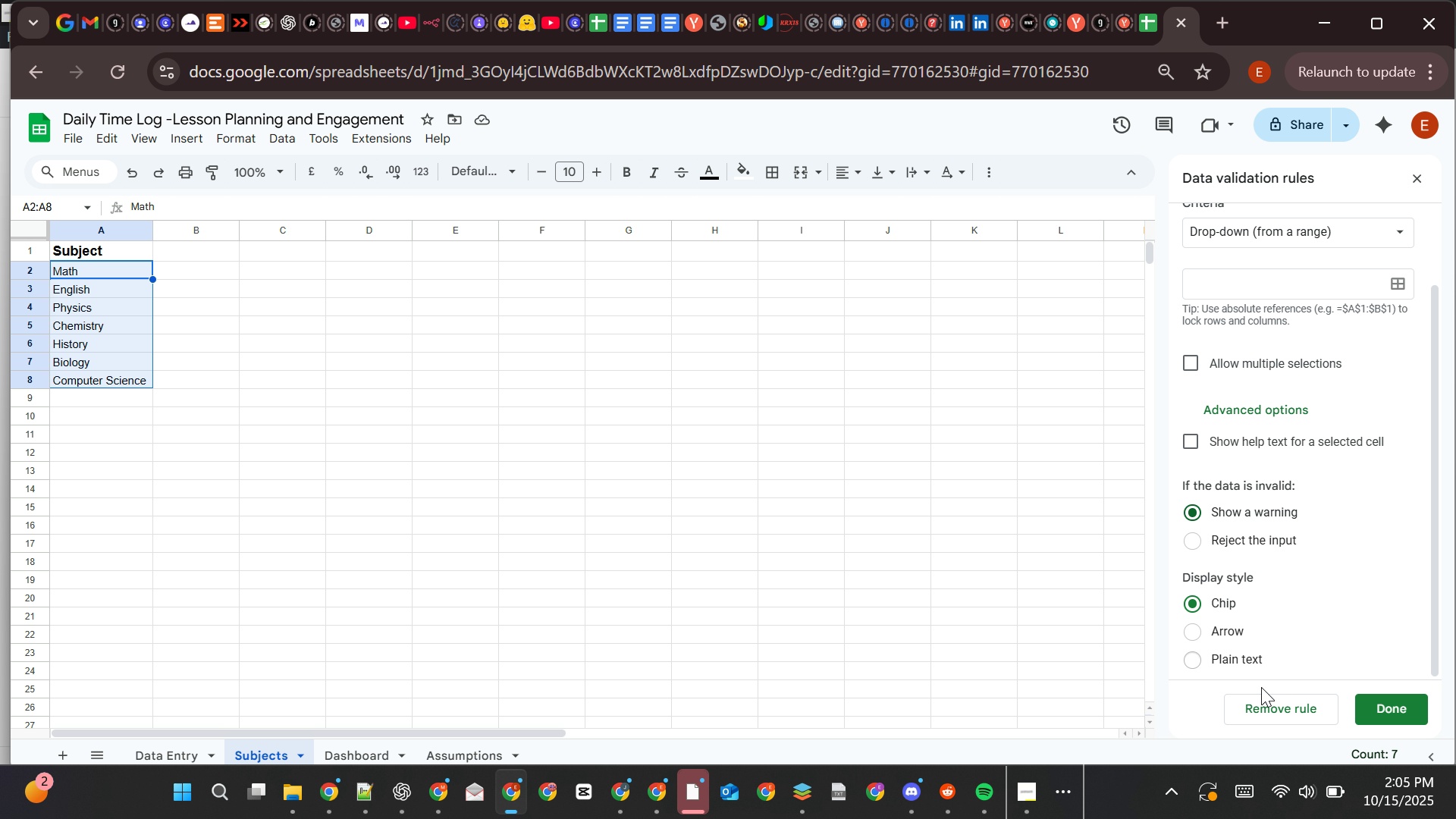 
left_click([1390, 715])
 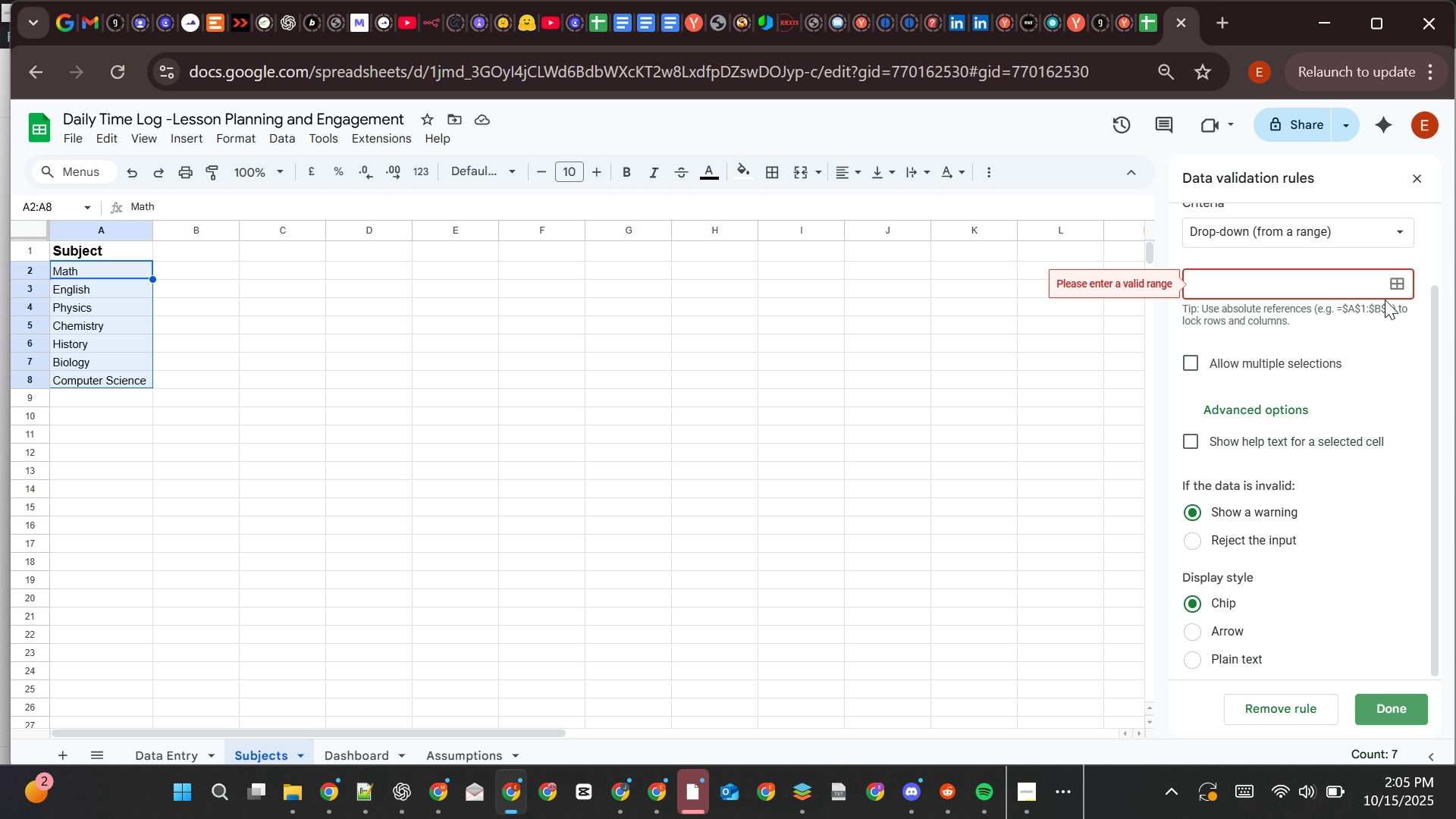 
left_click([1389, 278])
 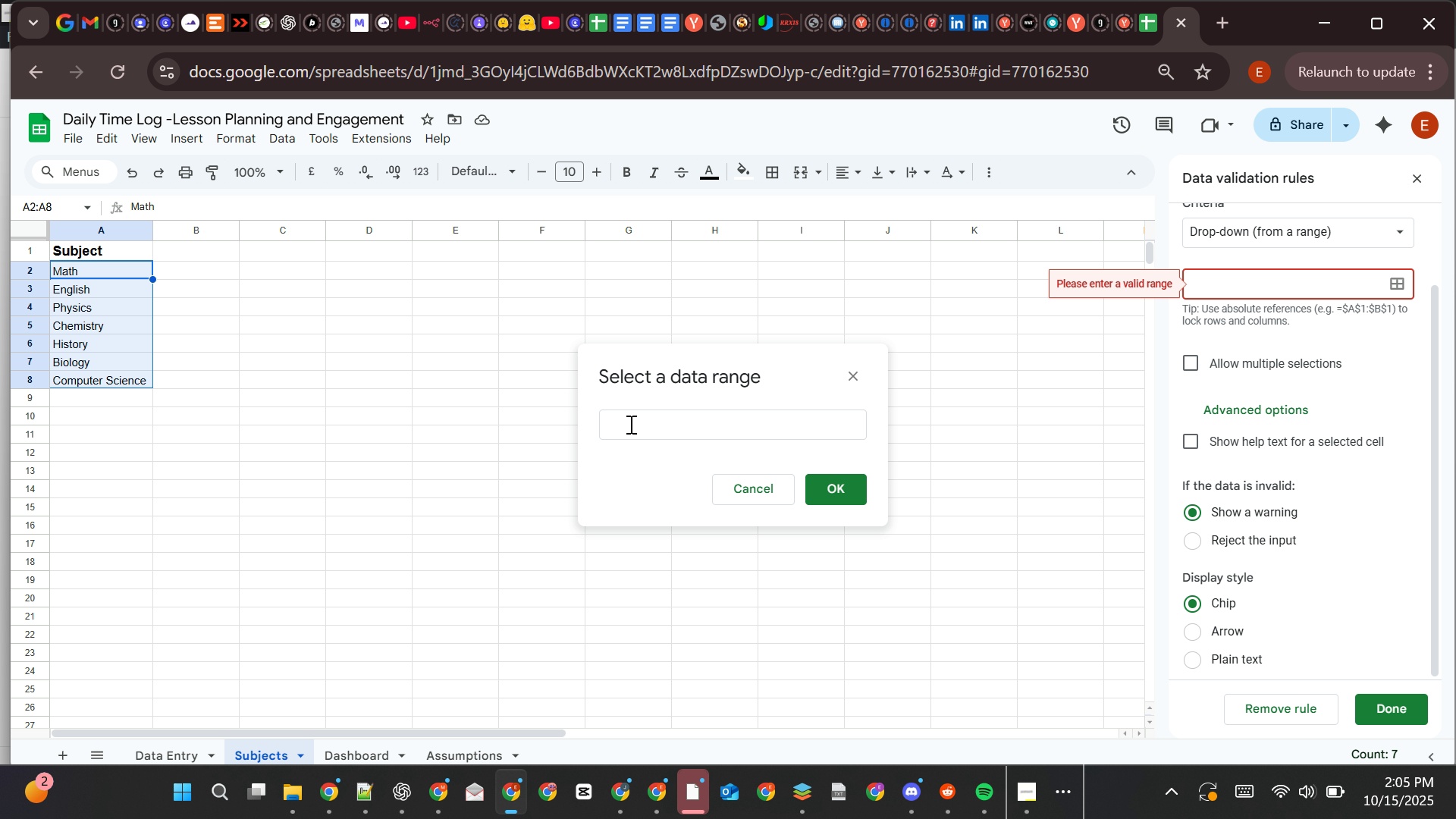 
left_click([639, 421])
 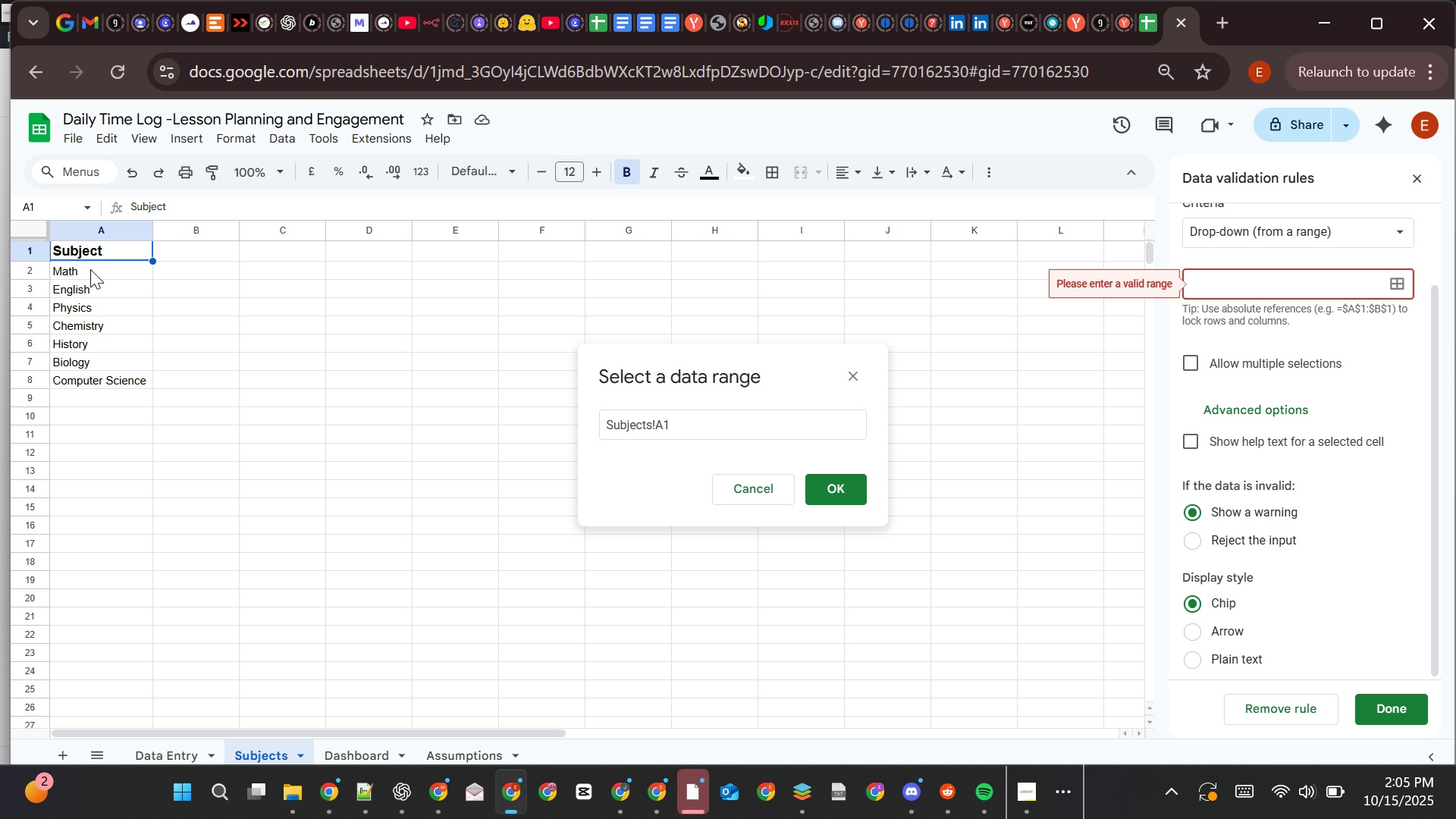 
left_click([91, 269])
 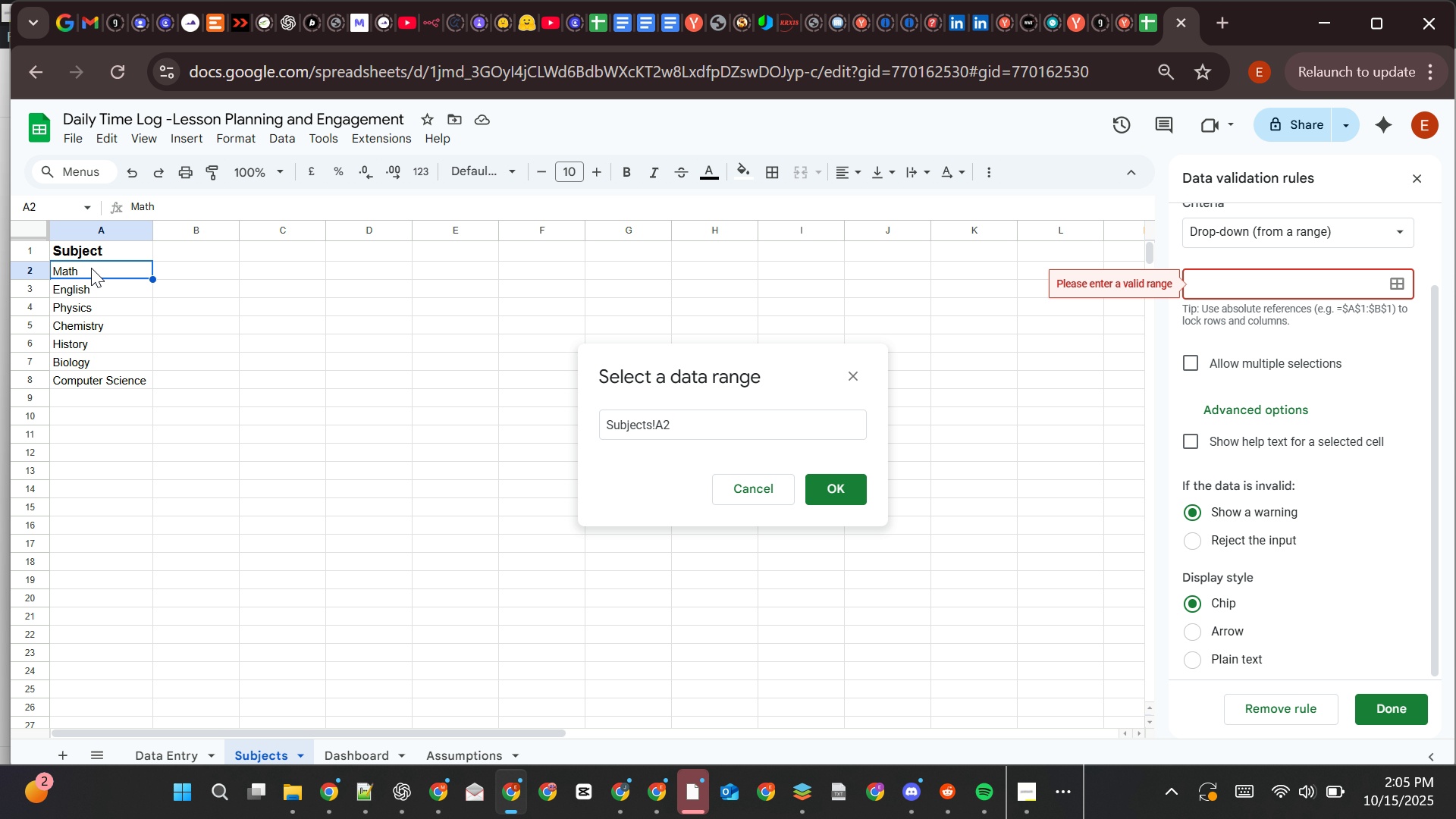 
left_click_drag(start_coordinate=[91, 268], to_coordinate=[103, 381])
 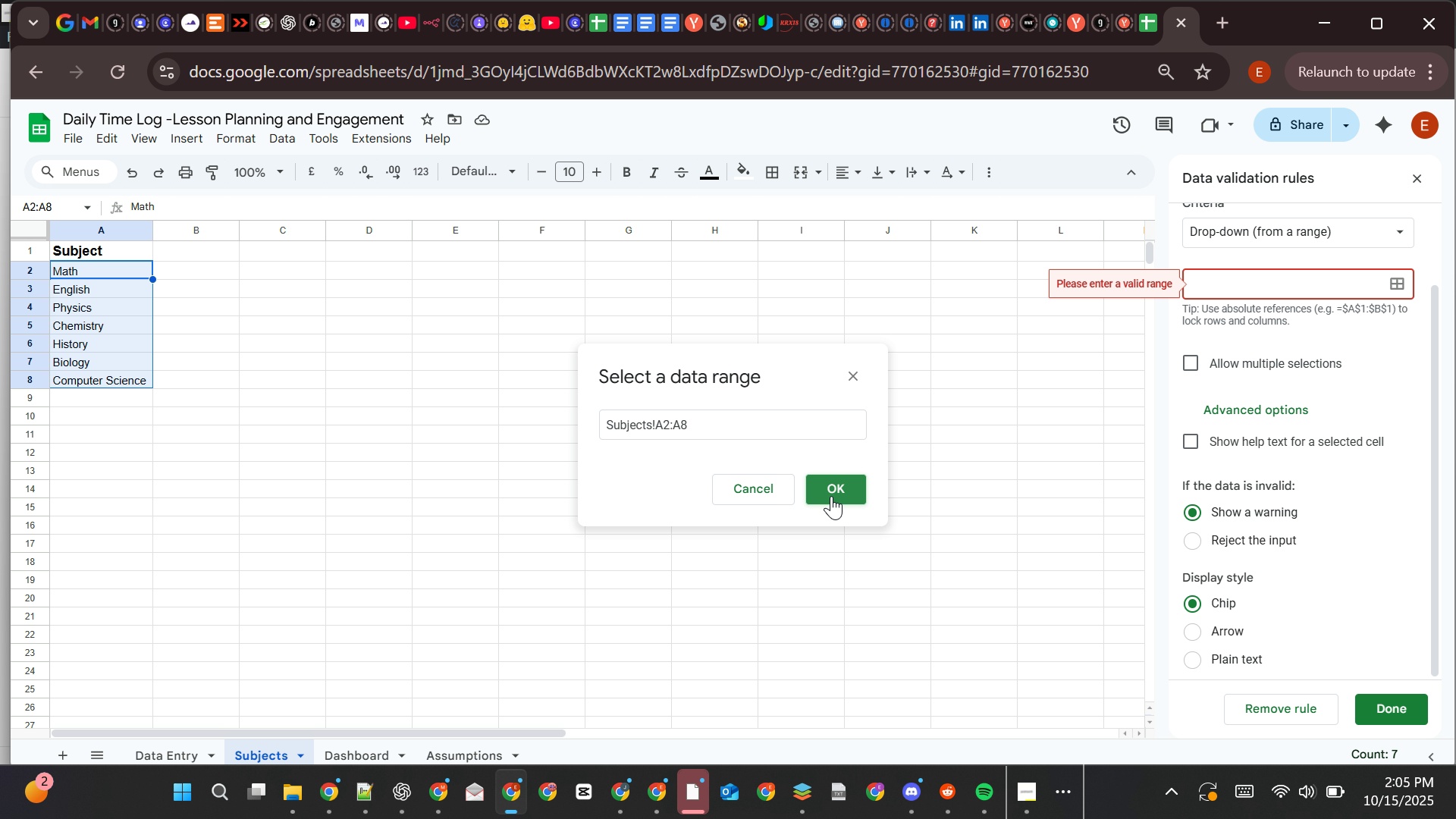 
left_click([832, 494])
 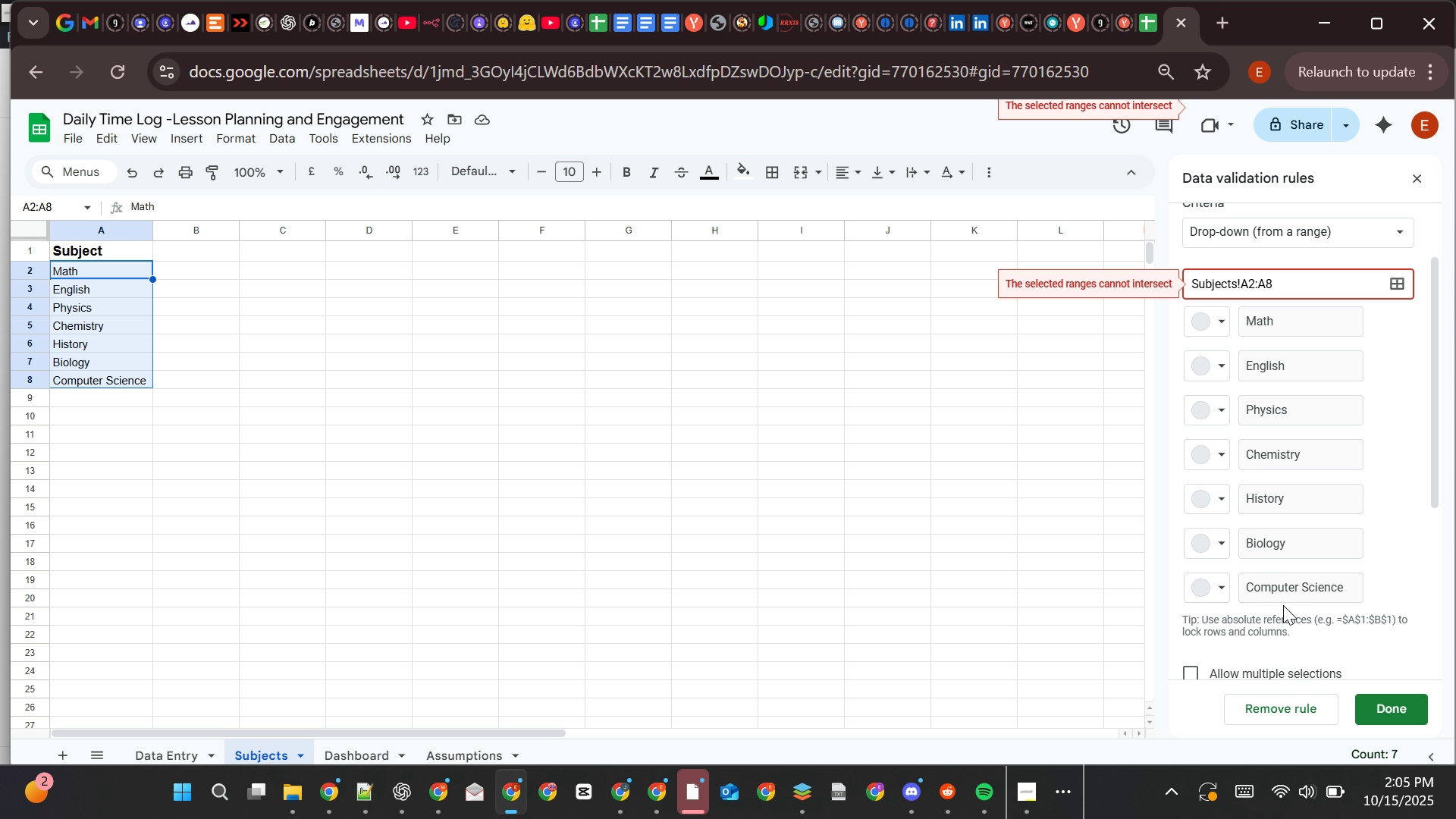 
scroll: coordinate [1307, 575], scroll_direction: down, amount: 2.0
 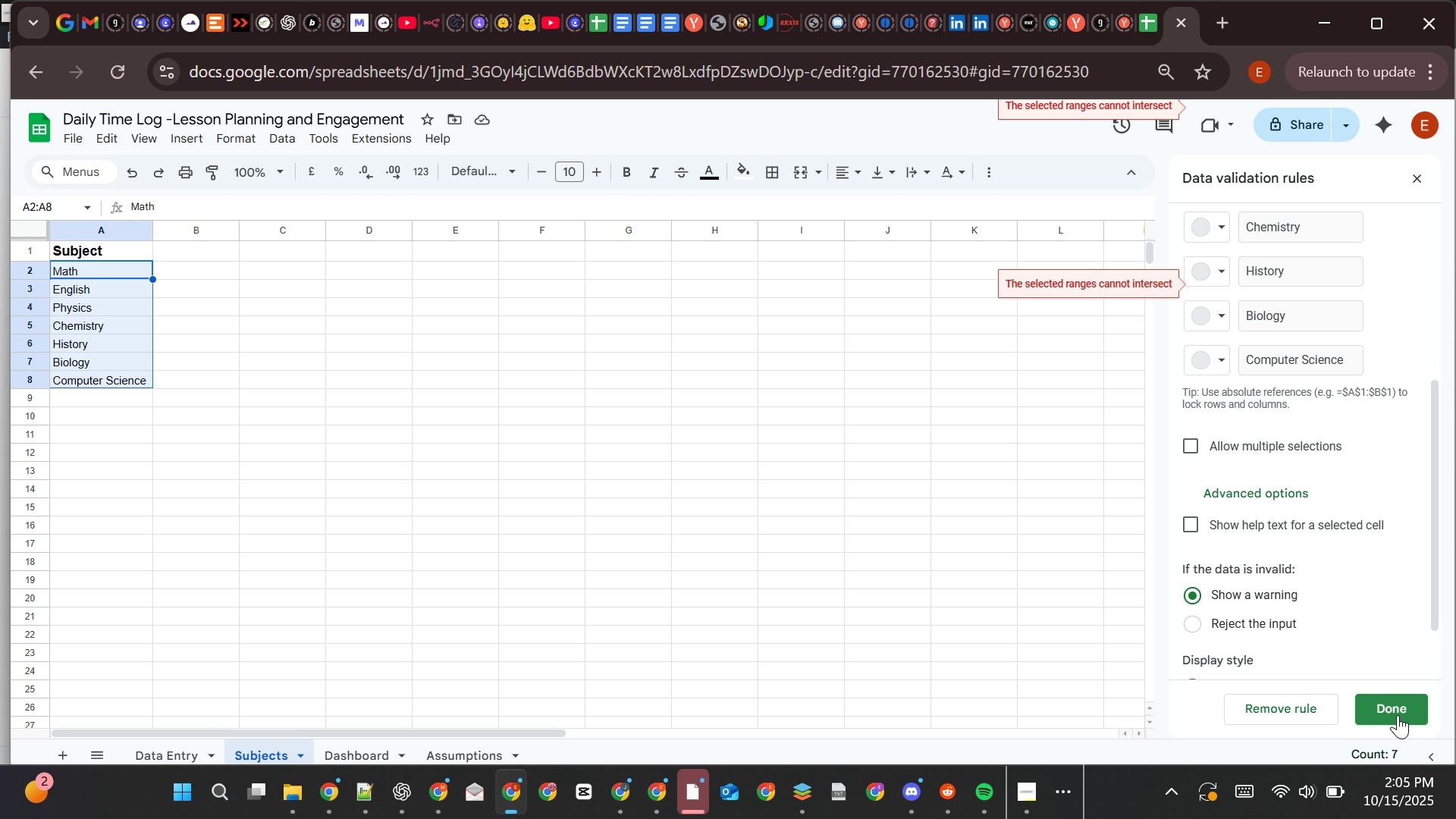 
left_click([1398, 715])
 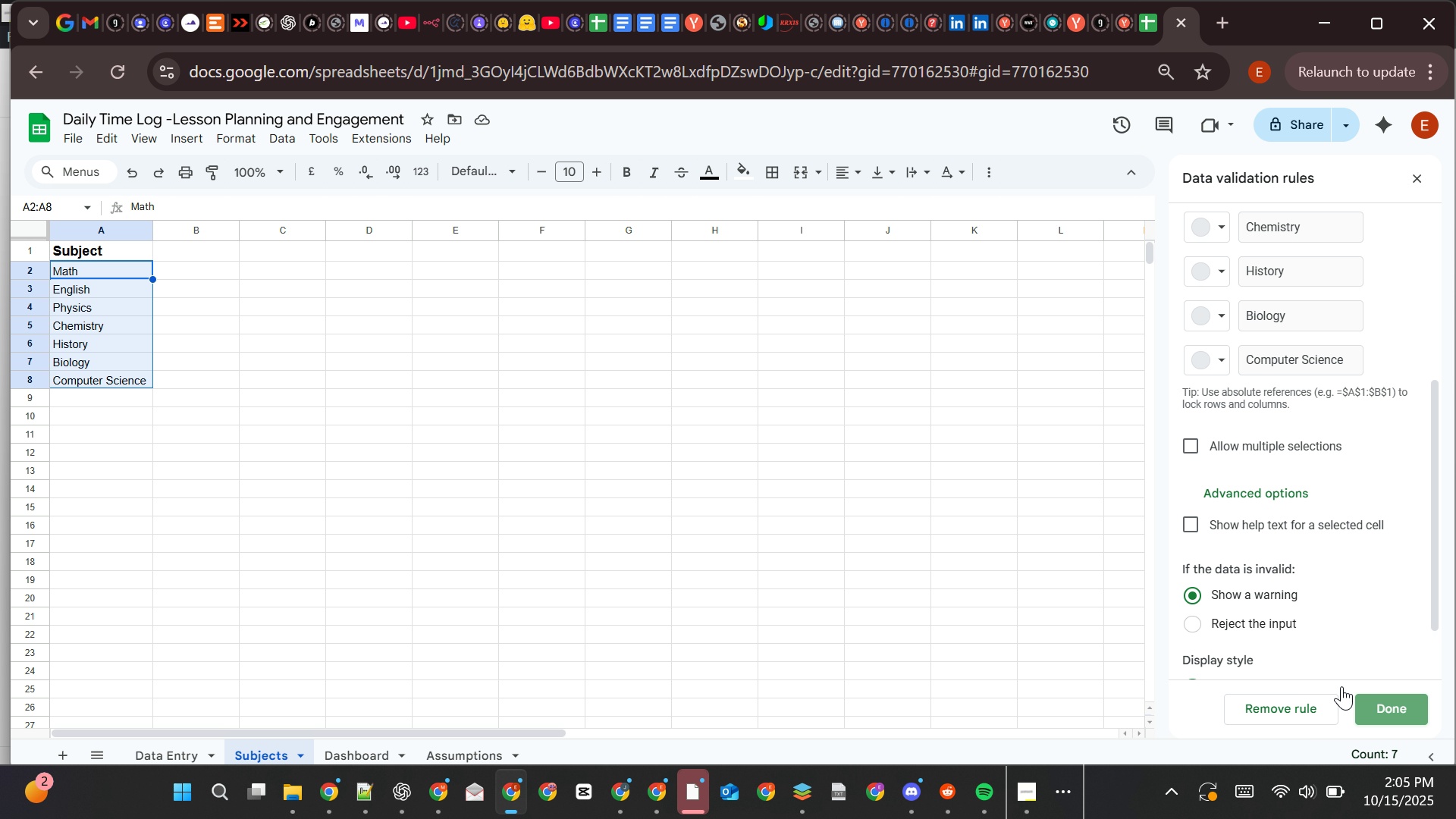 
scroll: coordinate [1280, 582], scroll_direction: down, amount: 3.0
 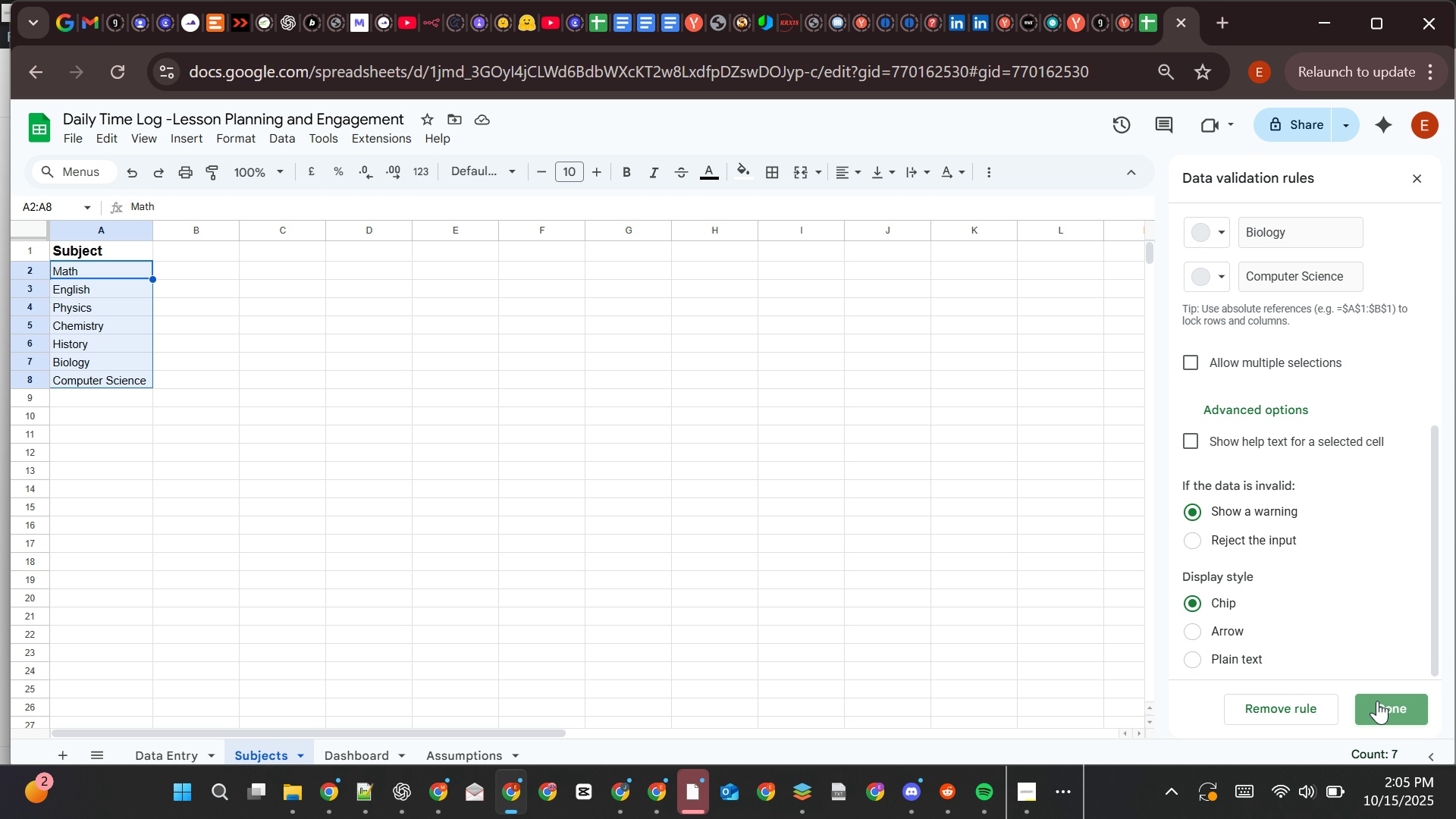 
left_click([1379, 701])
 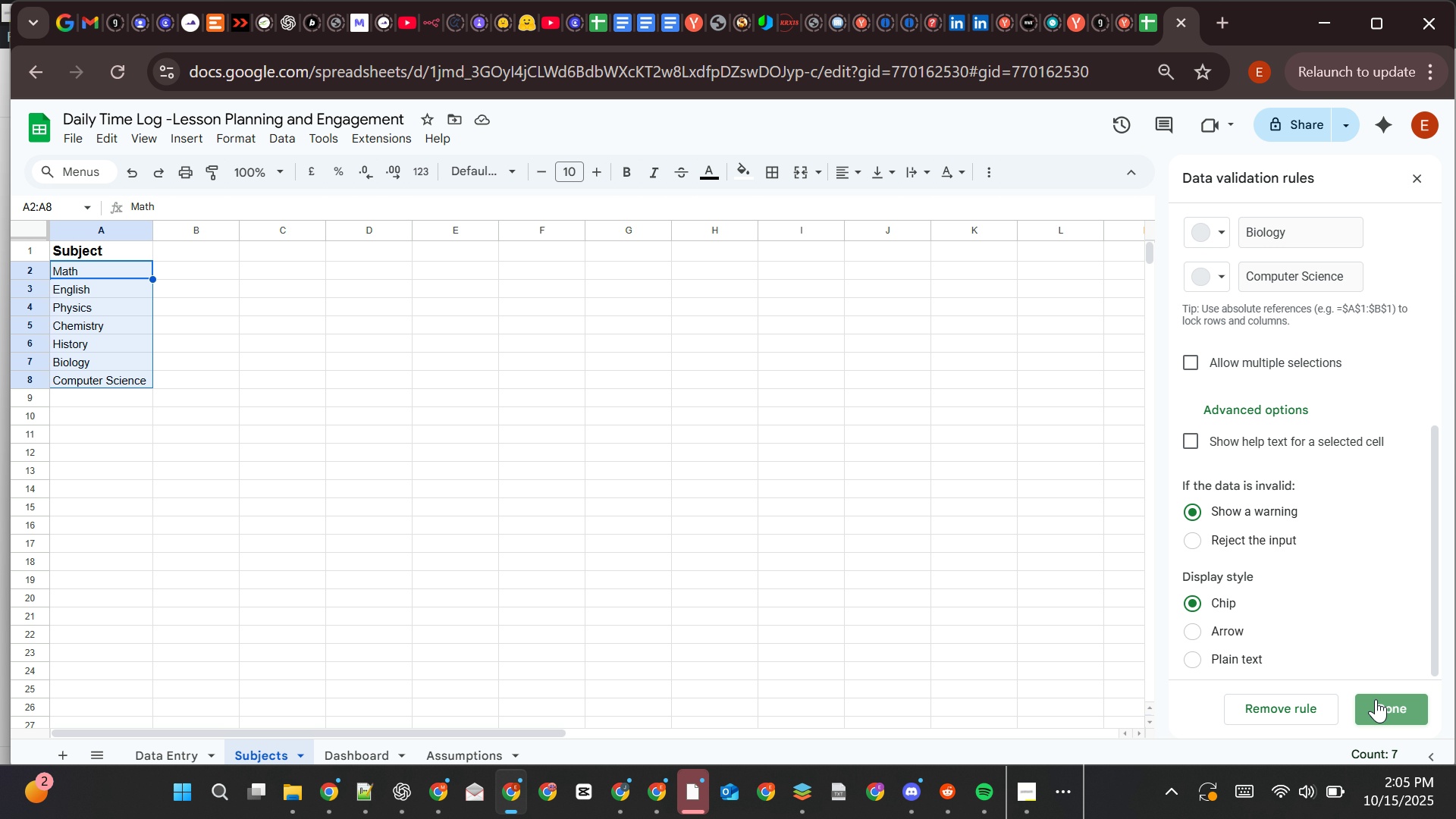 
left_click([1396, 708])
 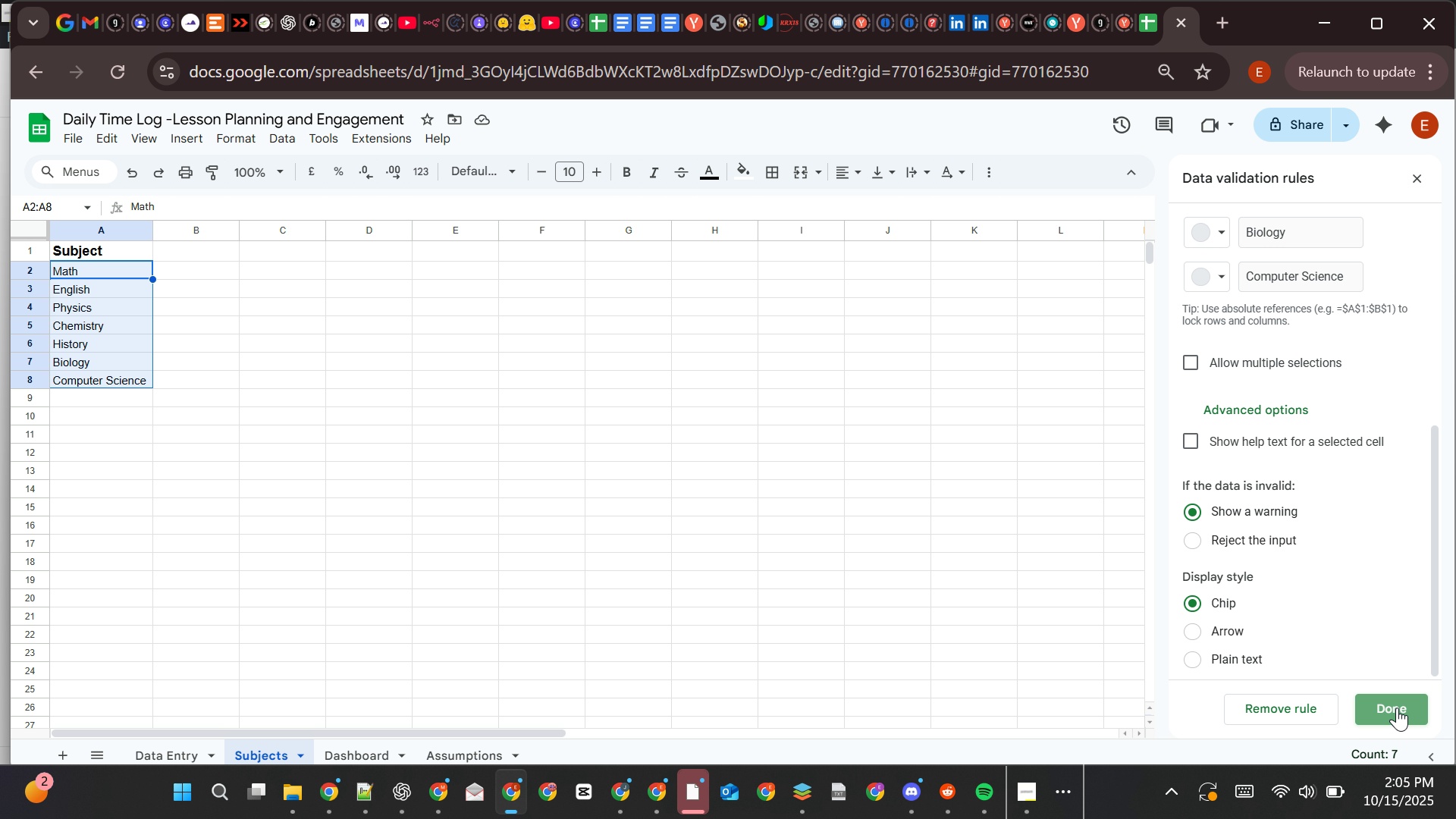 
triple_click([1397, 708])
 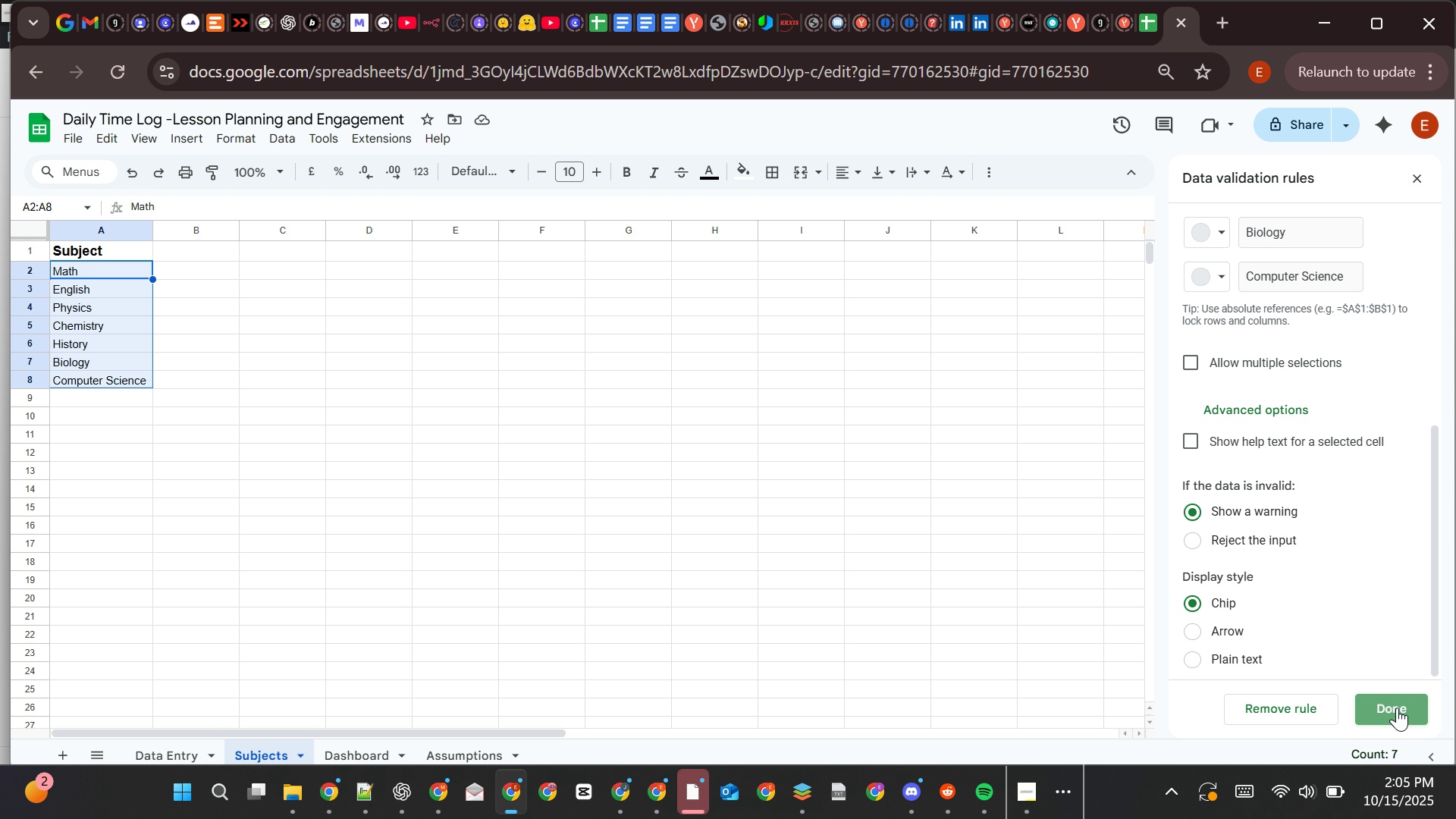 
triple_click([1397, 708])
 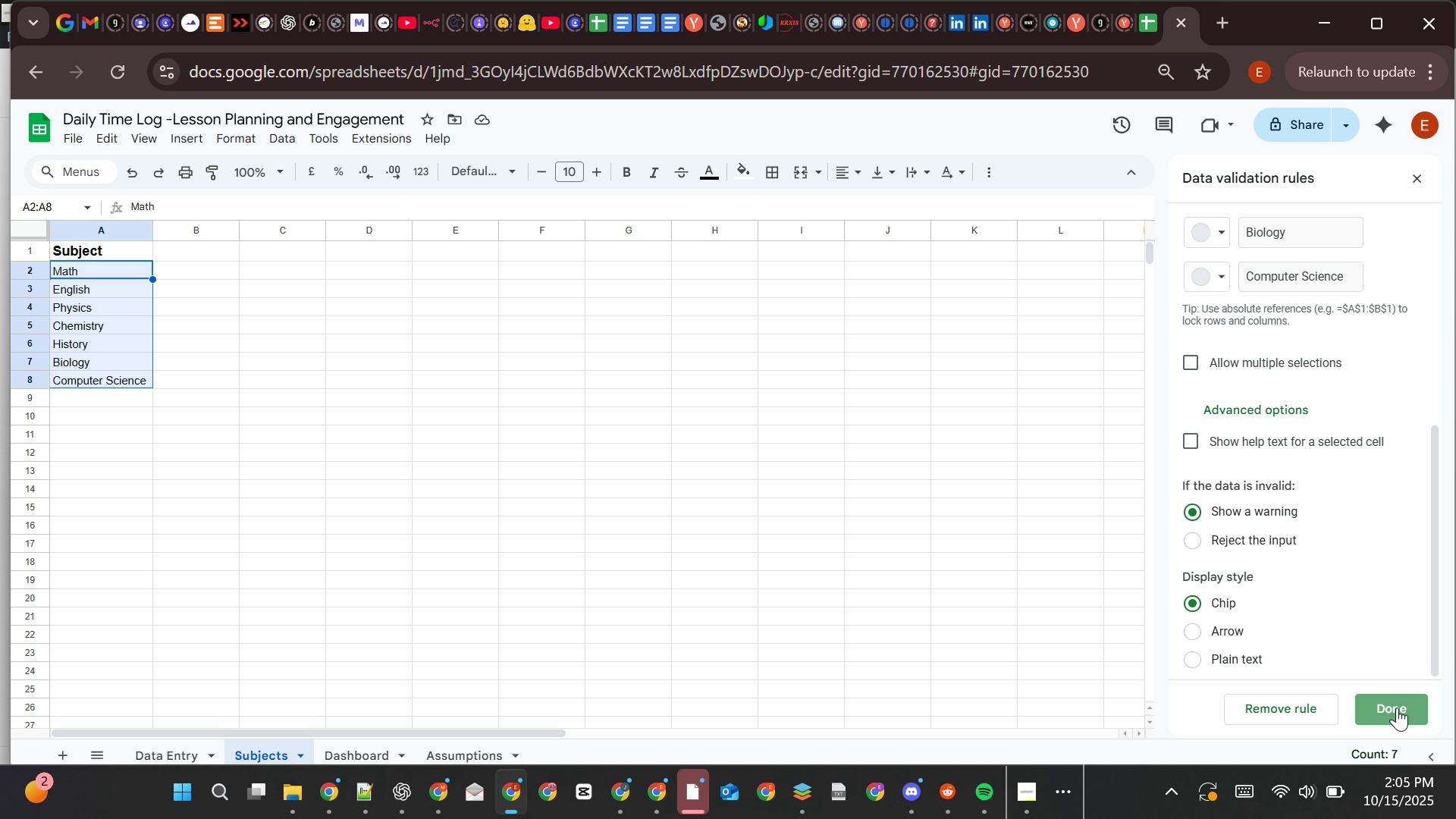 
triple_click([1397, 708])
 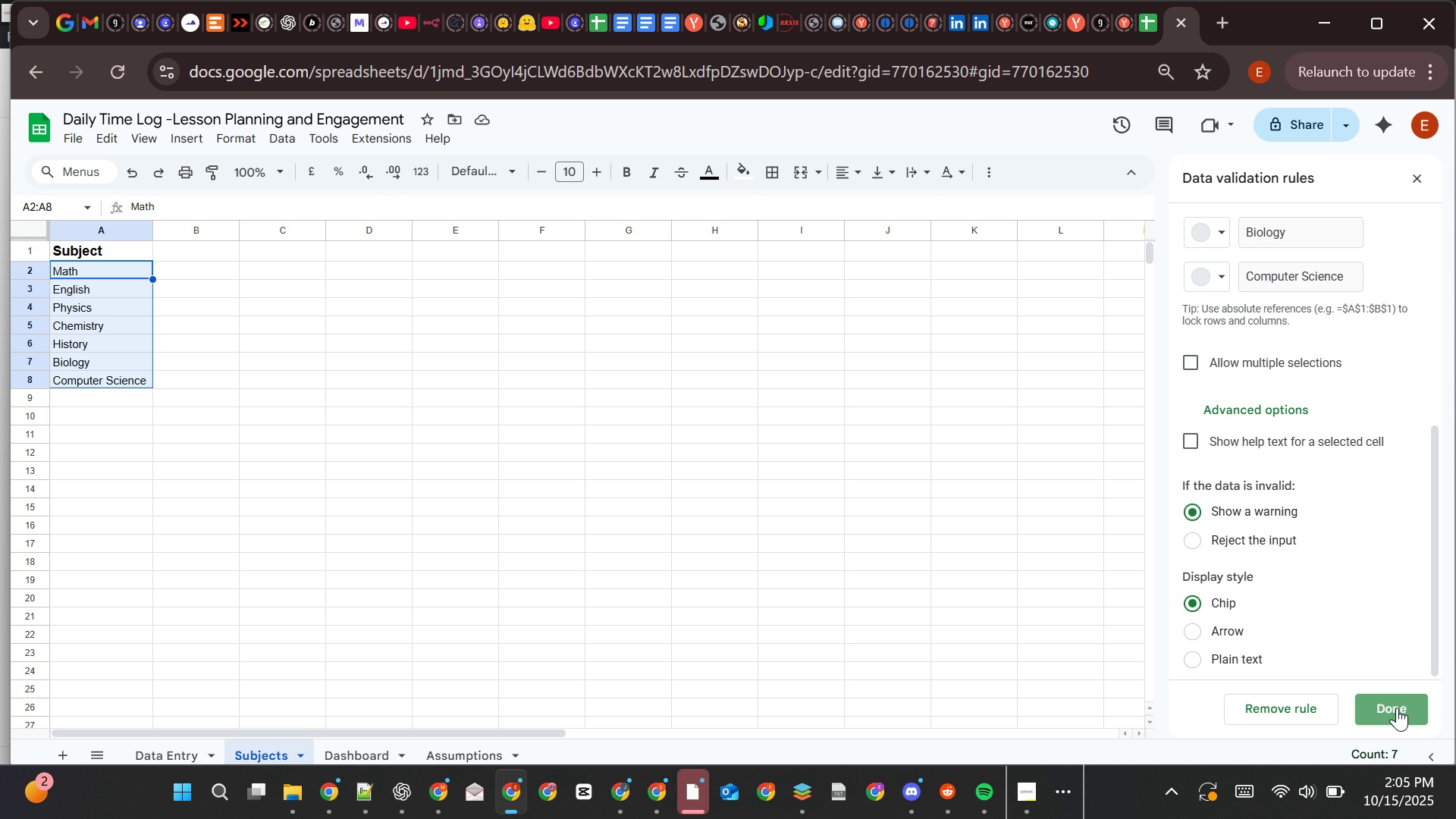 
triple_click([1397, 708])
 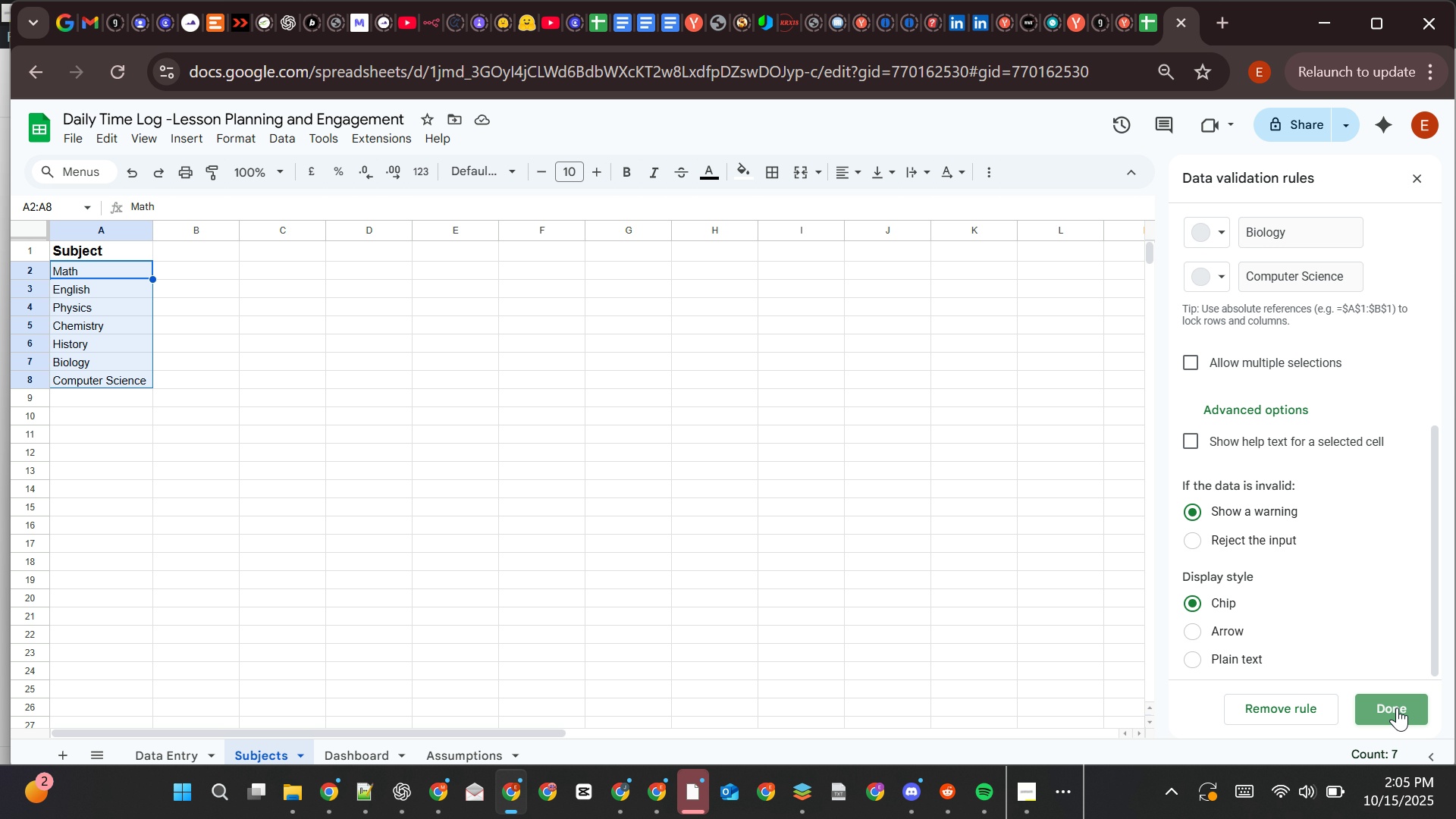 
triple_click([1397, 708])
 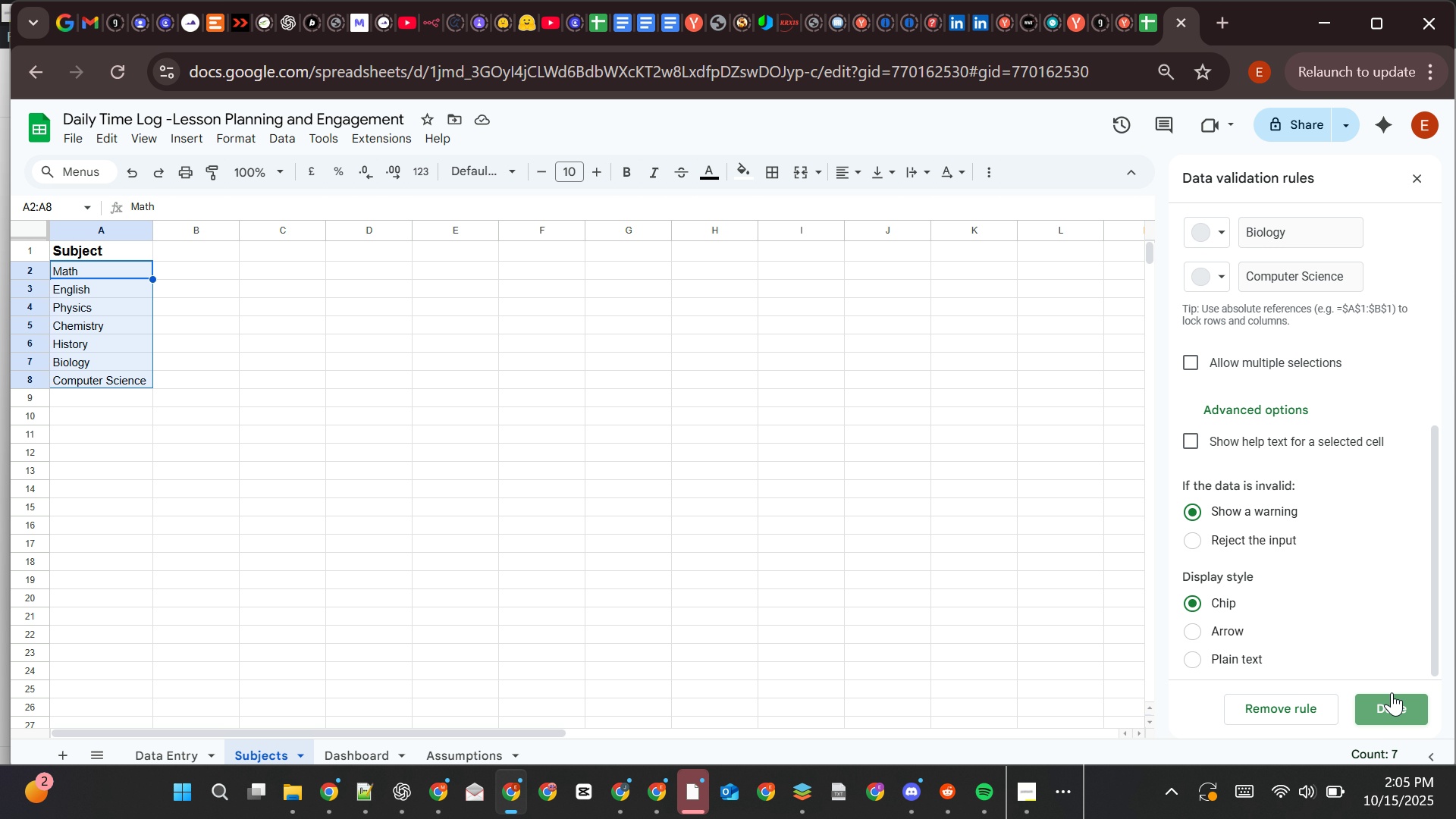 
triple_click([1397, 708])
 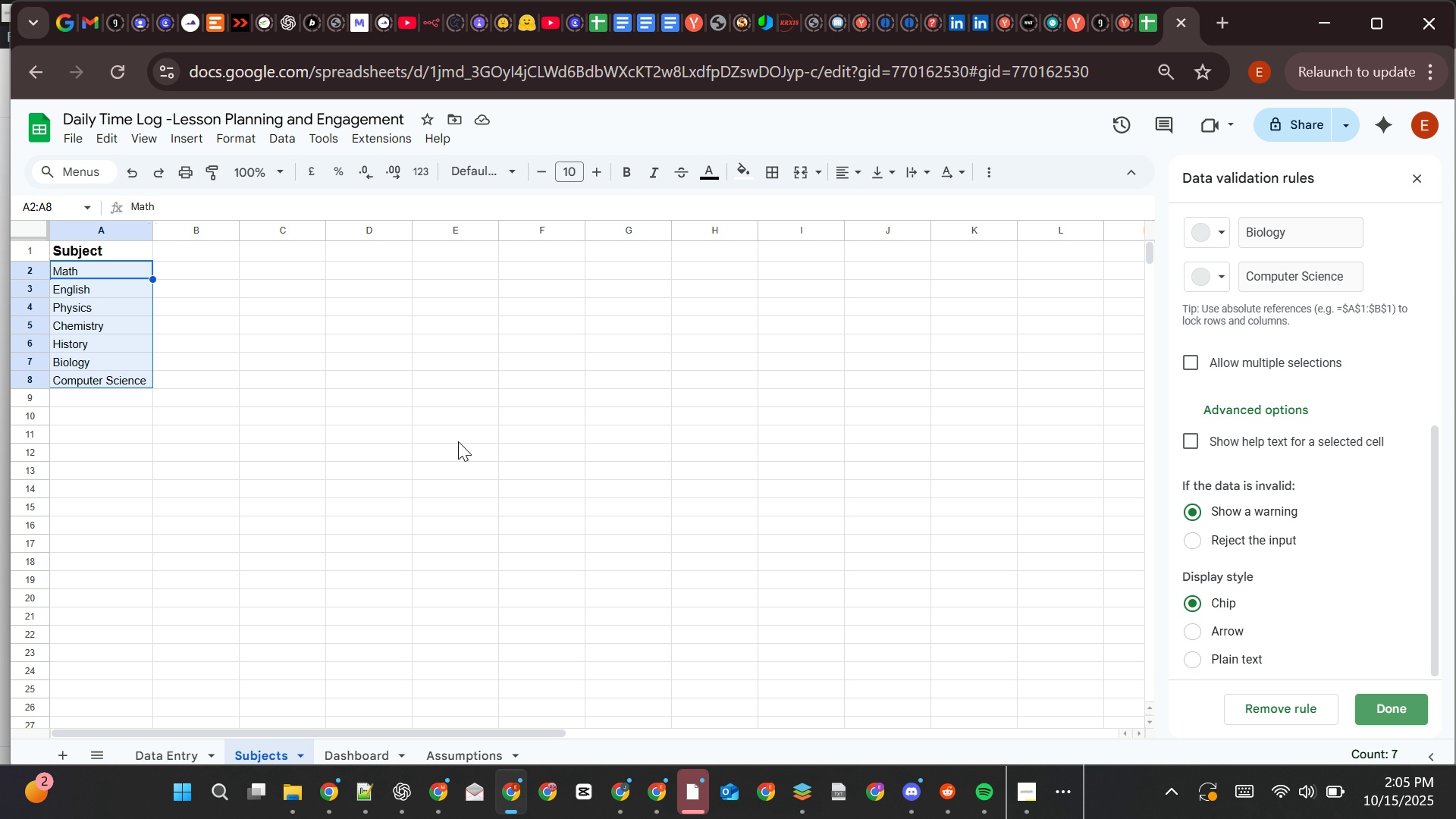 
wait(8.43)
 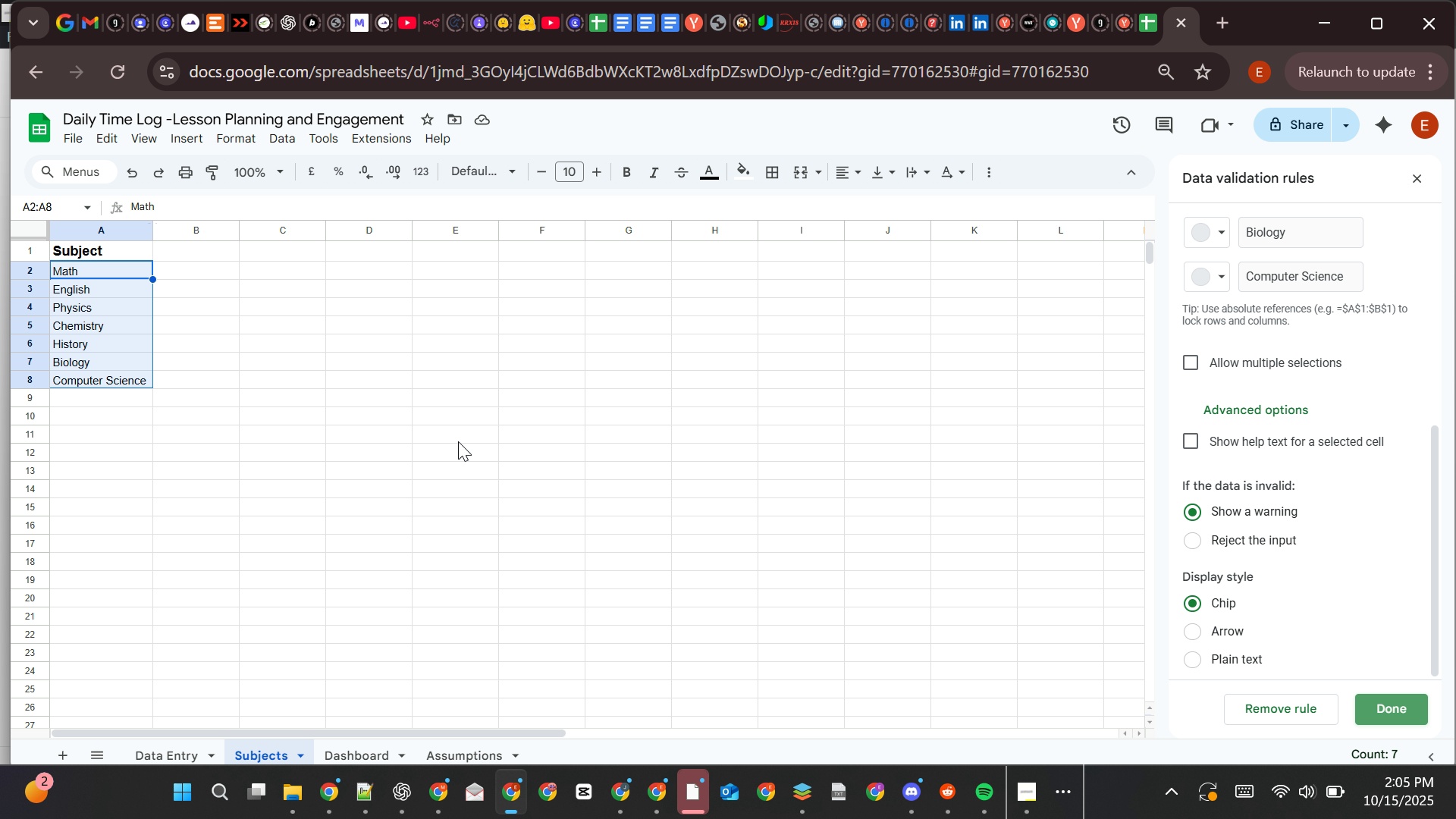 
left_click([181, 755])
 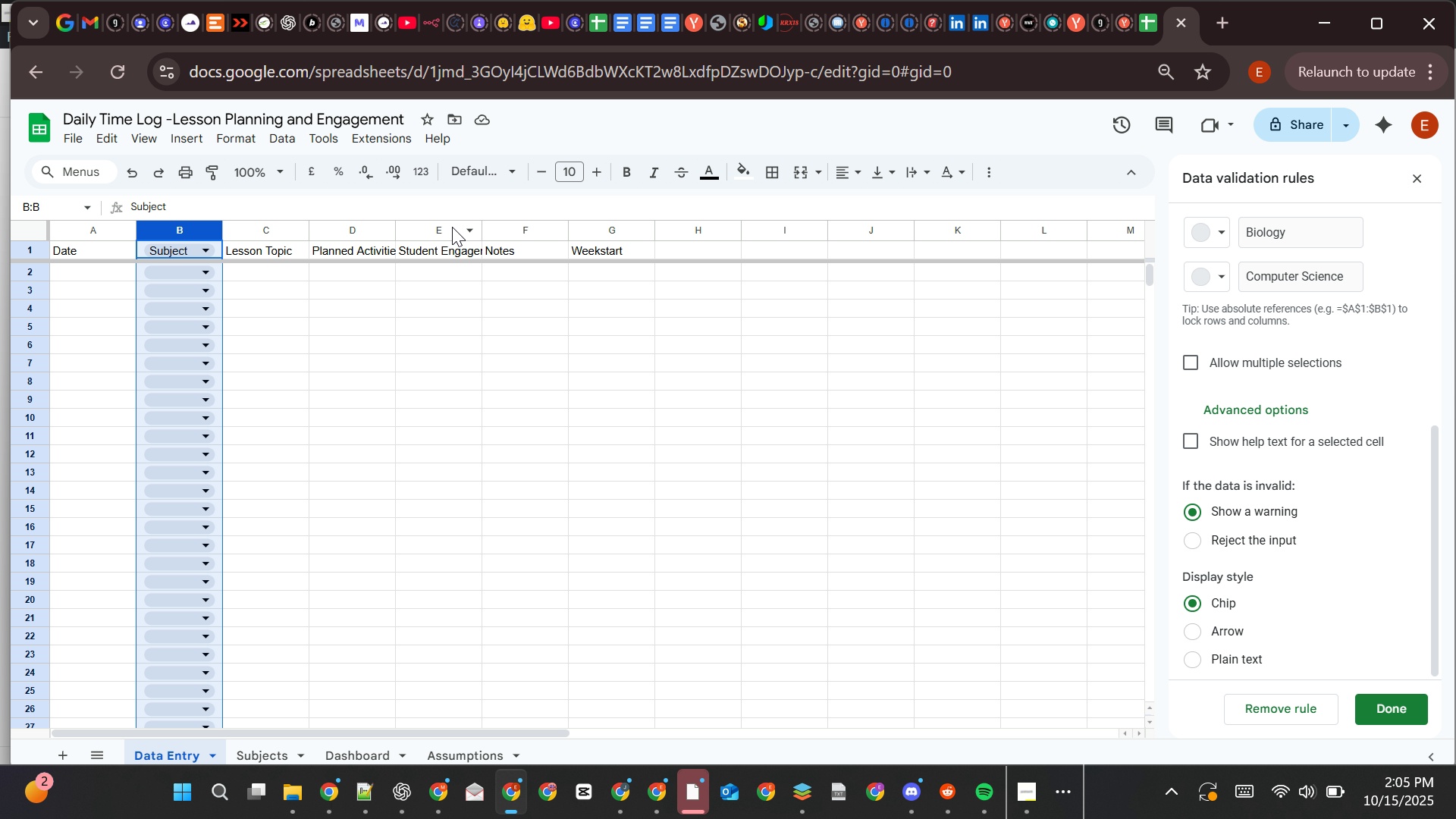 
left_click([453, 225])
 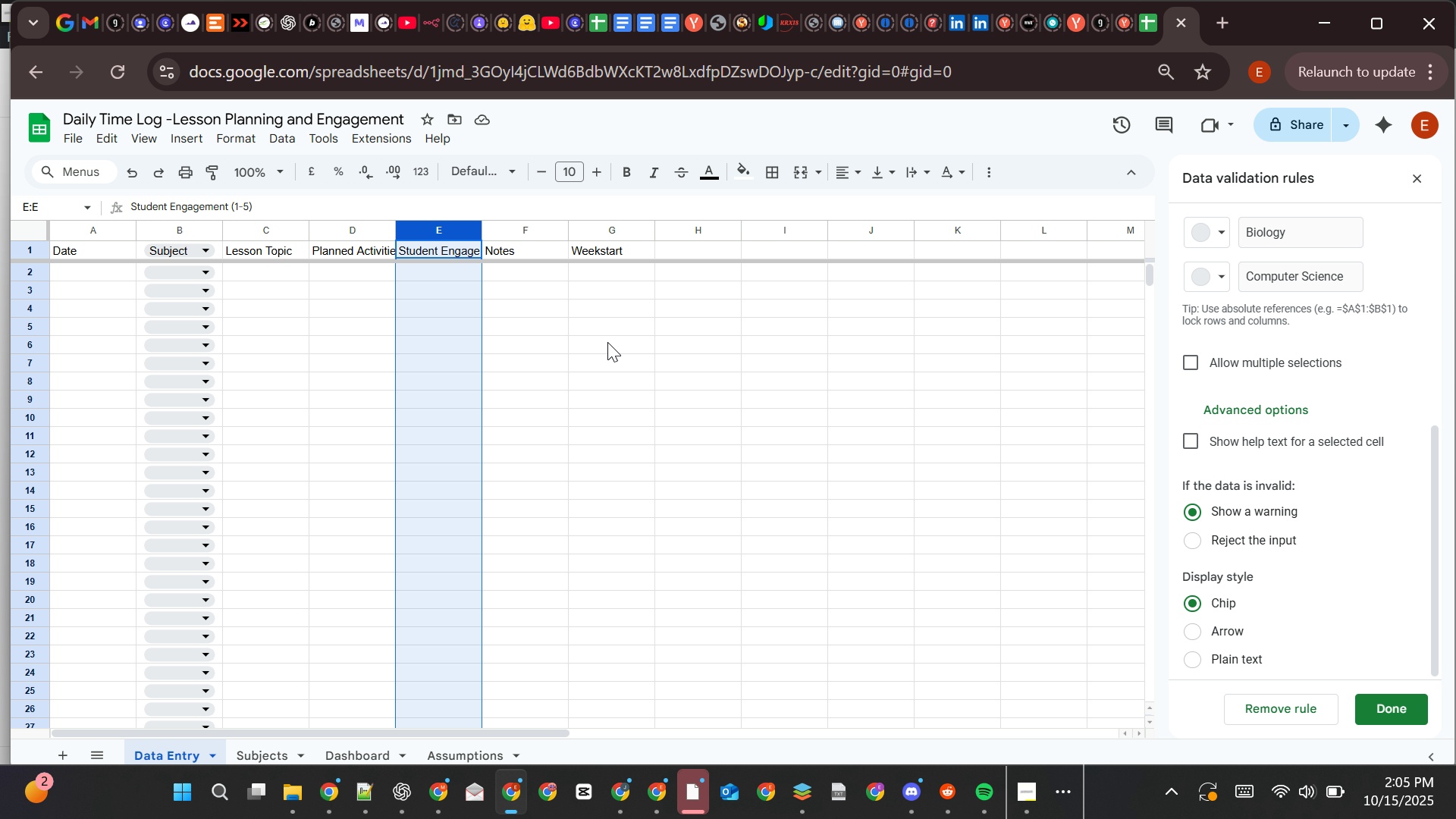 
wait(7.08)
 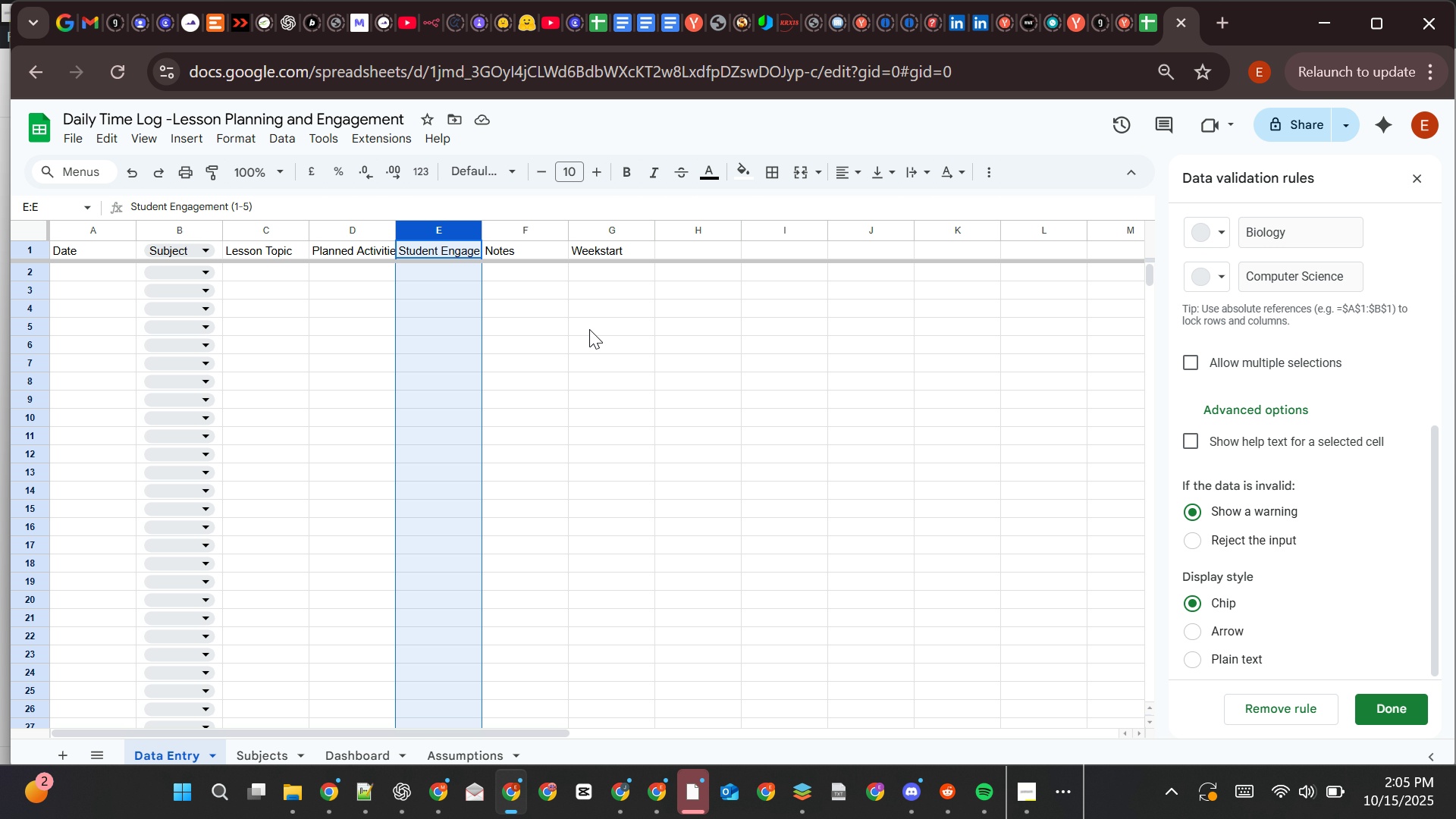 
left_click([276, 140])
 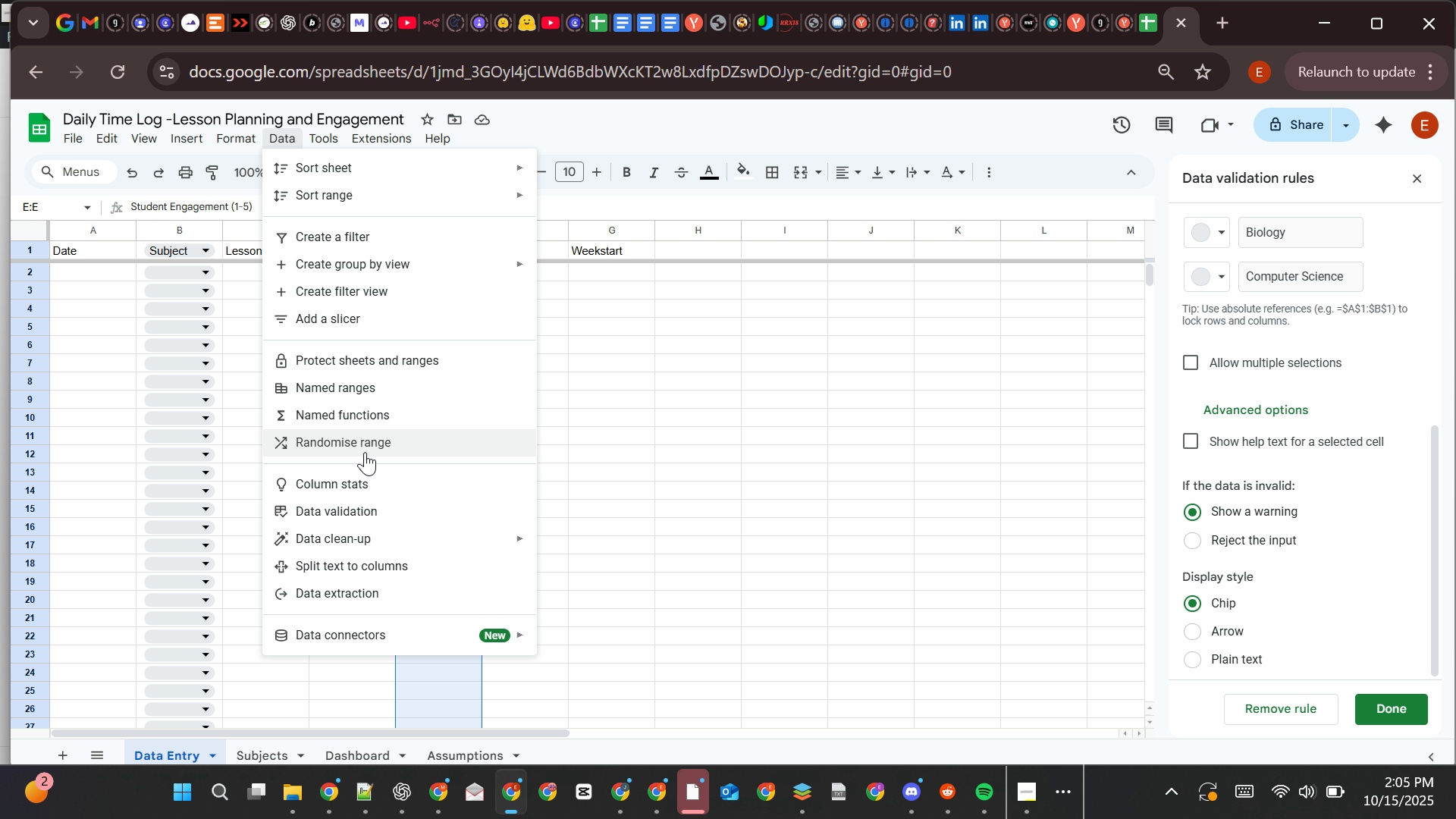 
left_click([368, 516])
 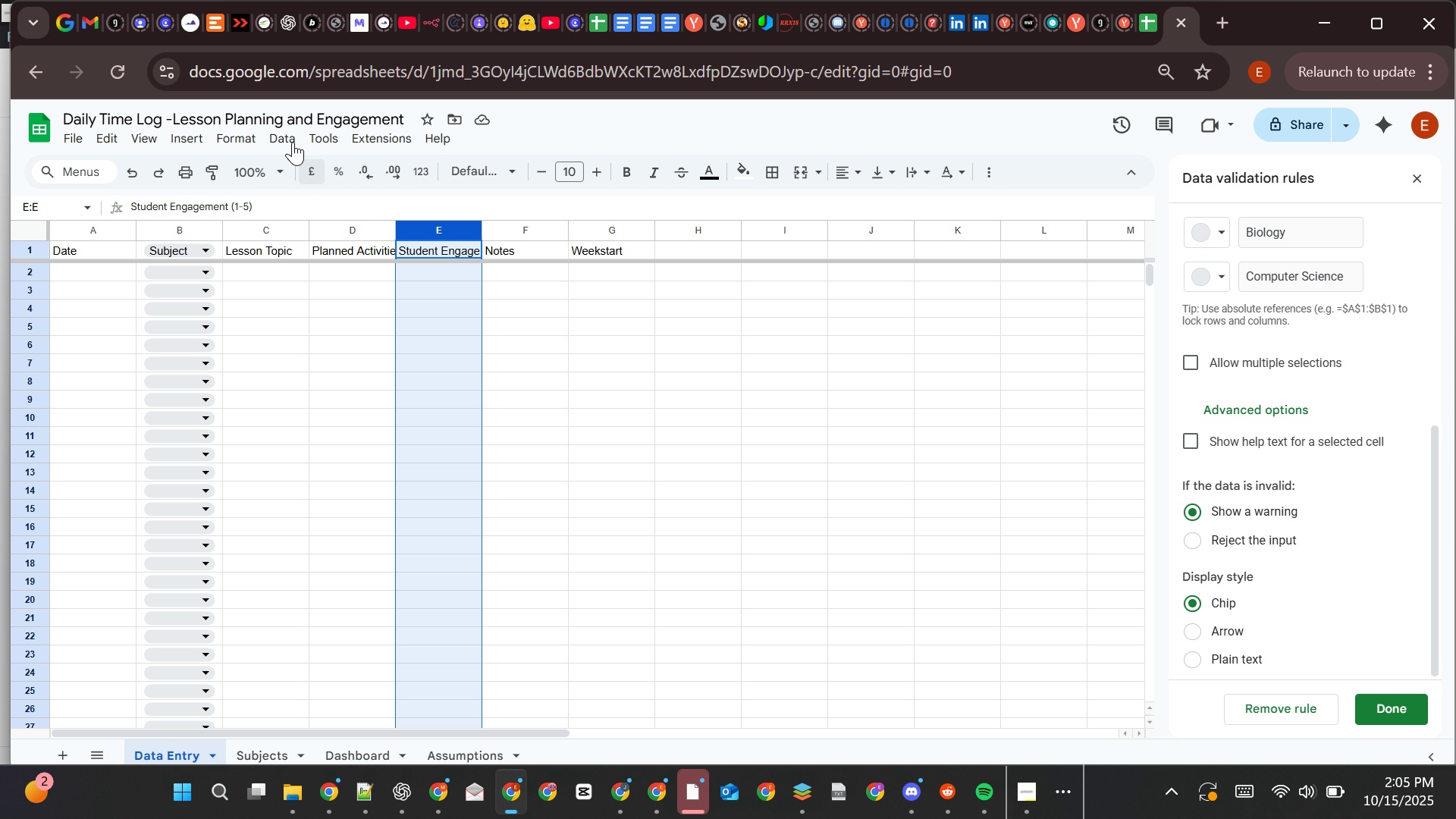 
wait(5.27)
 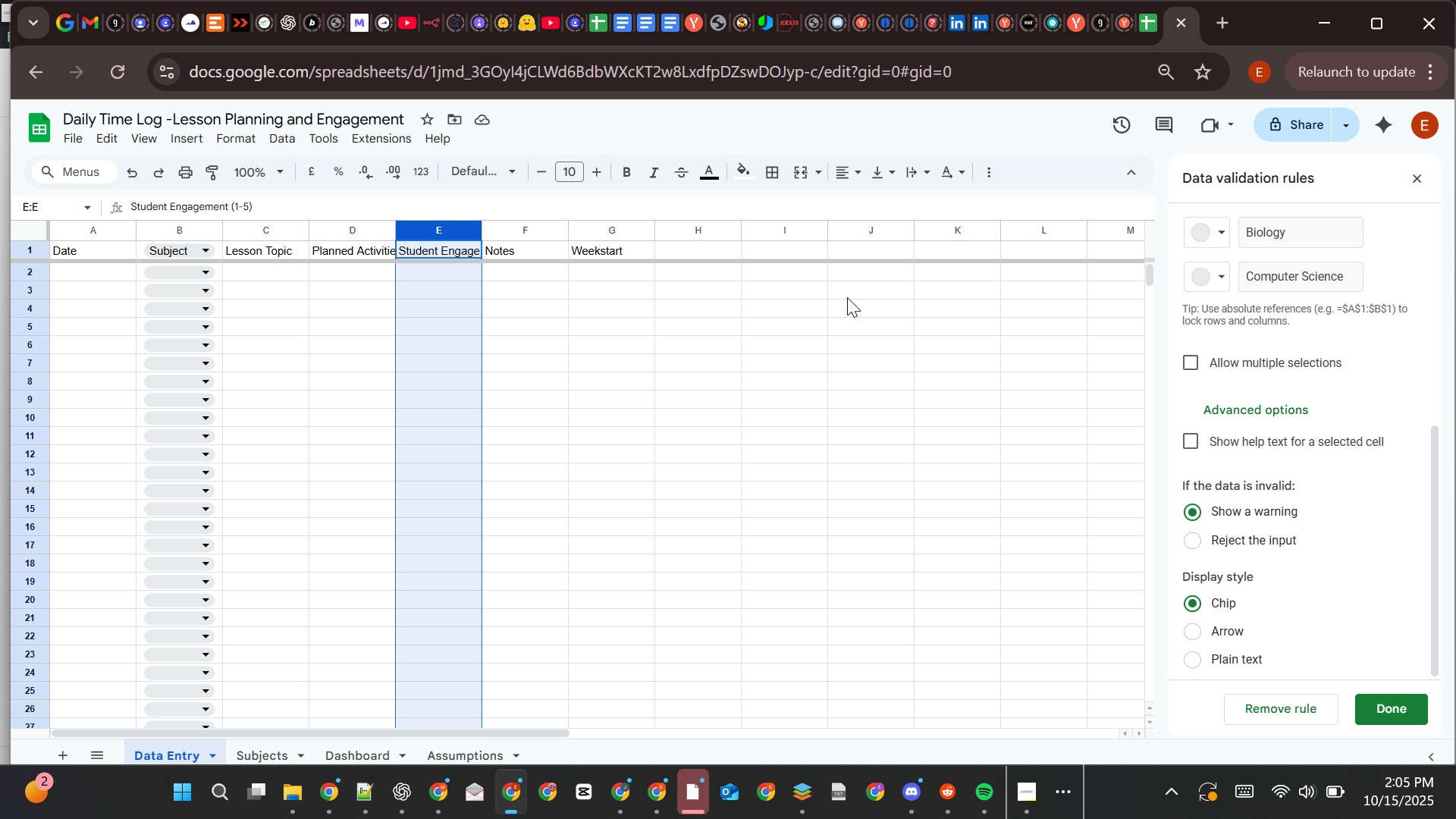 
left_click([1384, 708])
 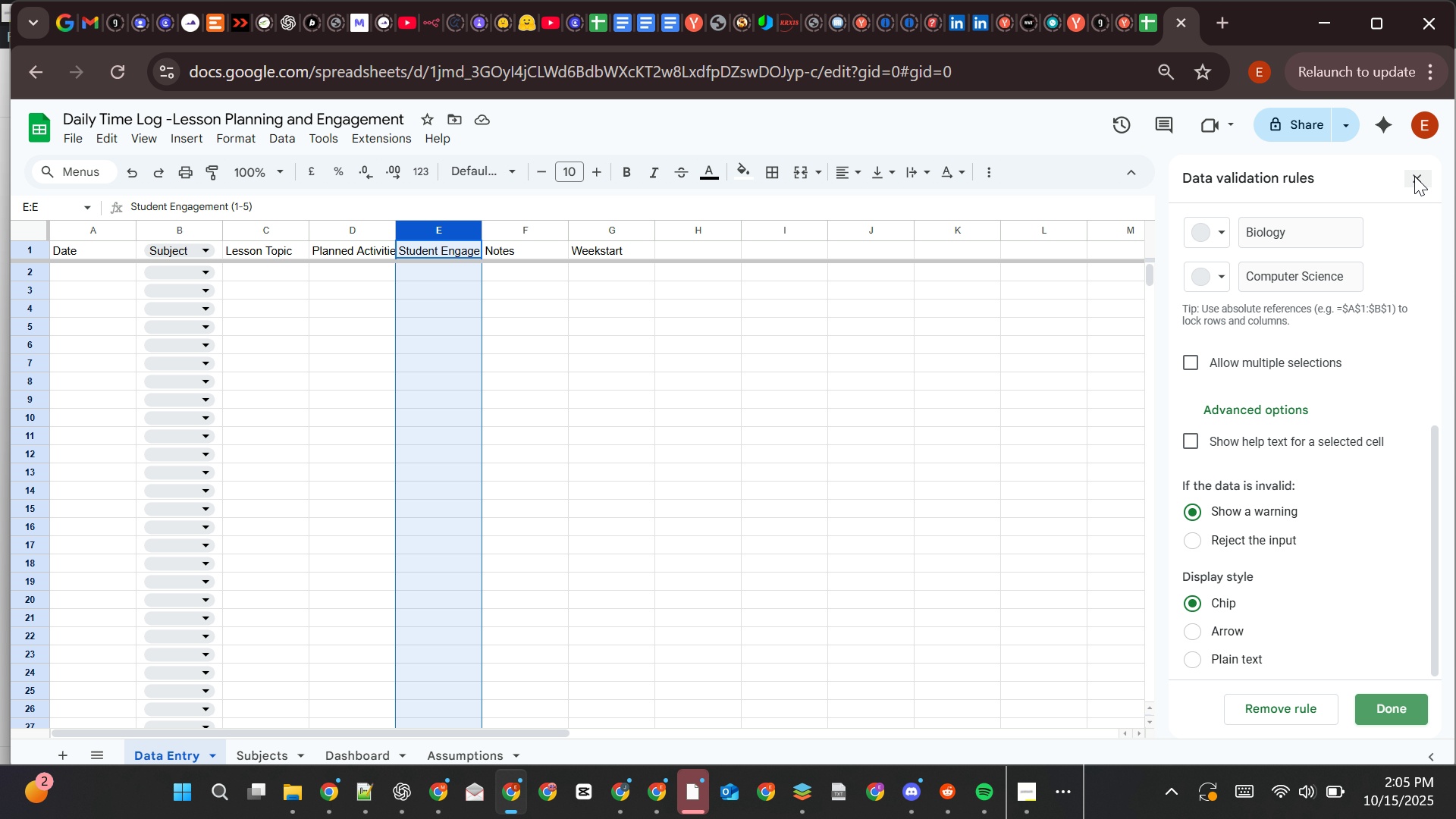 
left_click([1417, 174])
 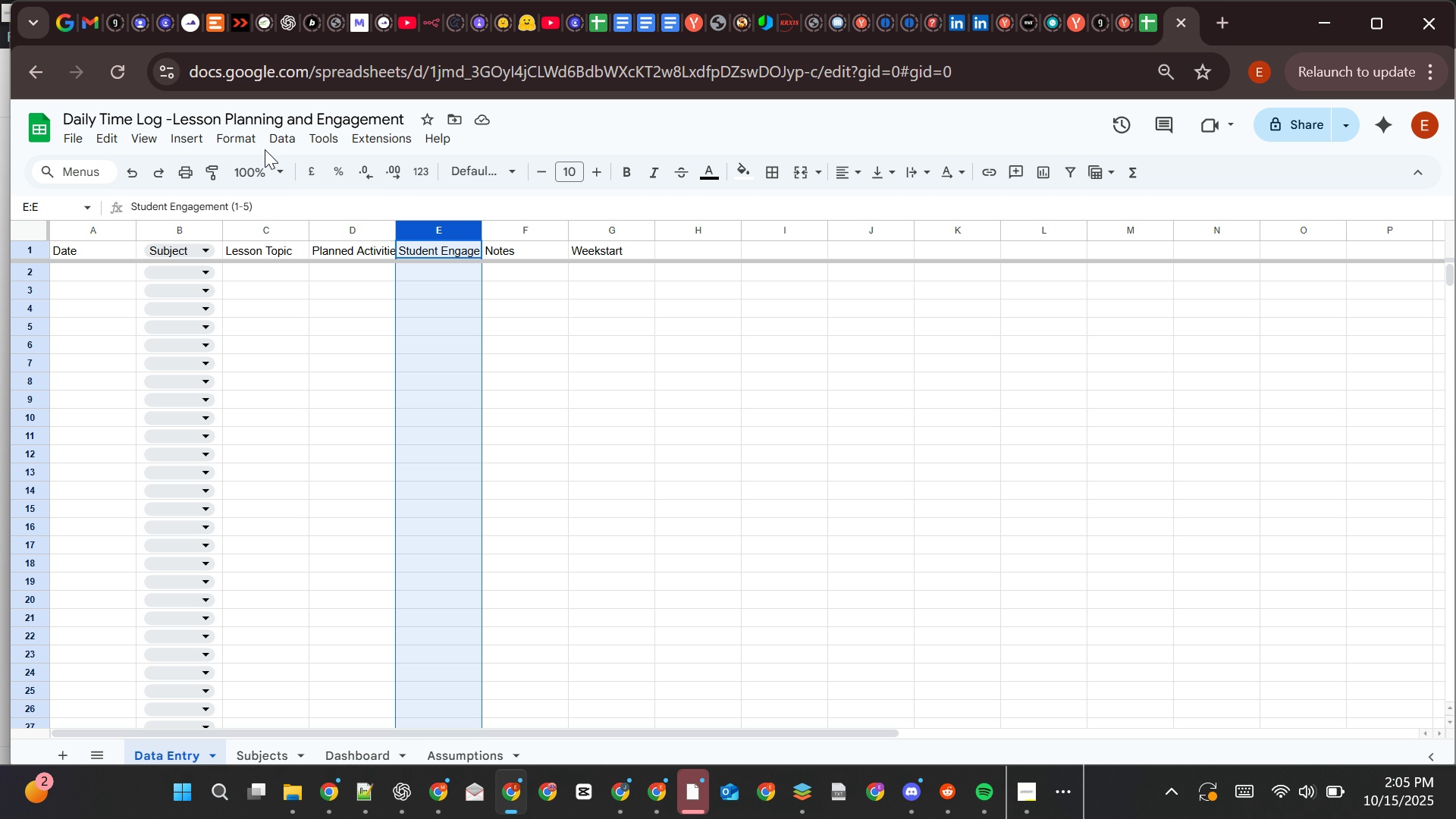 
left_click([289, 133])
 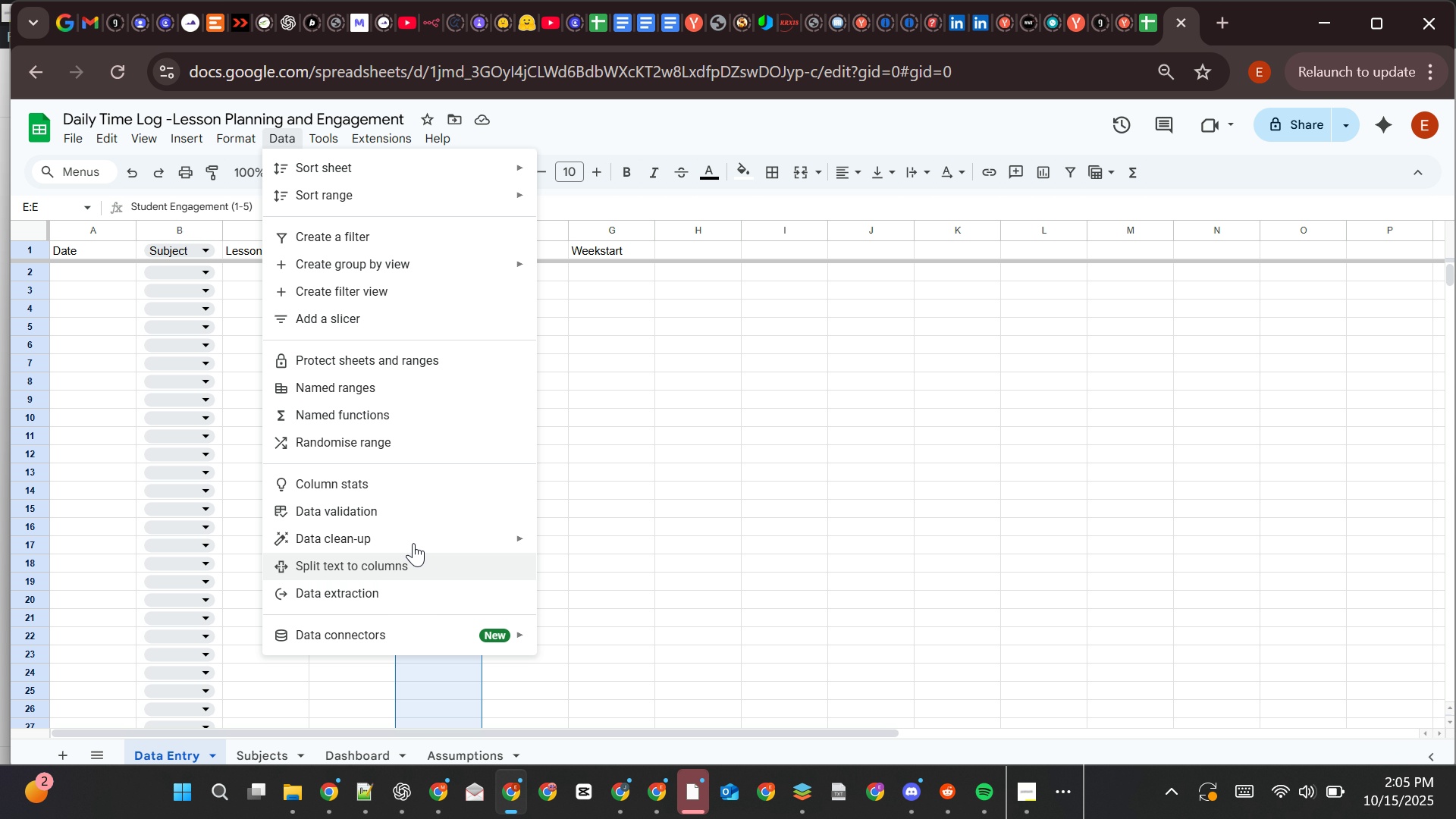 
left_click([412, 522])
 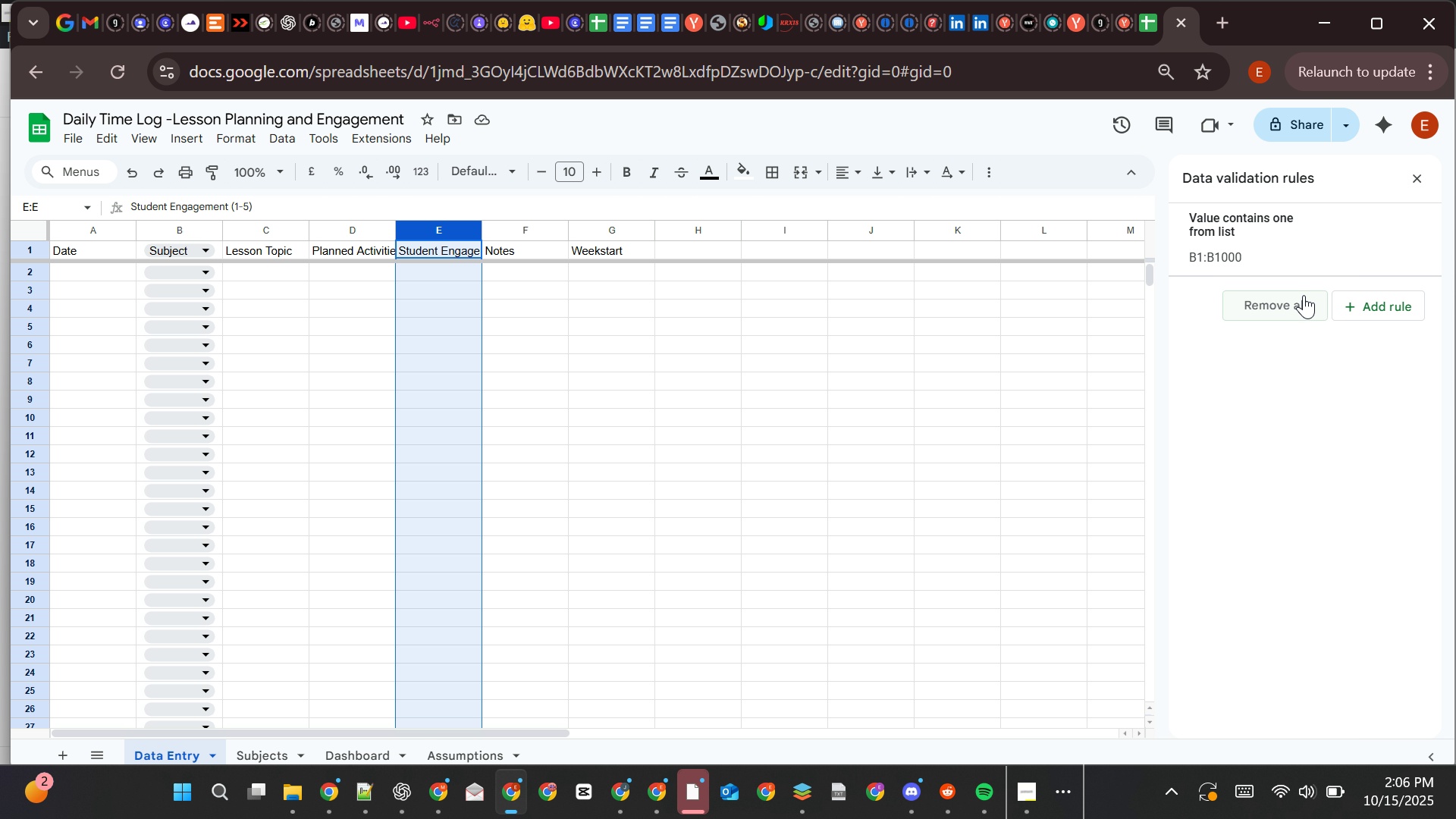 
left_click([1366, 306])
 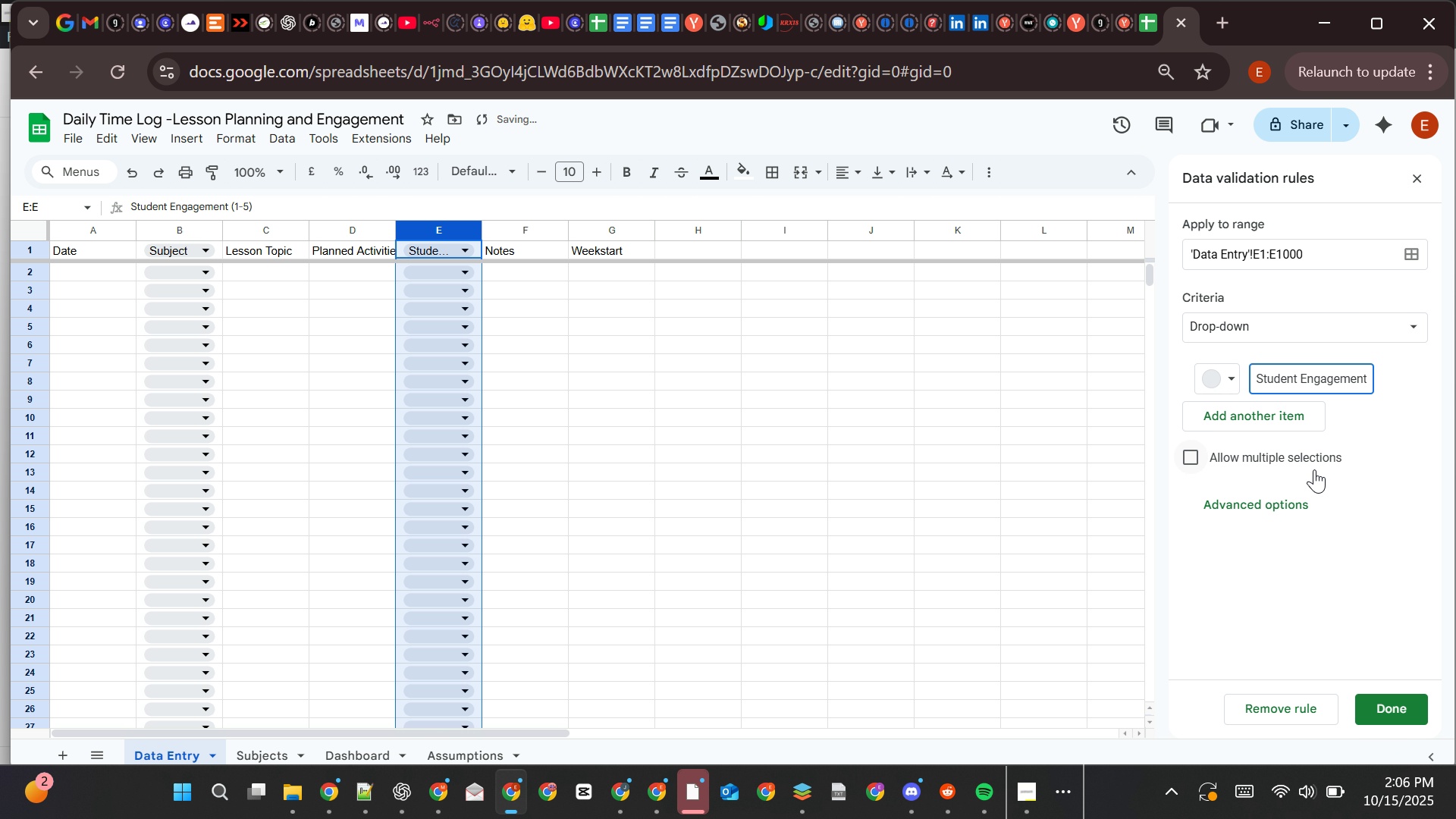 
mouse_move([1322, 438])
 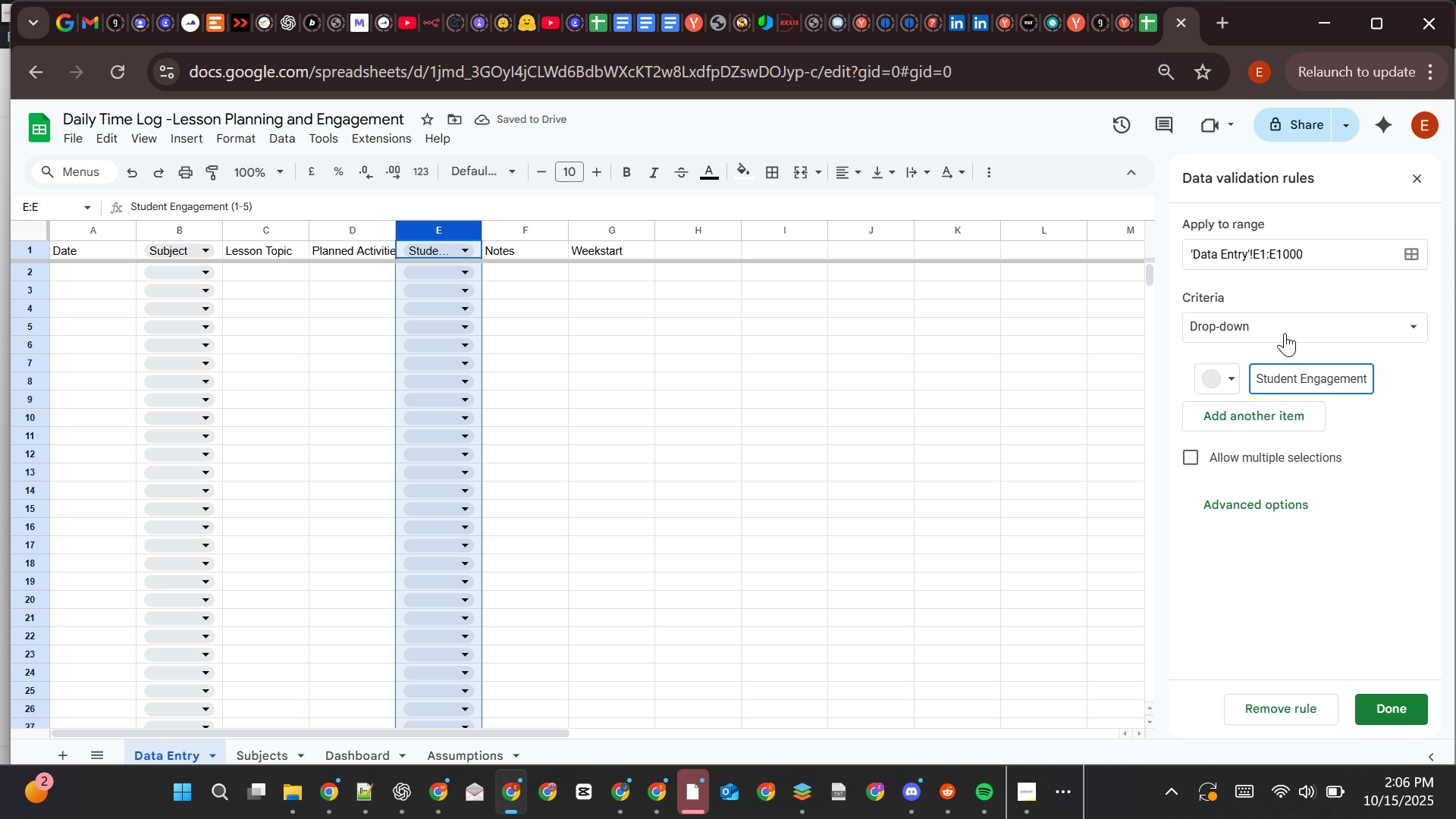 
left_click([1285, 331])
 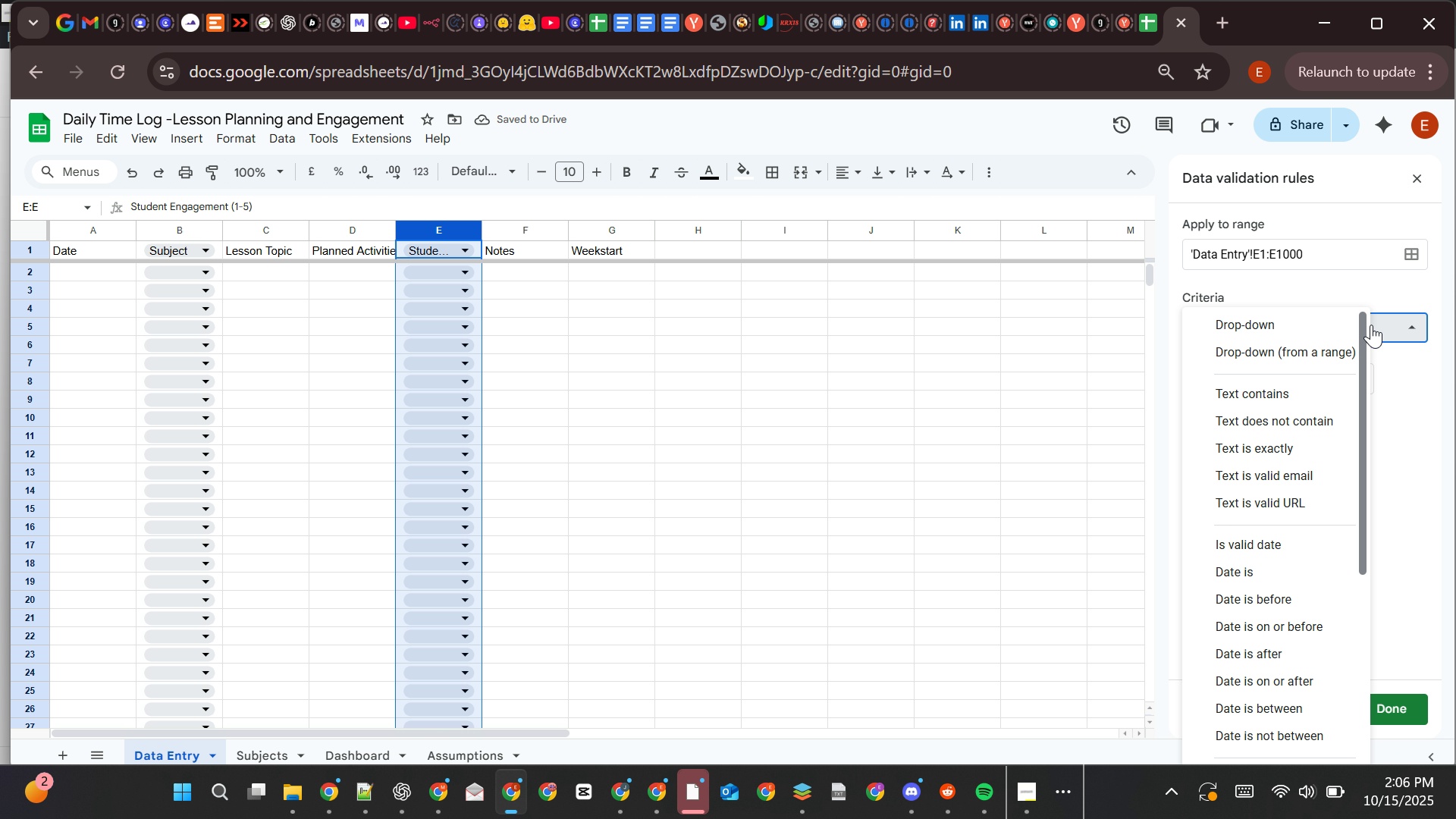 
left_click([1377, 325])
 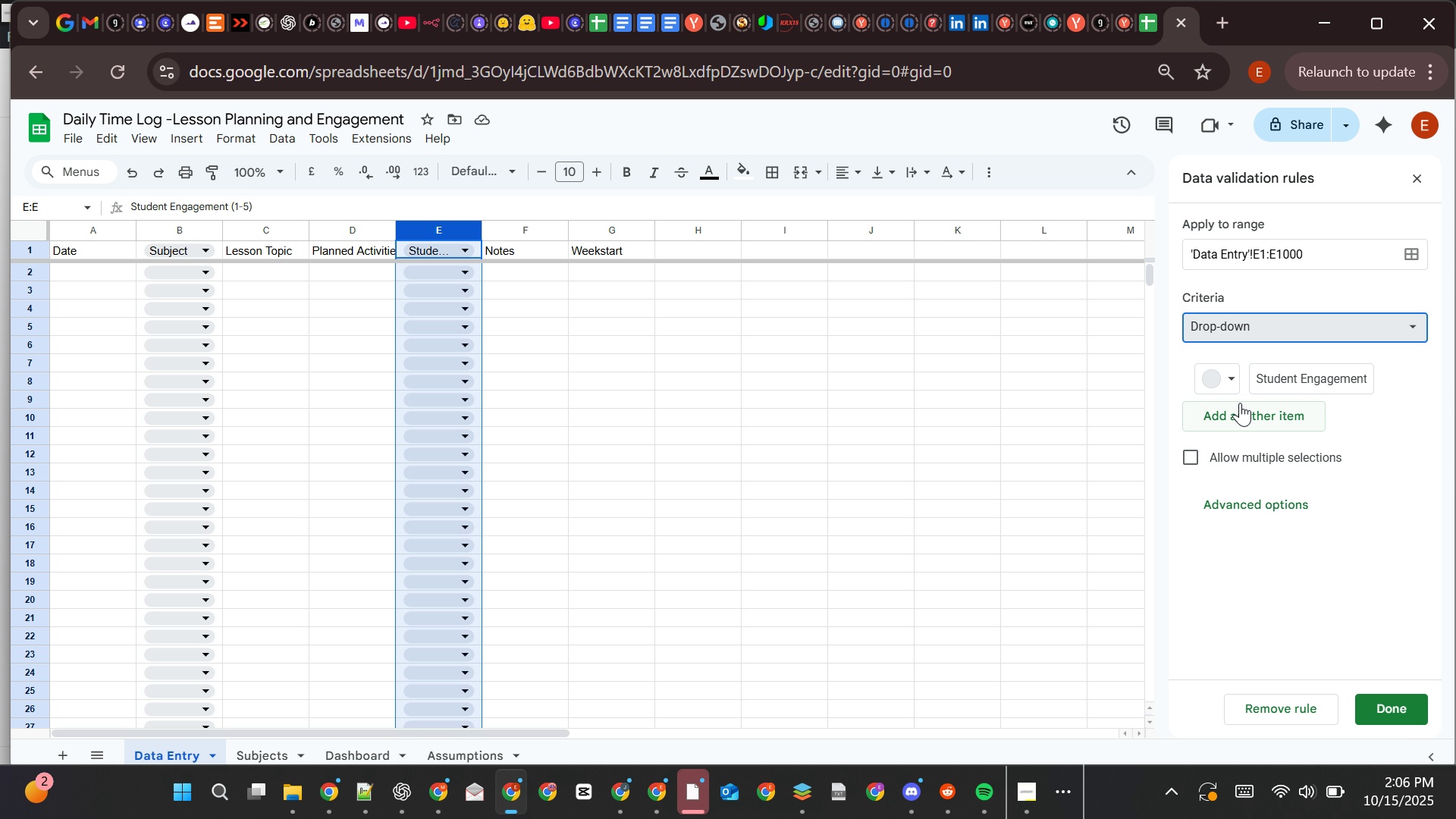 
wait(6.48)
 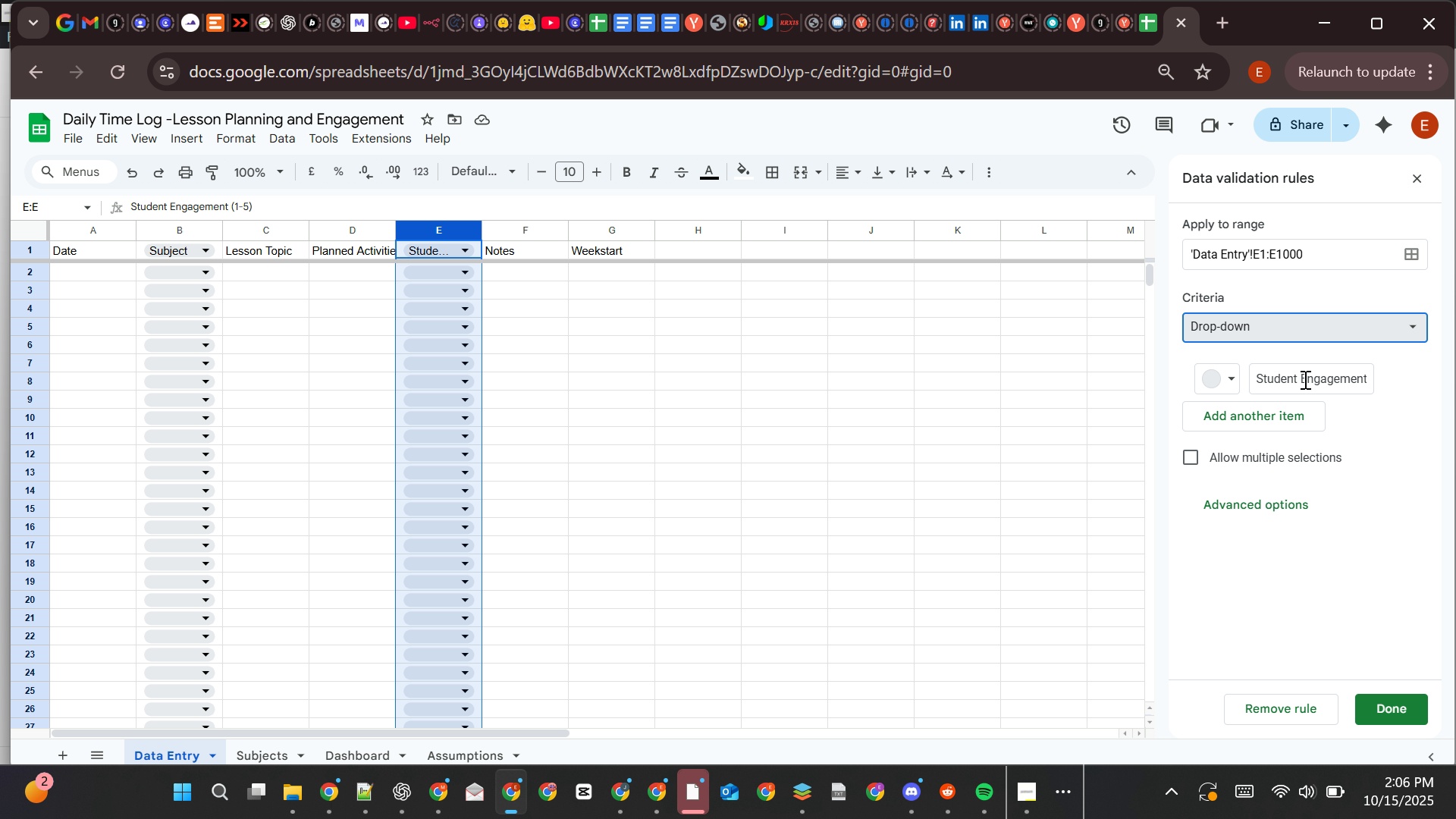 
left_click([1348, 380])
 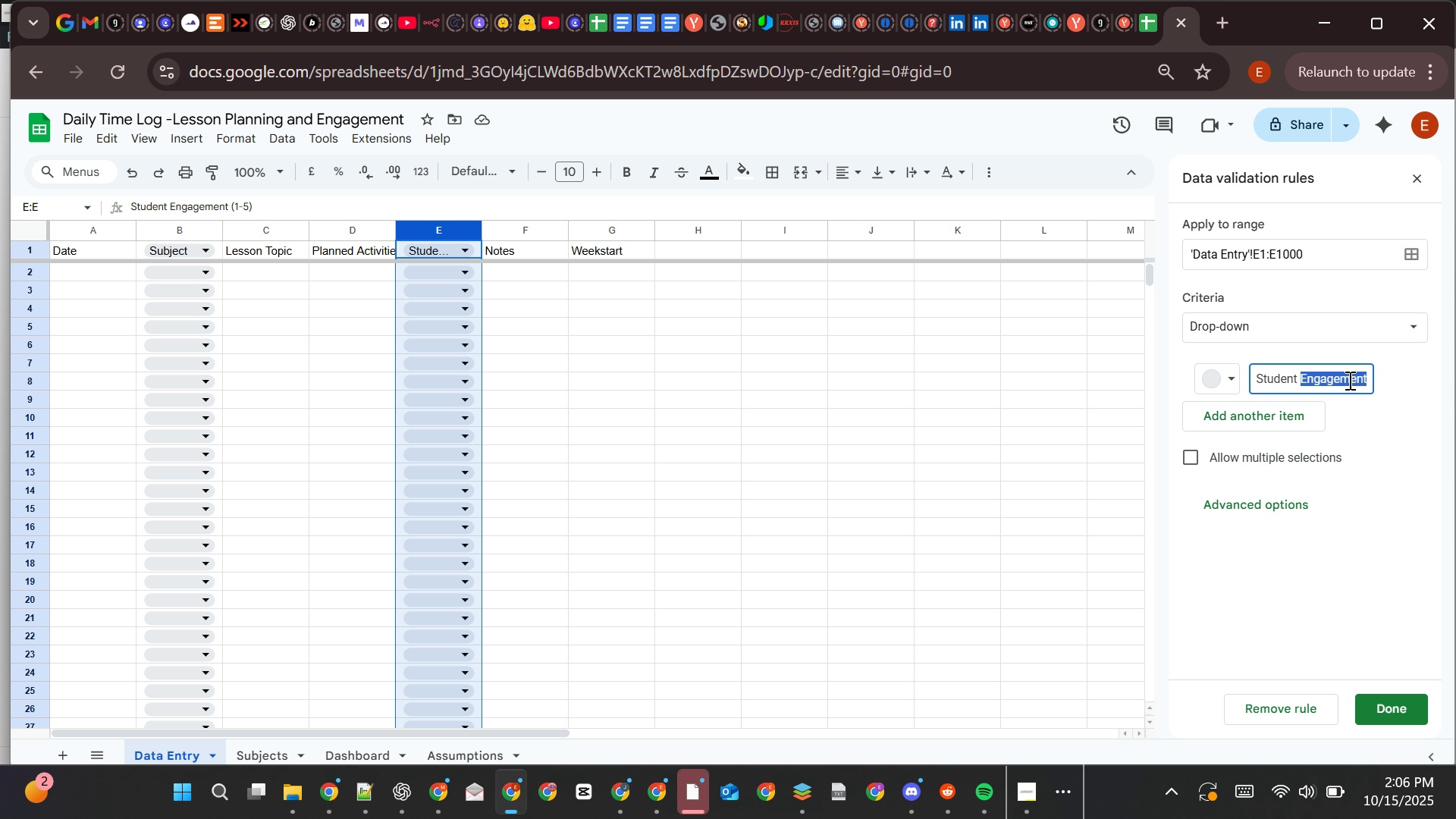 
double_click([1348, 380])
 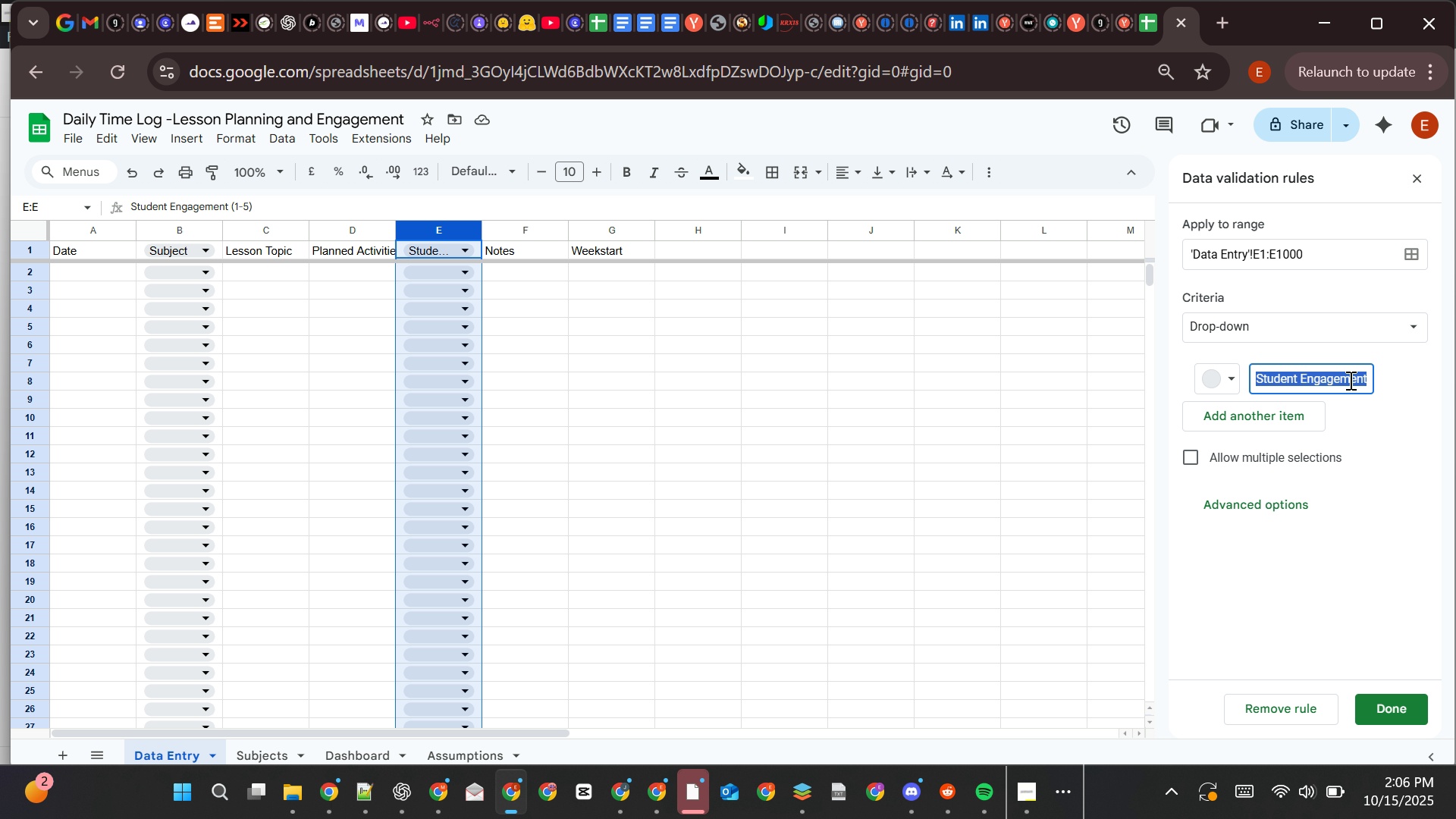 
triple_click([1349, 380])
 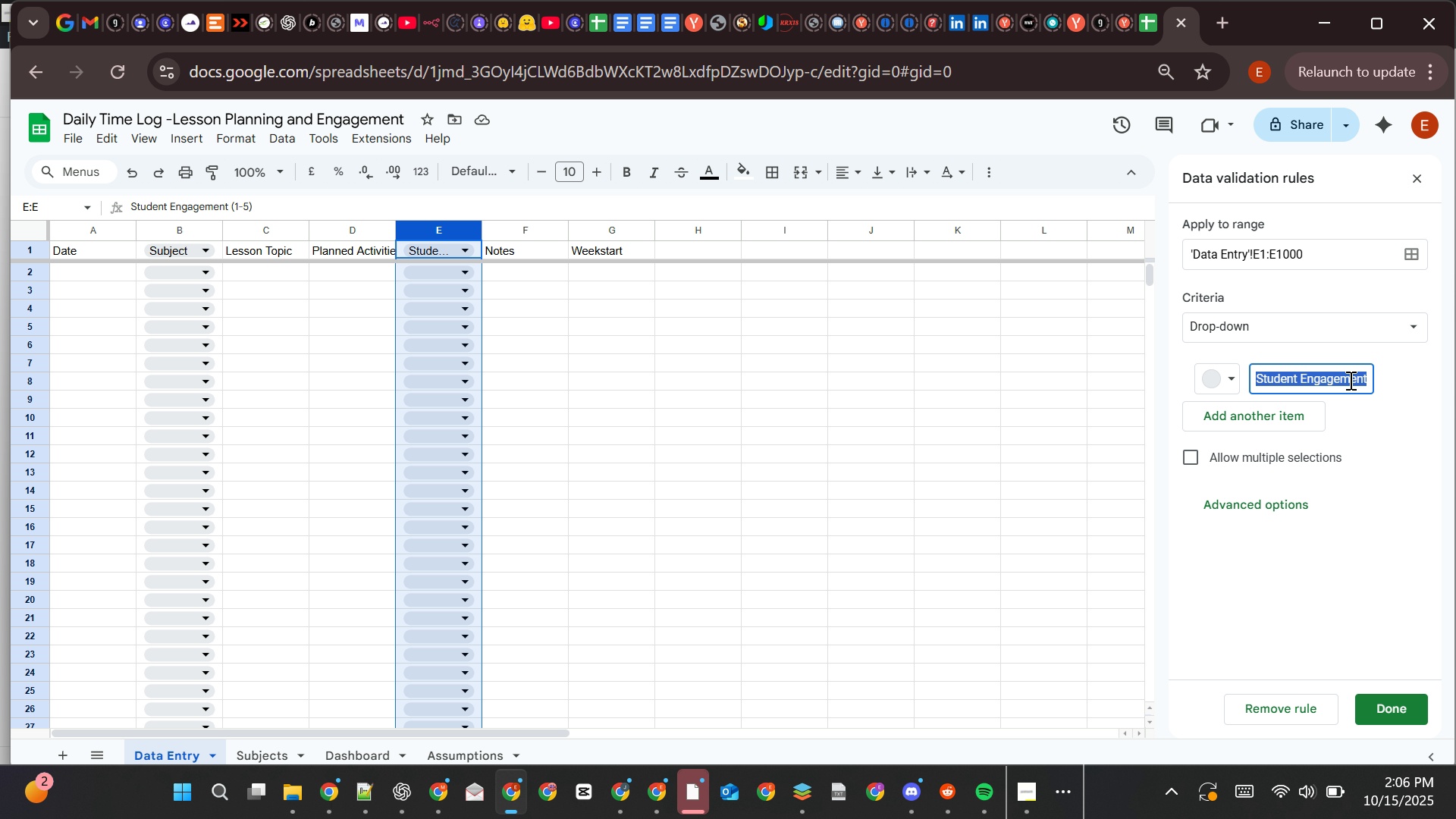 
key(1)
 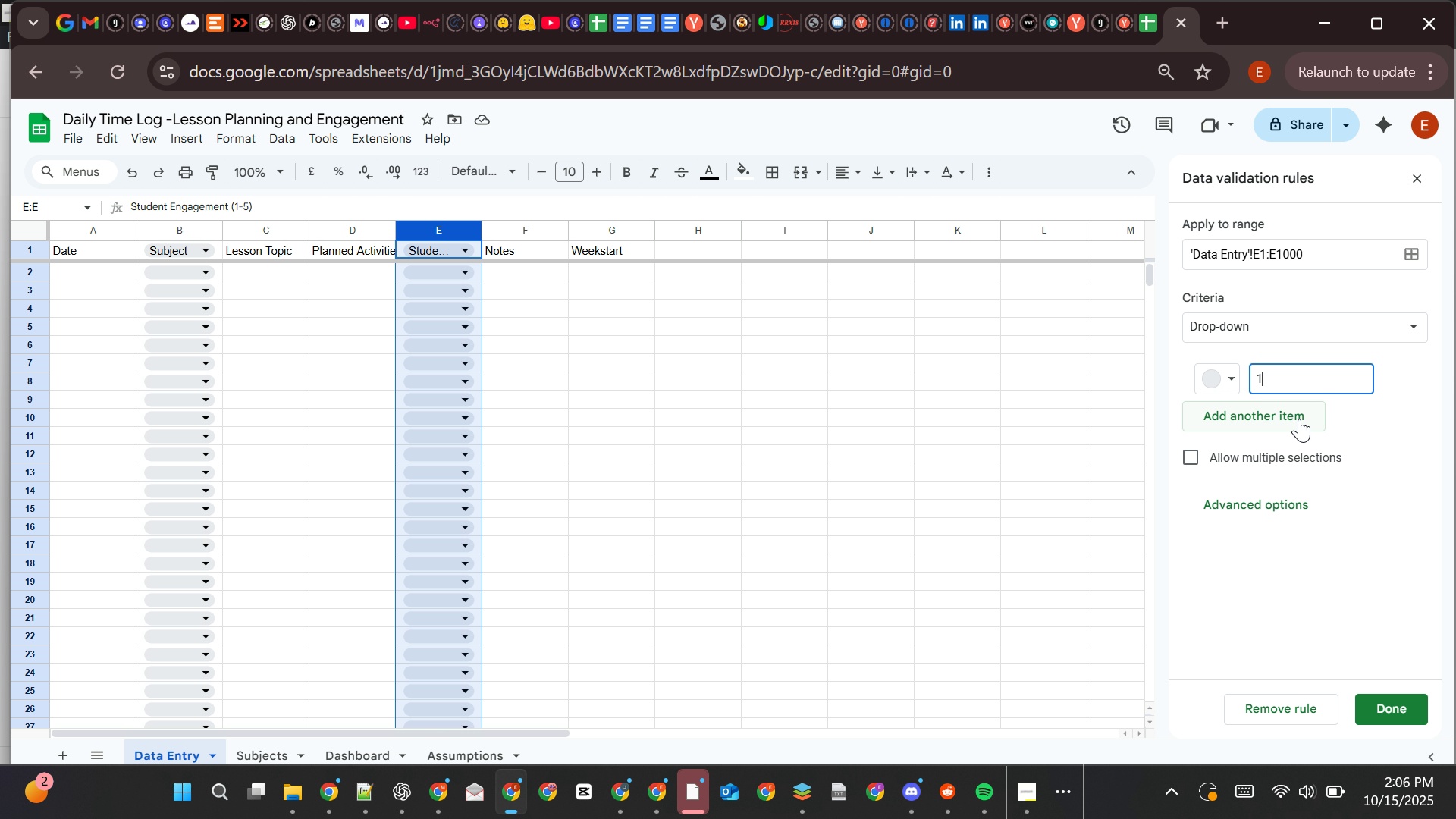 
left_click([1299, 419])
 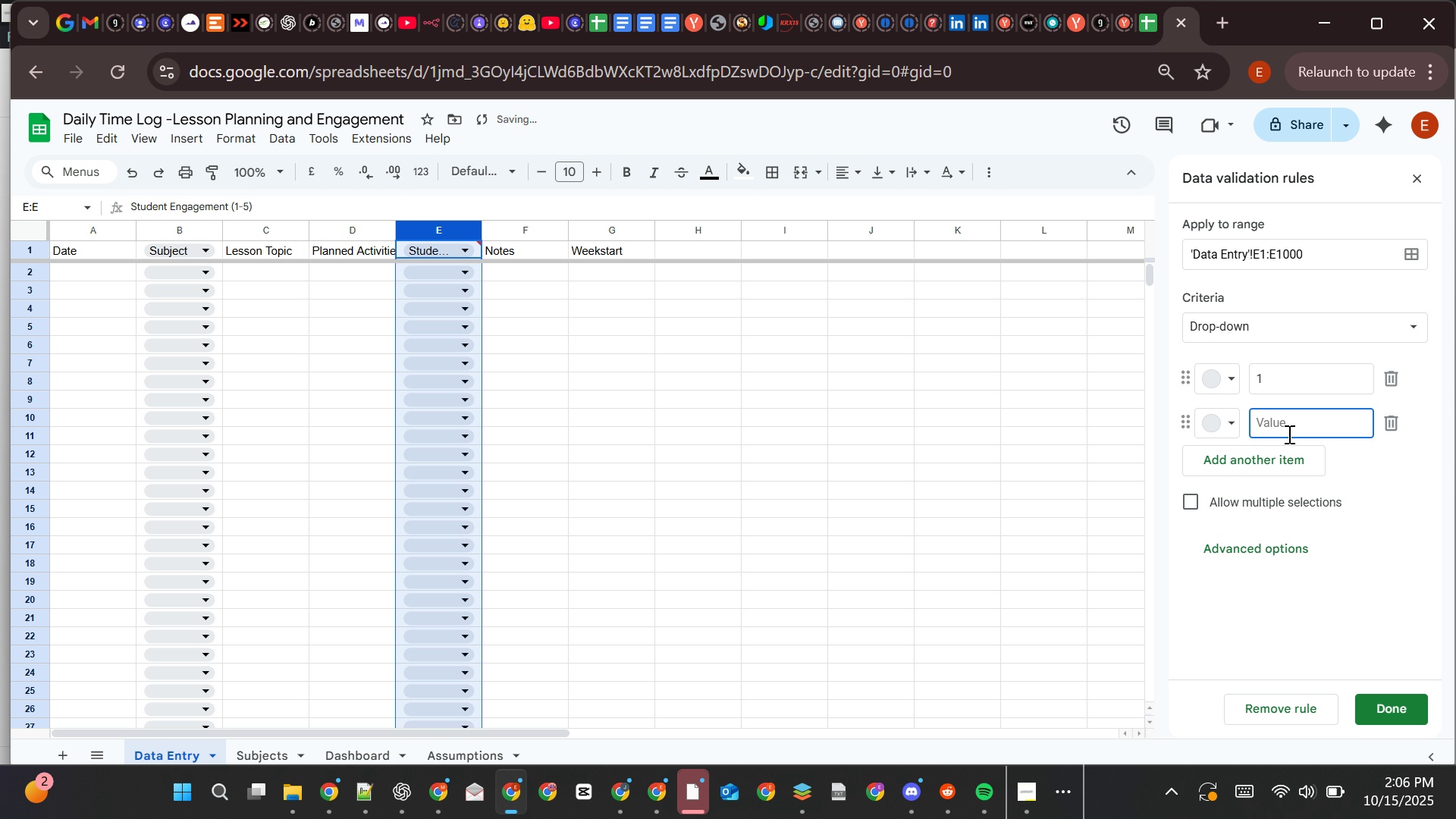 
key(2)
 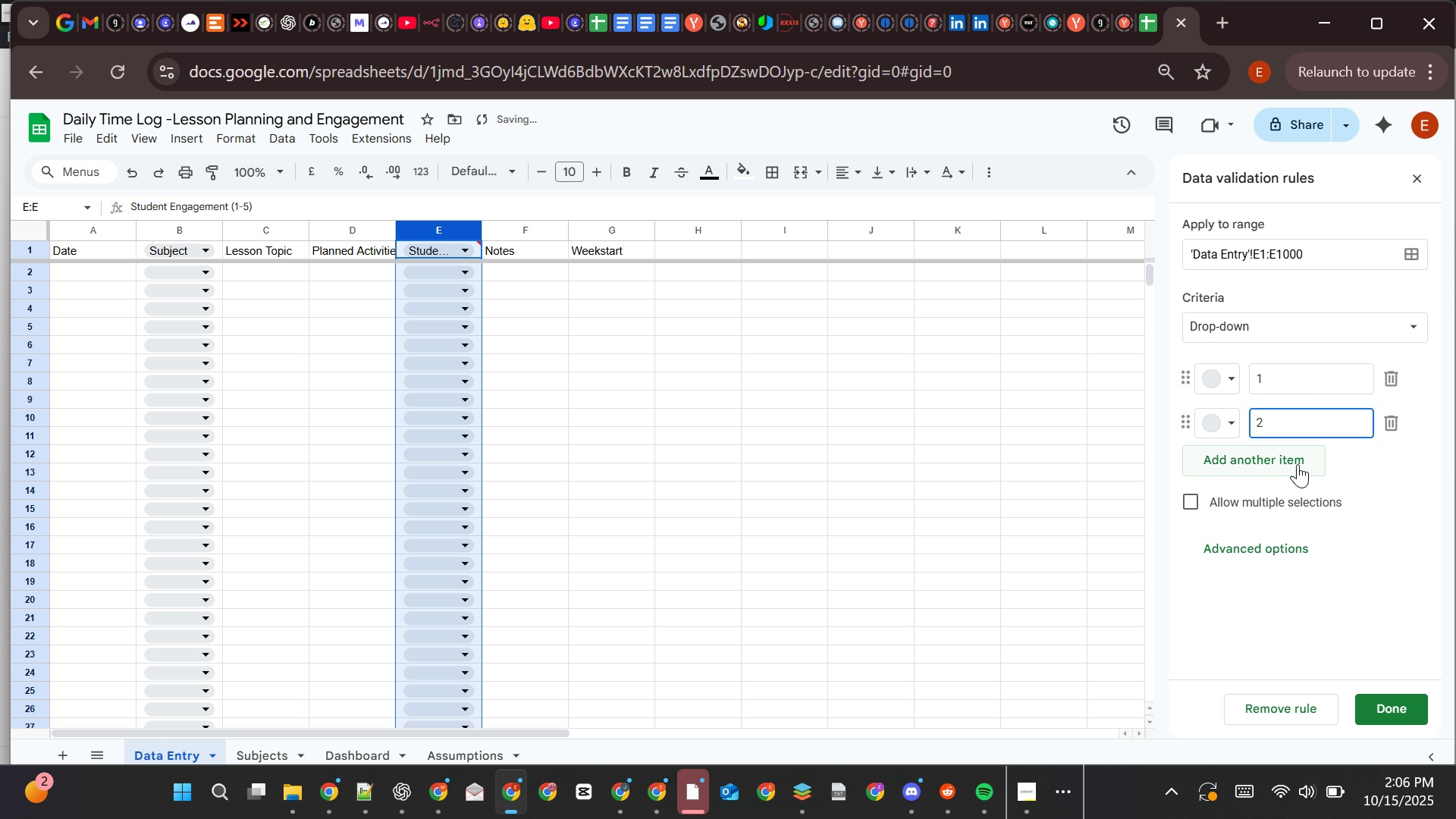 
left_click([1298, 464])
 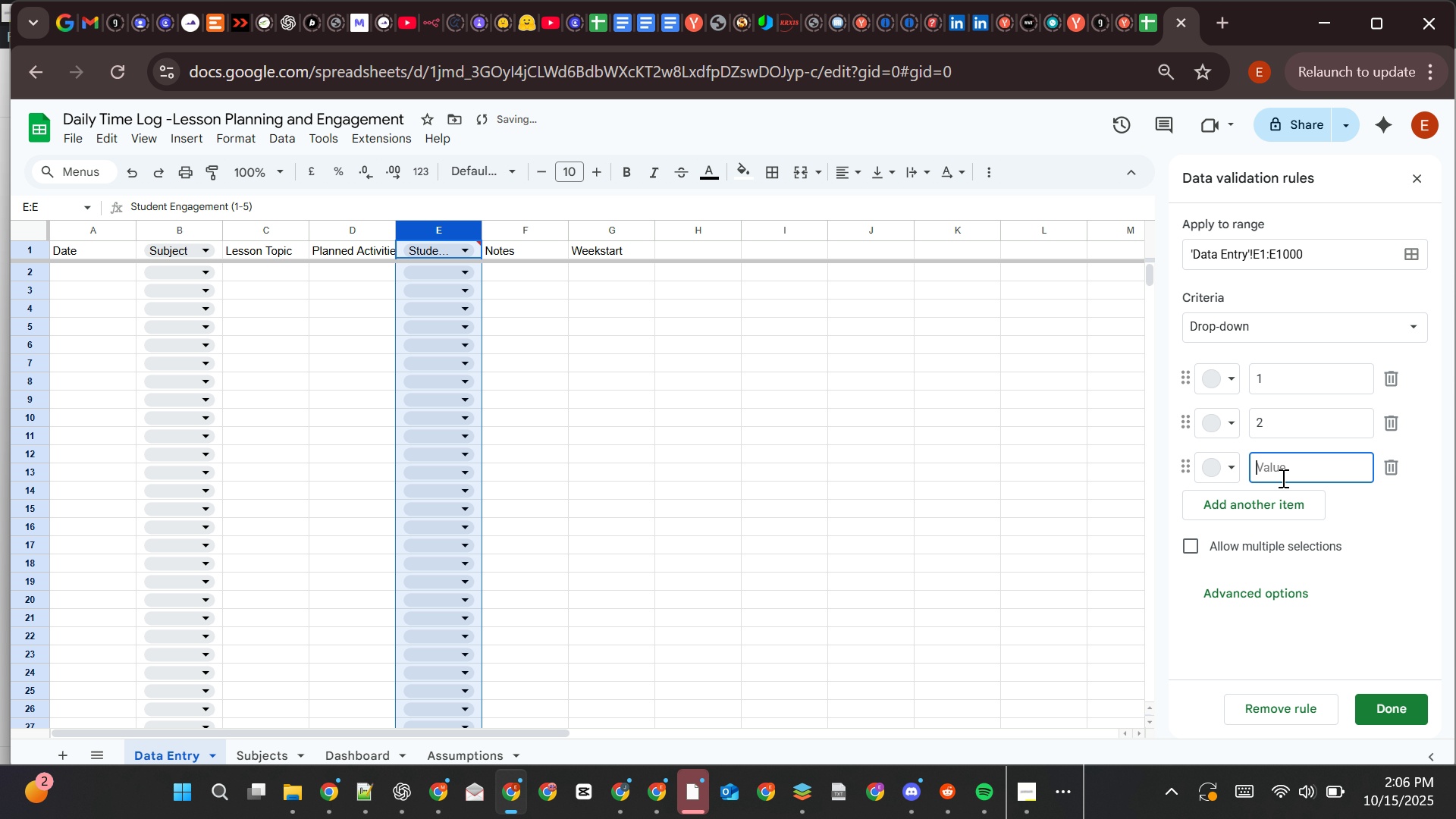 
key(3)
 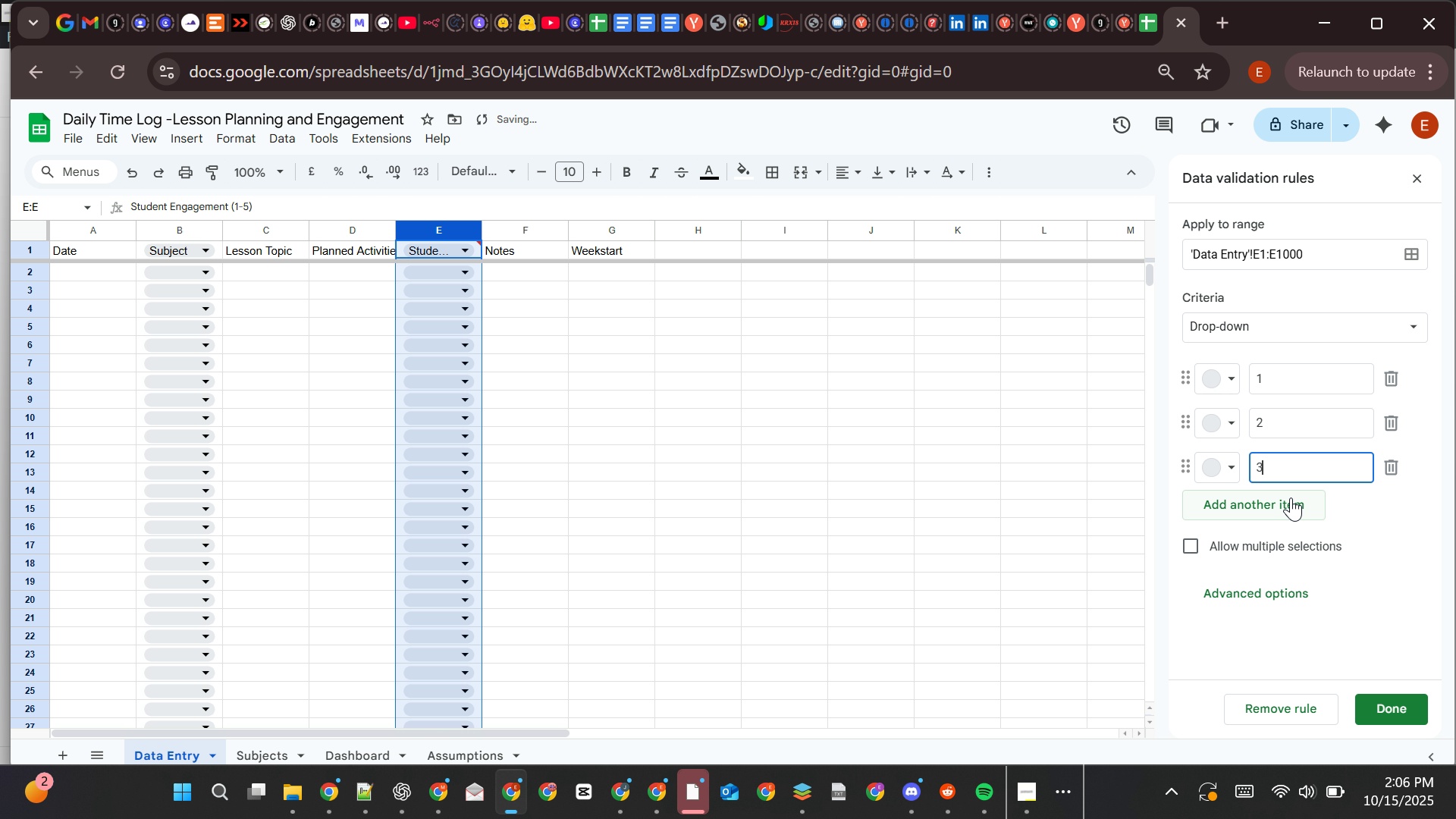 
left_click([1291, 497])
 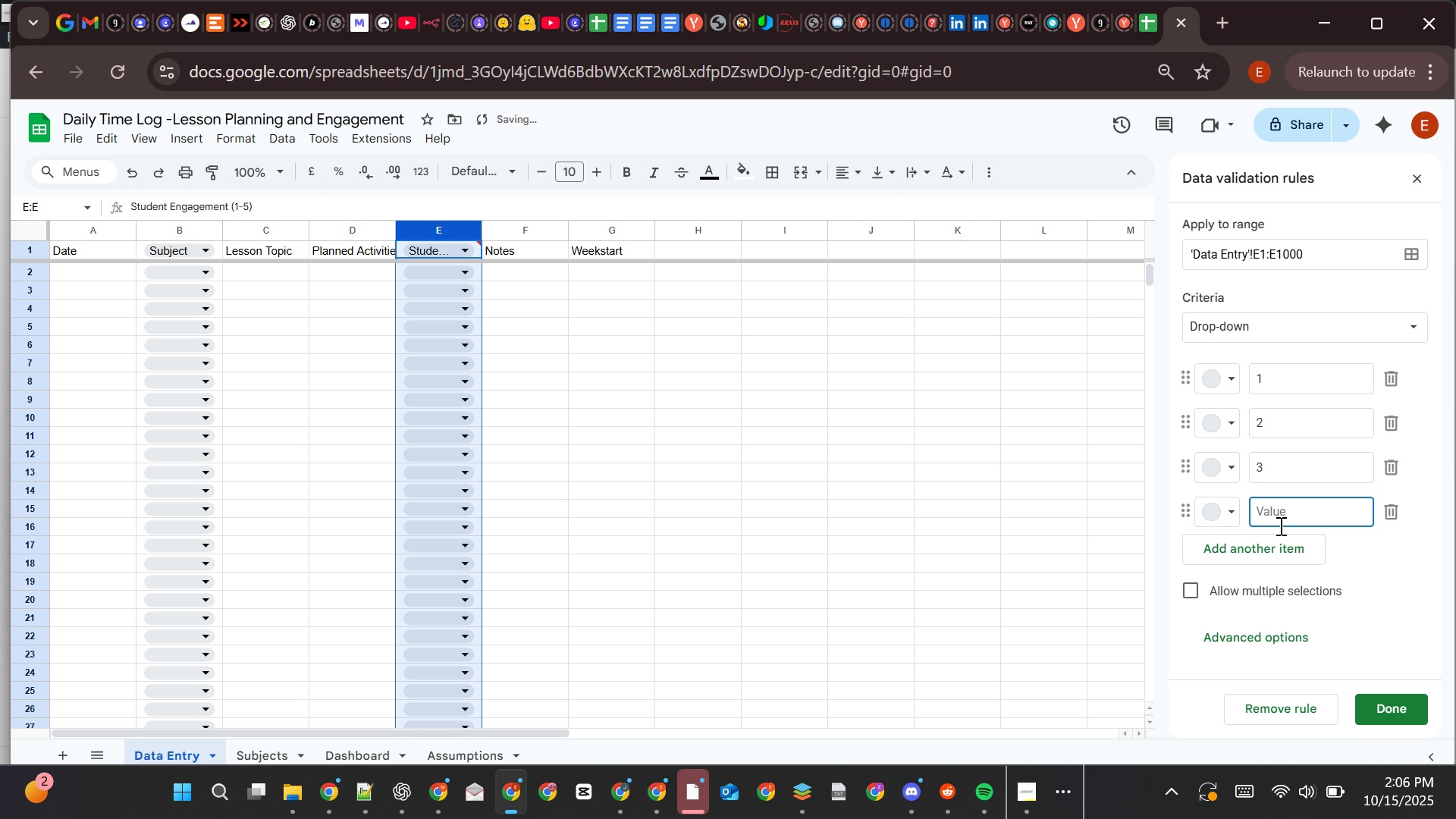 
type(45)
 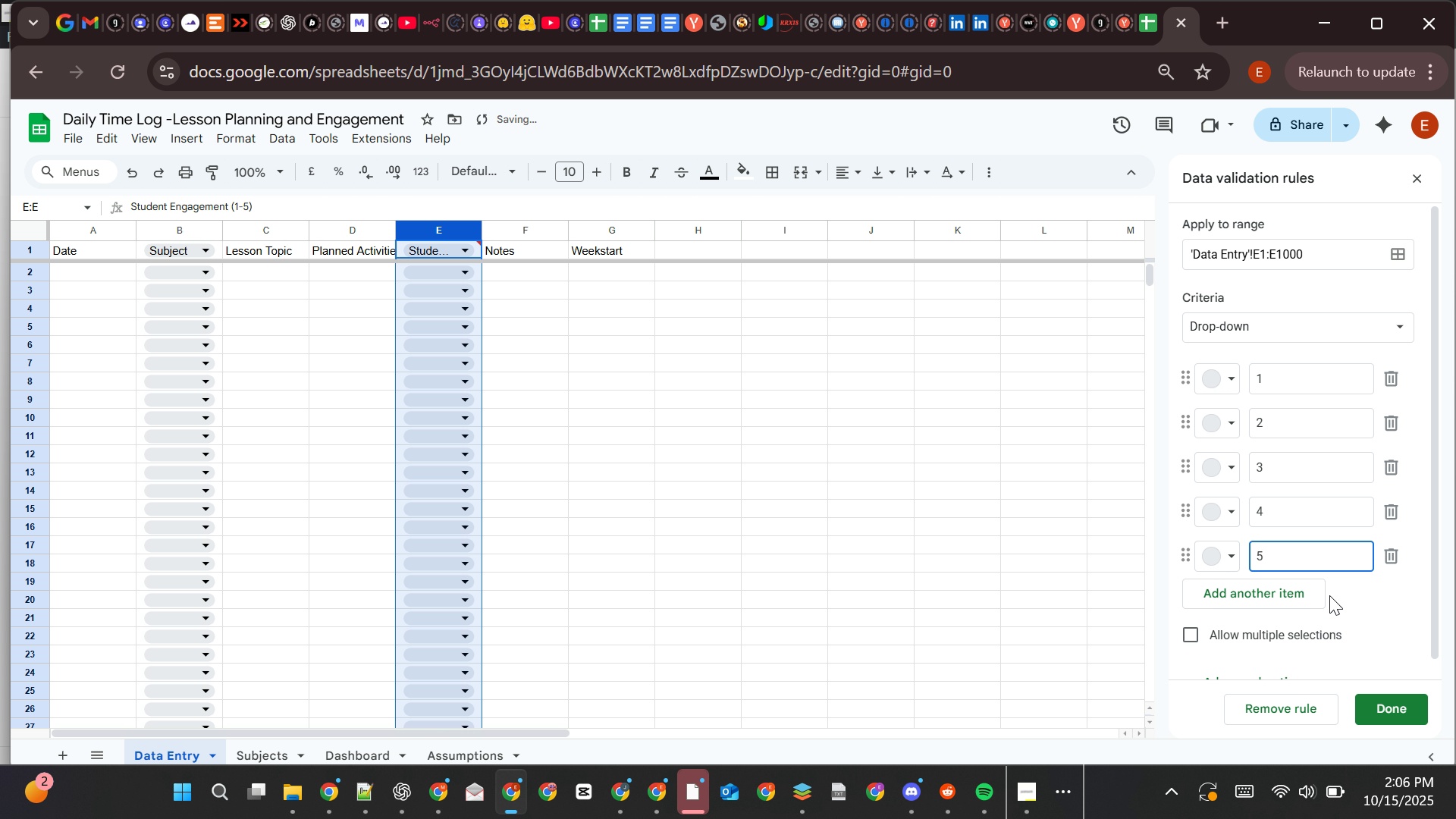 
scroll: coordinate [1320, 614], scroll_direction: down, amount: 3.0
 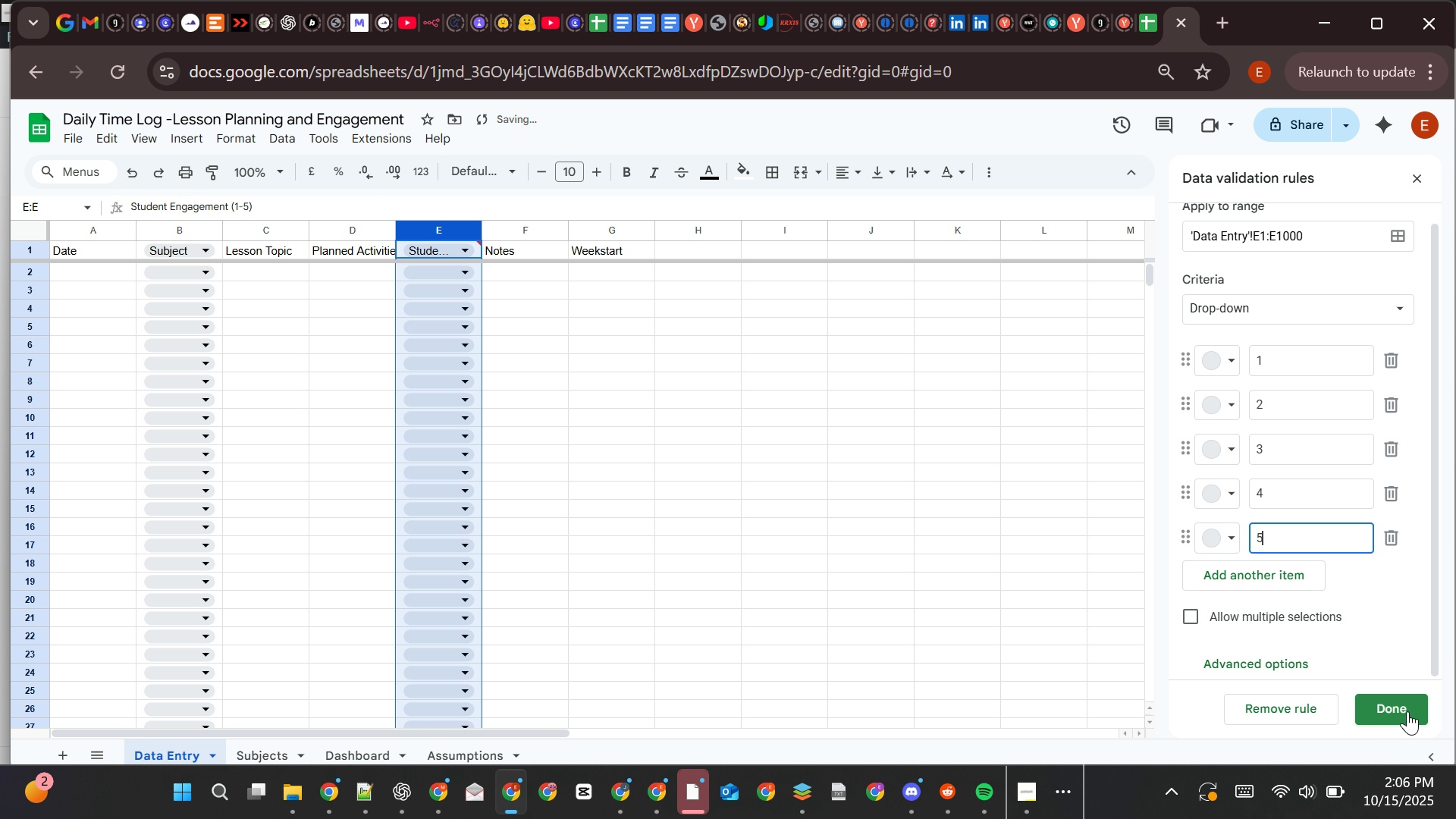 
left_click([1407, 711])
 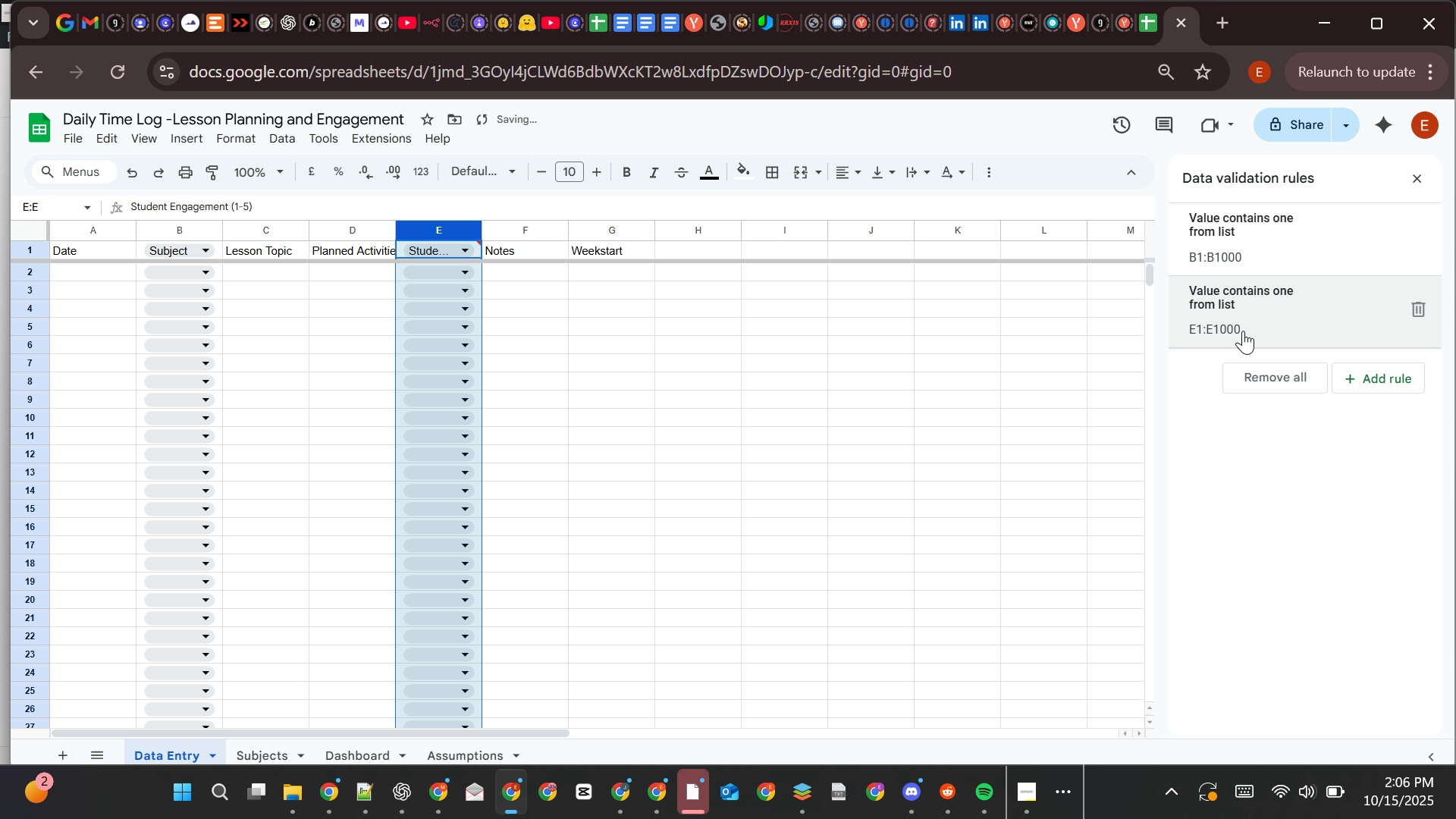 
left_click([1247, 325])
 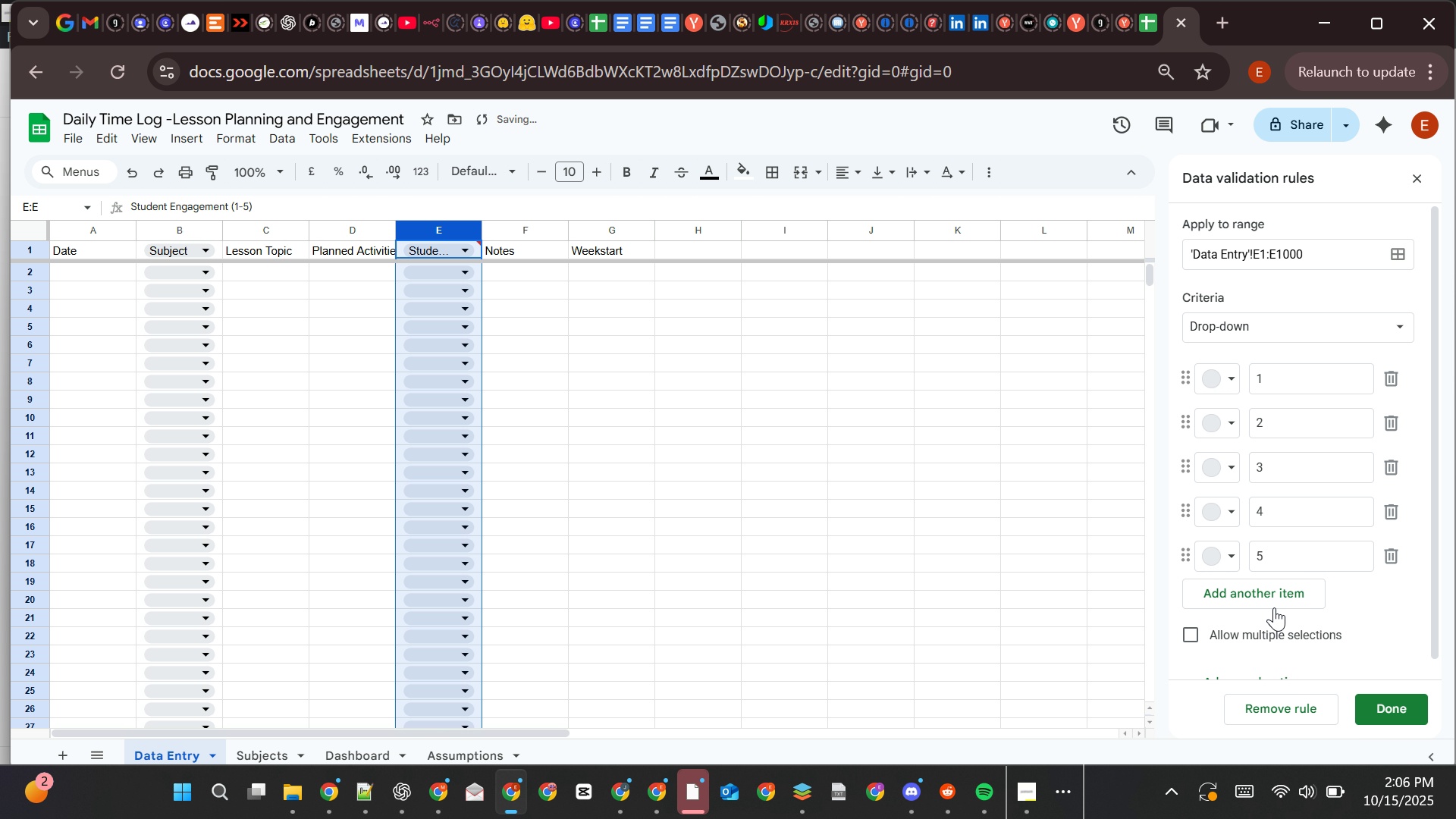 
scroll: coordinate [1285, 616], scroll_direction: down, amount: 3.0
 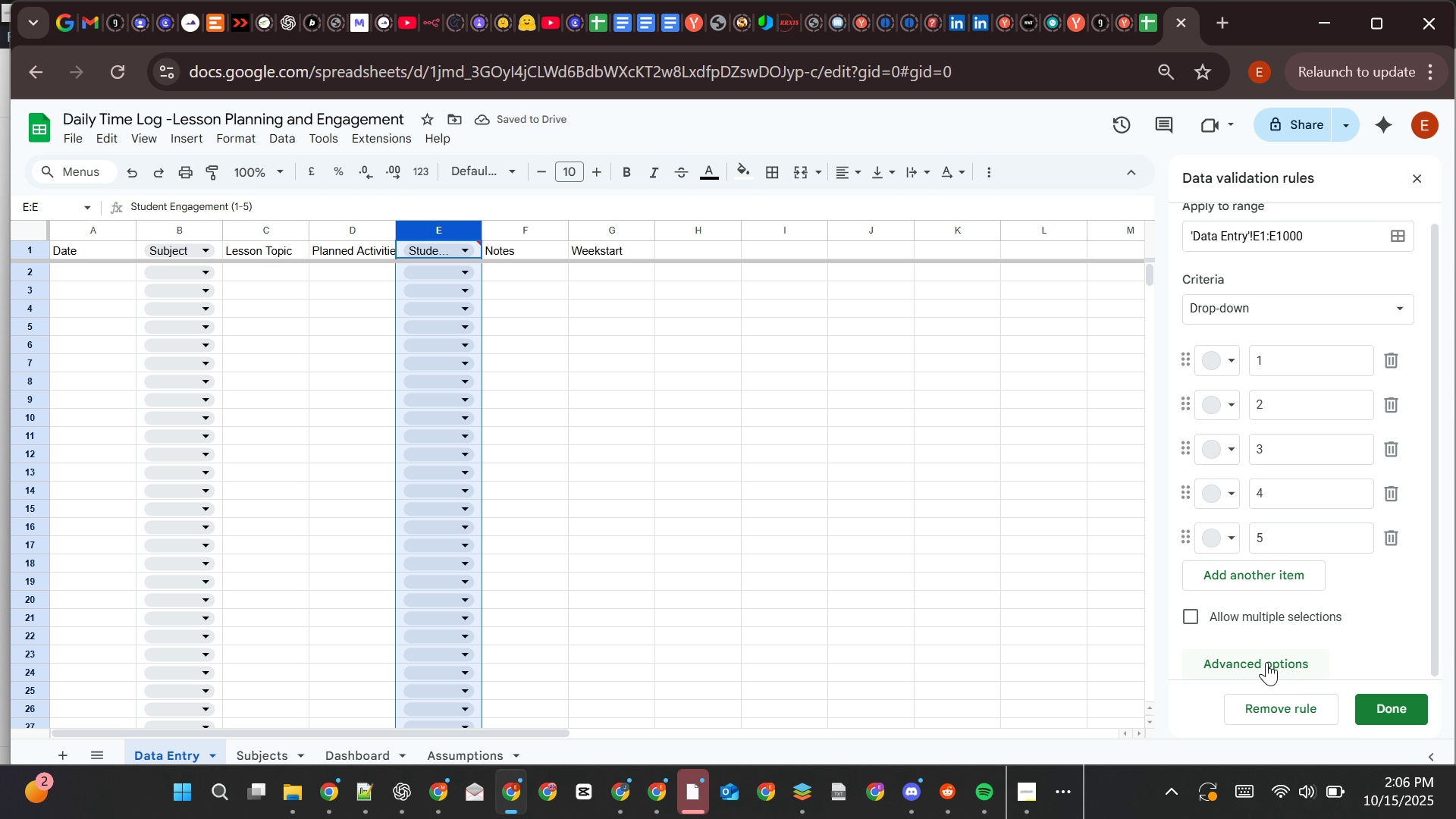 
left_click([1267, 662])
 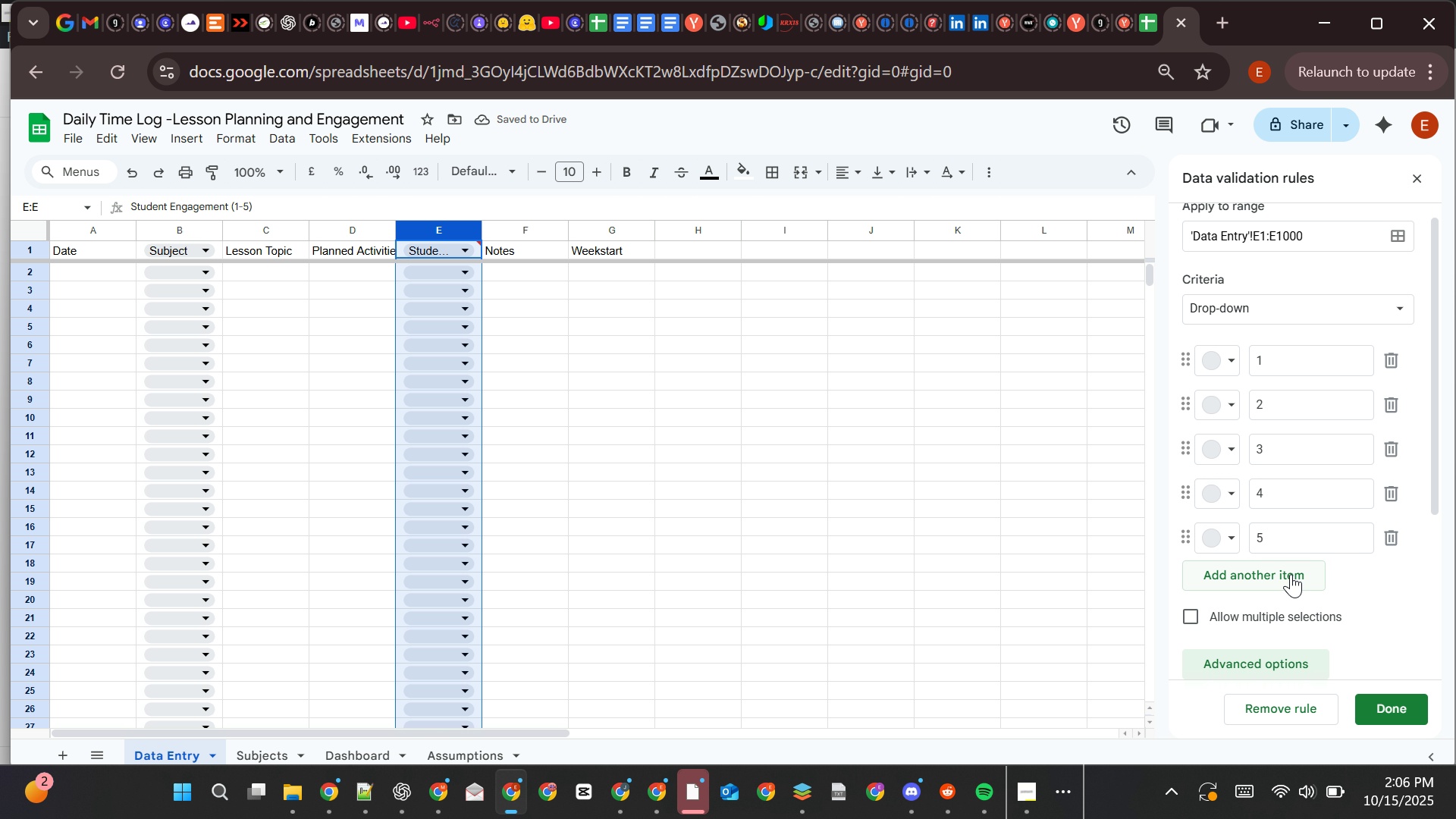 
scroll: coordinate [1260, 479], scroll_direction: down, amount: 4.0
 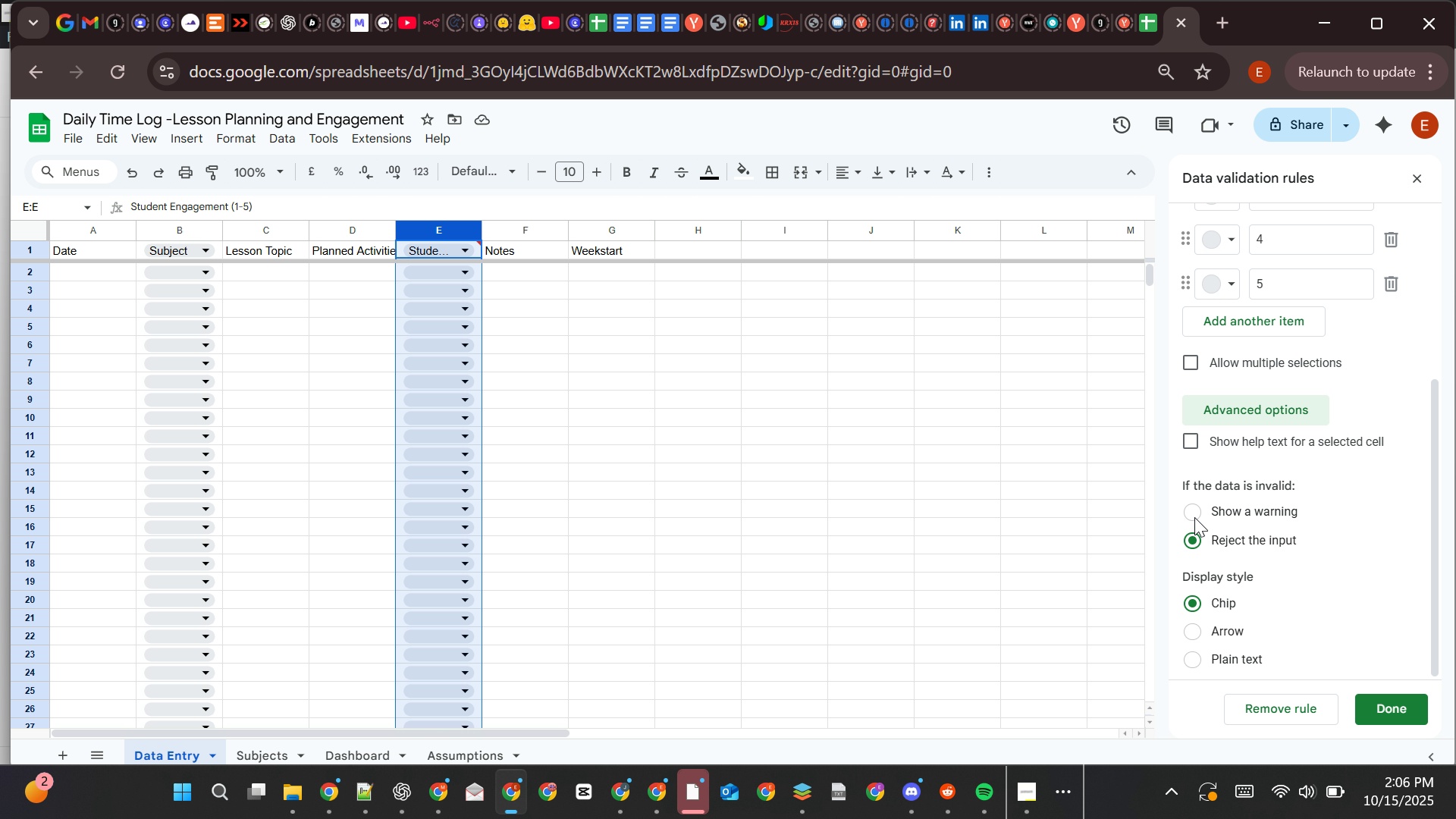 
left_click([1191, 509])
 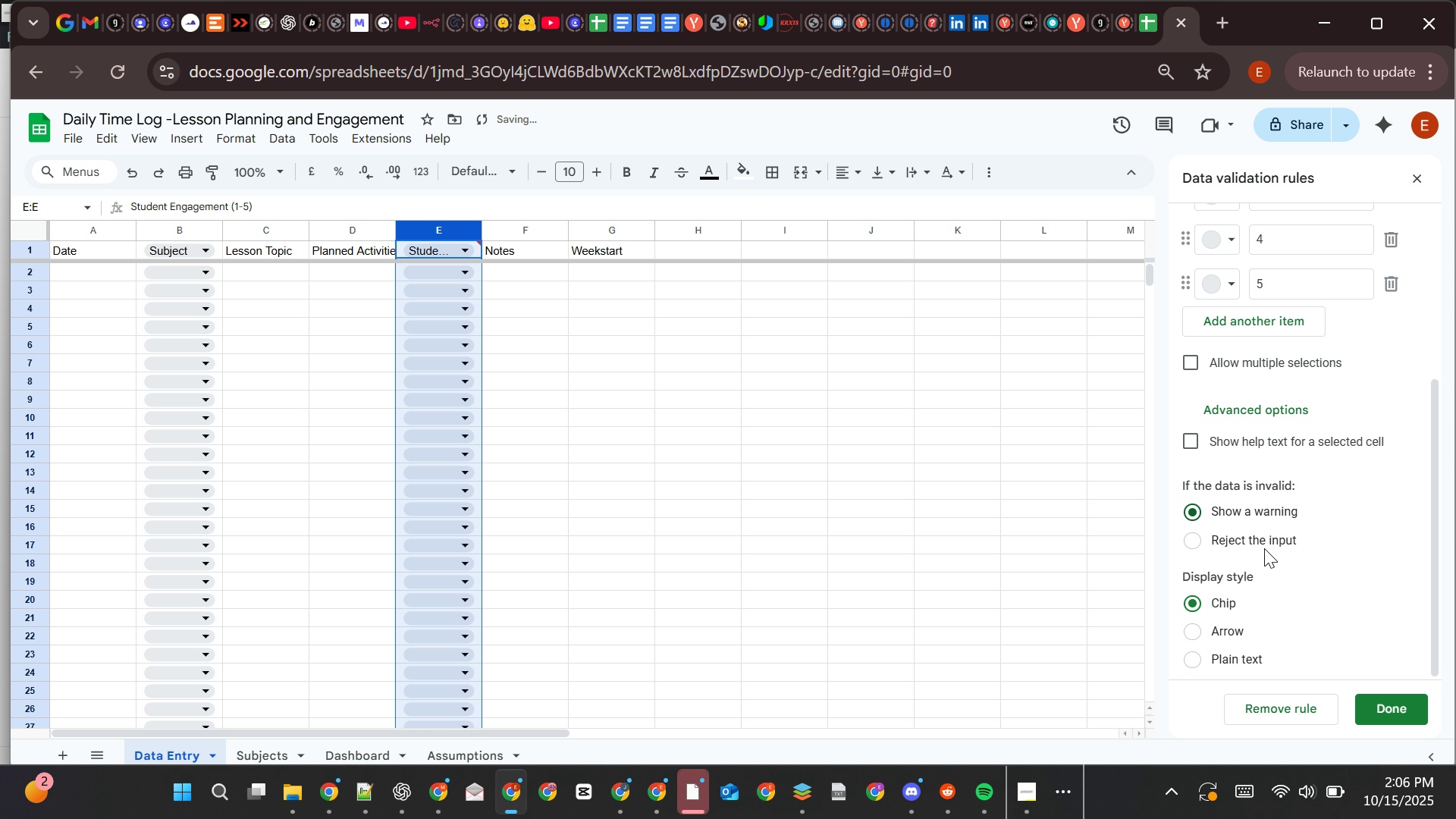 
scroll: coordinate [1264, 548], scroll_direction: down, amount: 1.0
 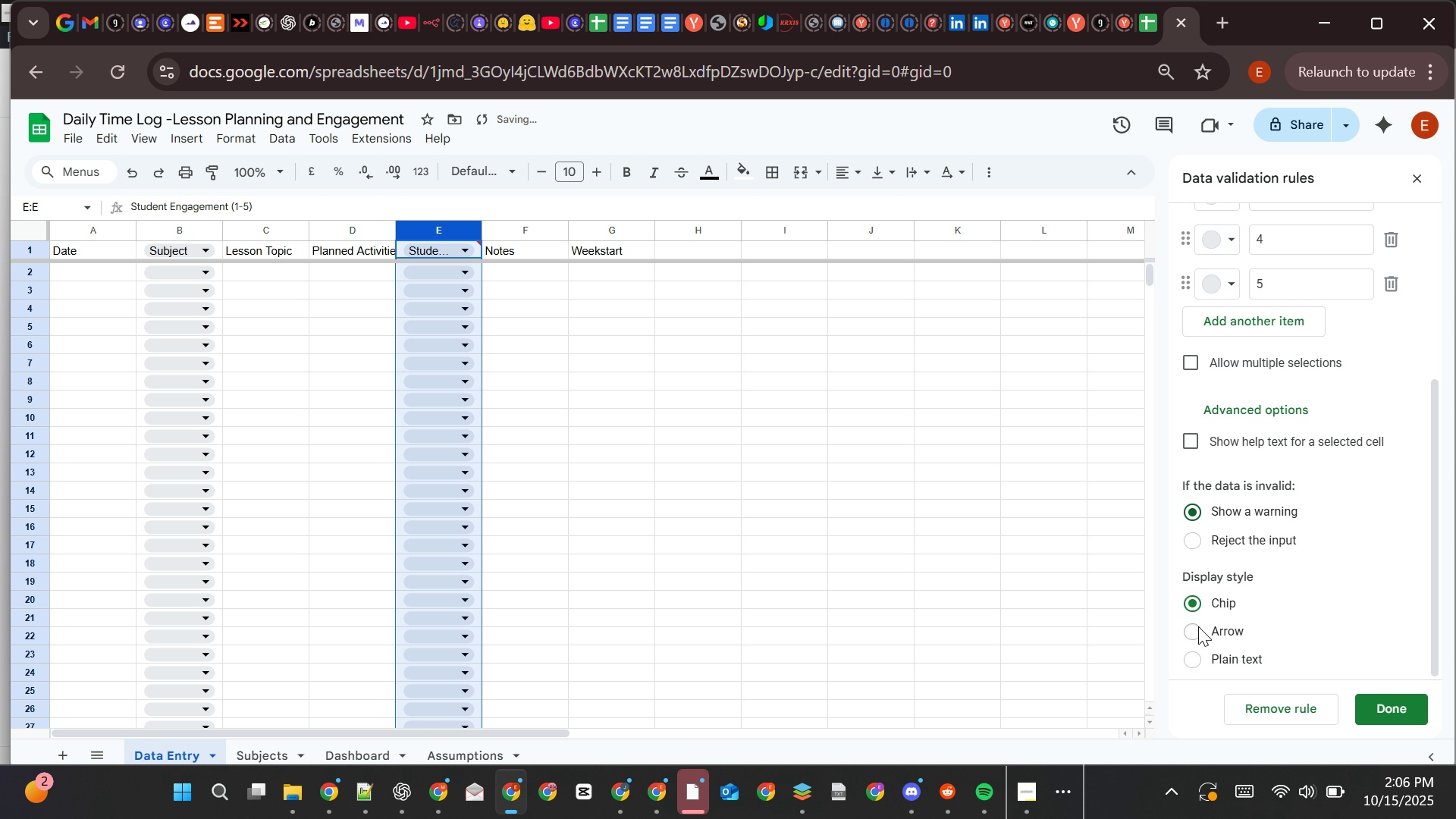 
left_click([1197, 625])
 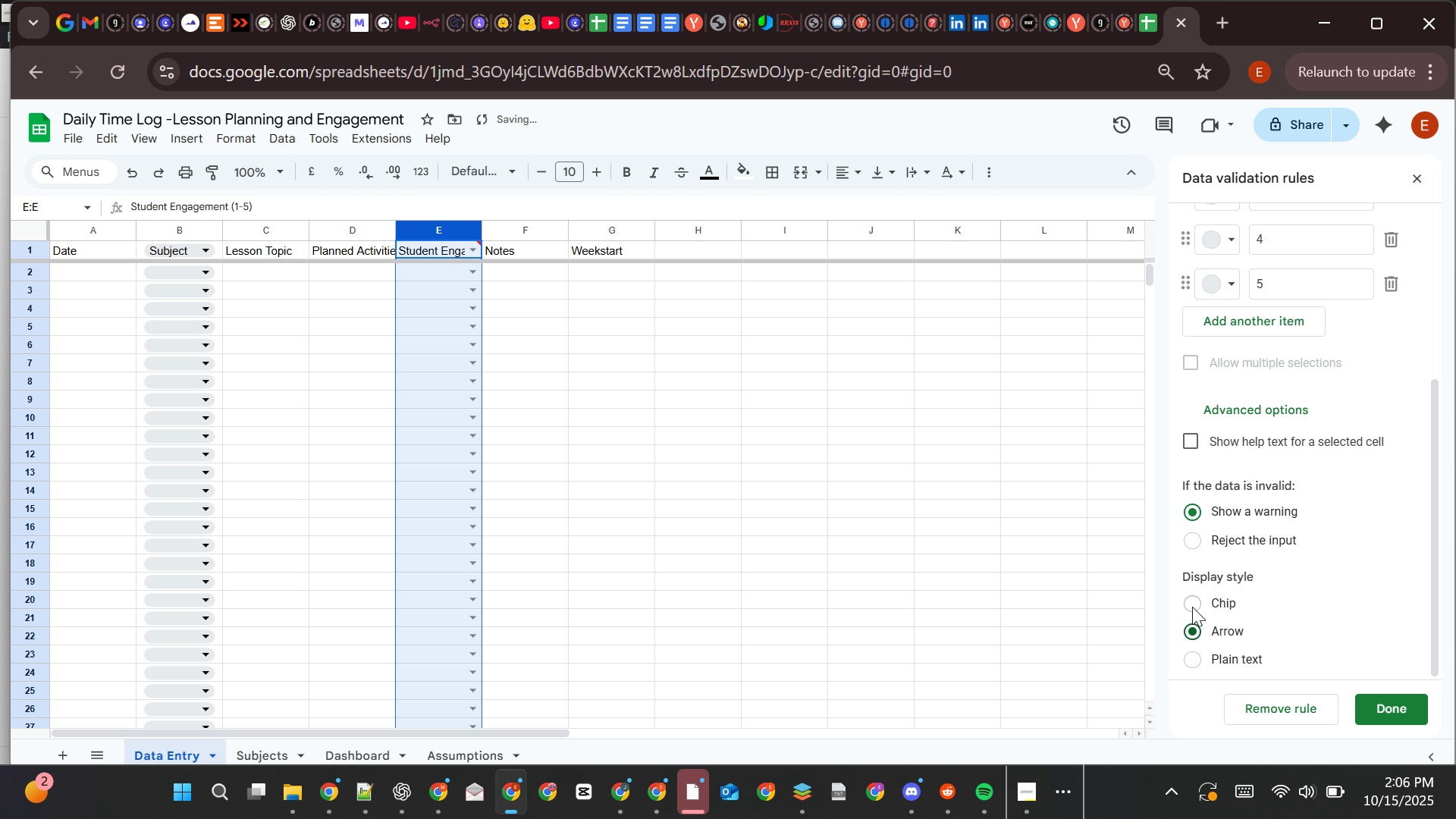 
scroll: coordinate [1271, 538], scroll_direction: down, amount: 4.0
 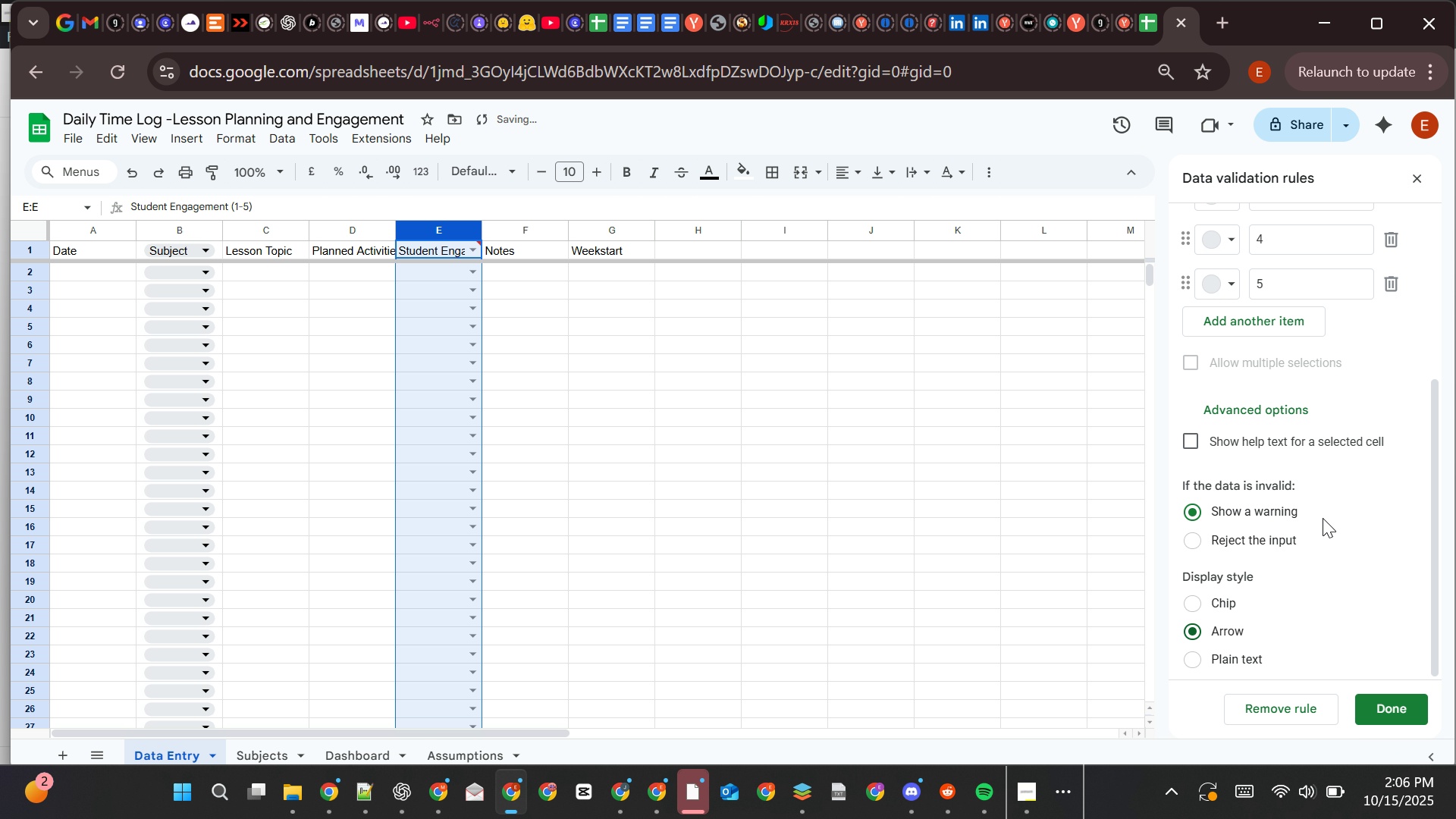 
wait(6.08)
 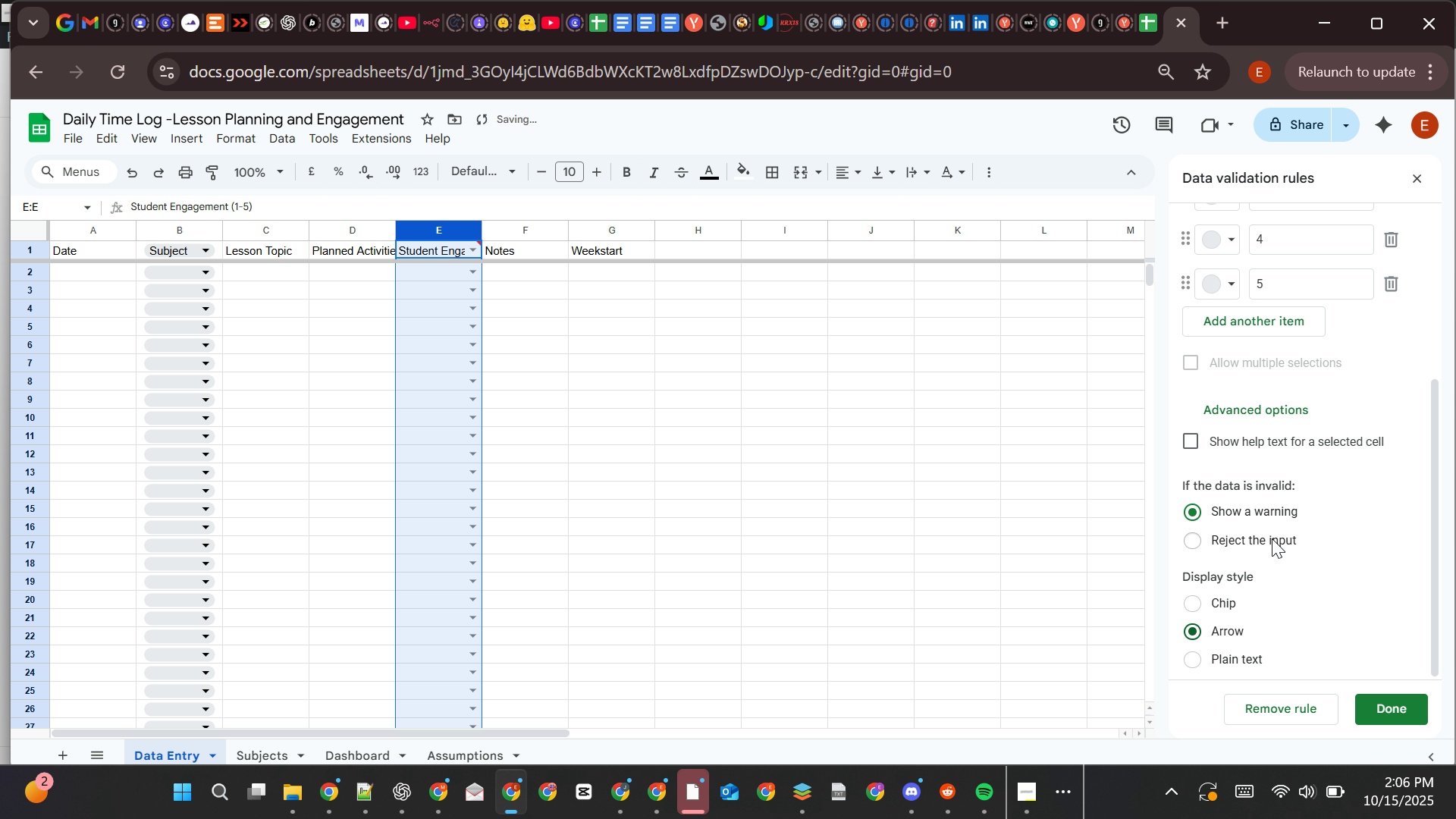 
left_click([1410, 704])
 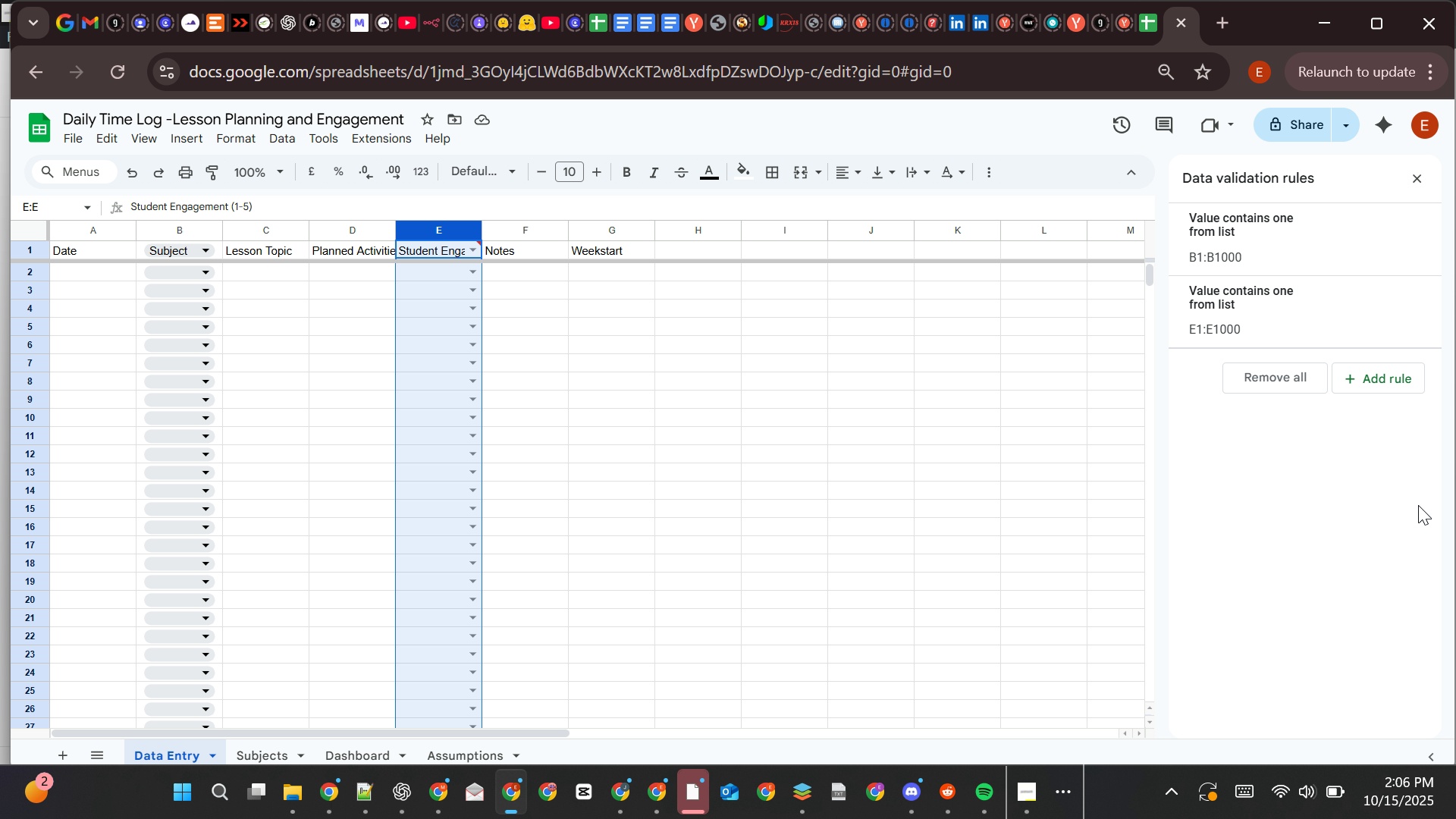 
wait(8.85)
 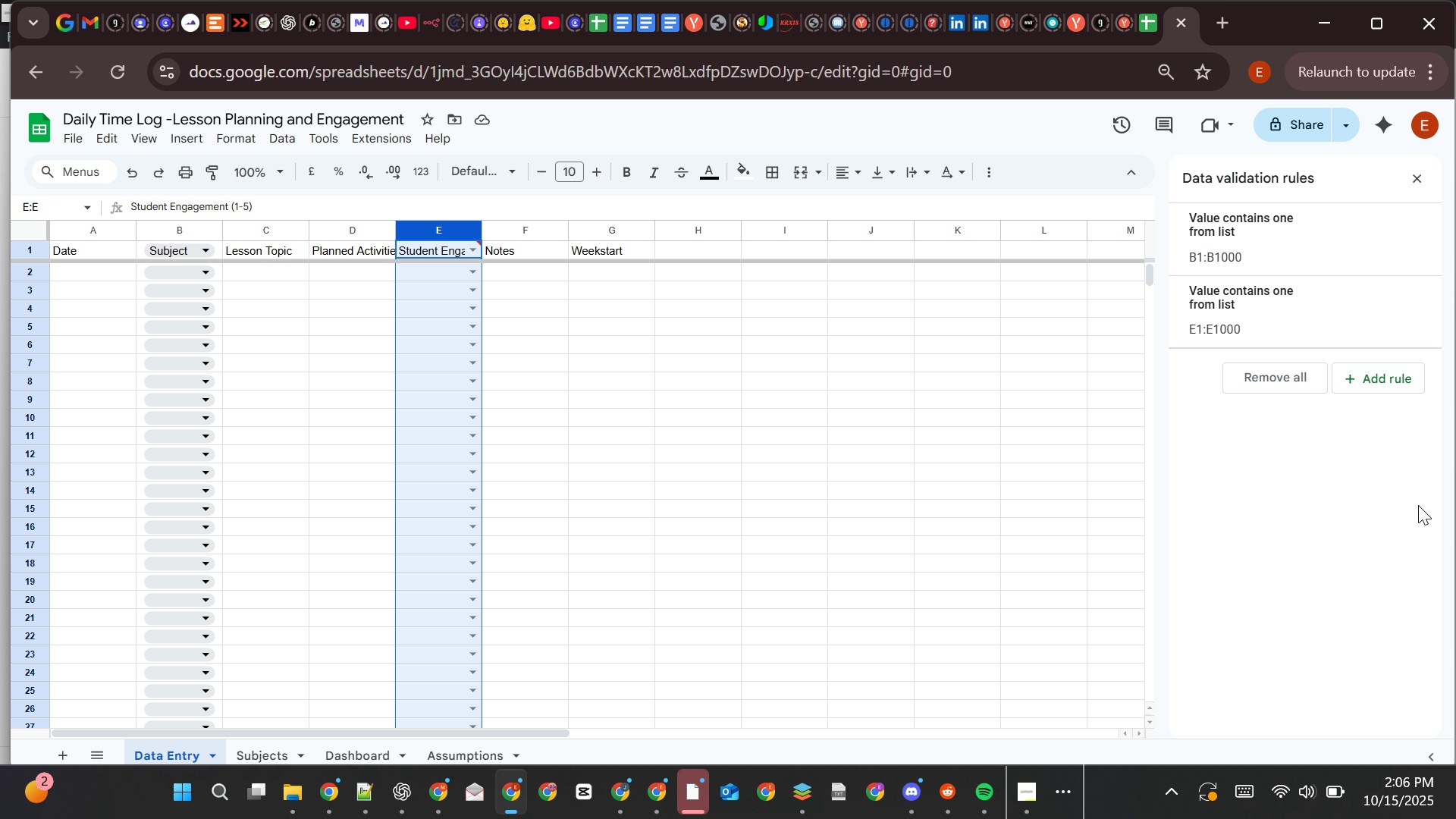 
left_click([853, 168])
 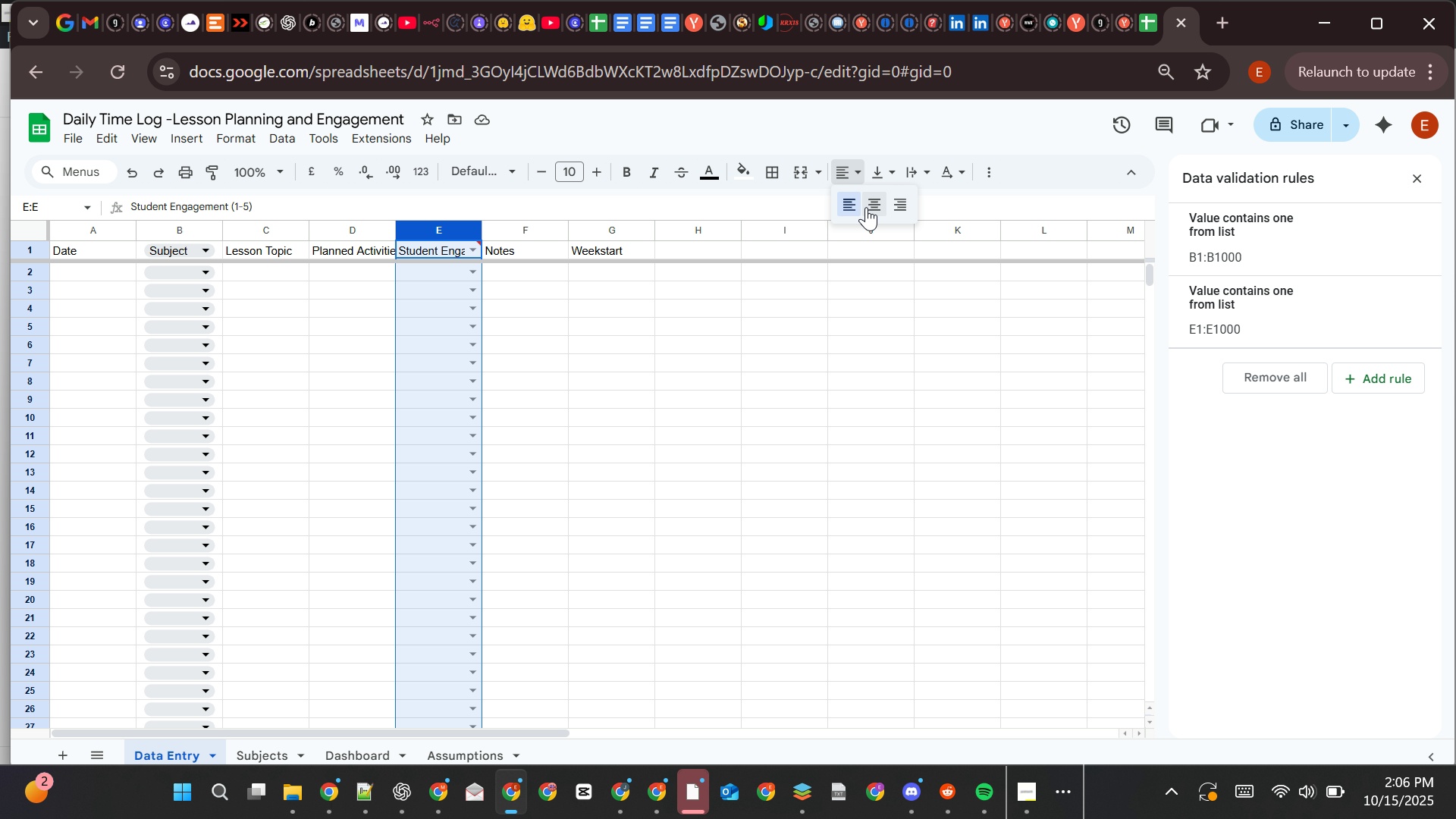 
left_click([866, 207])
 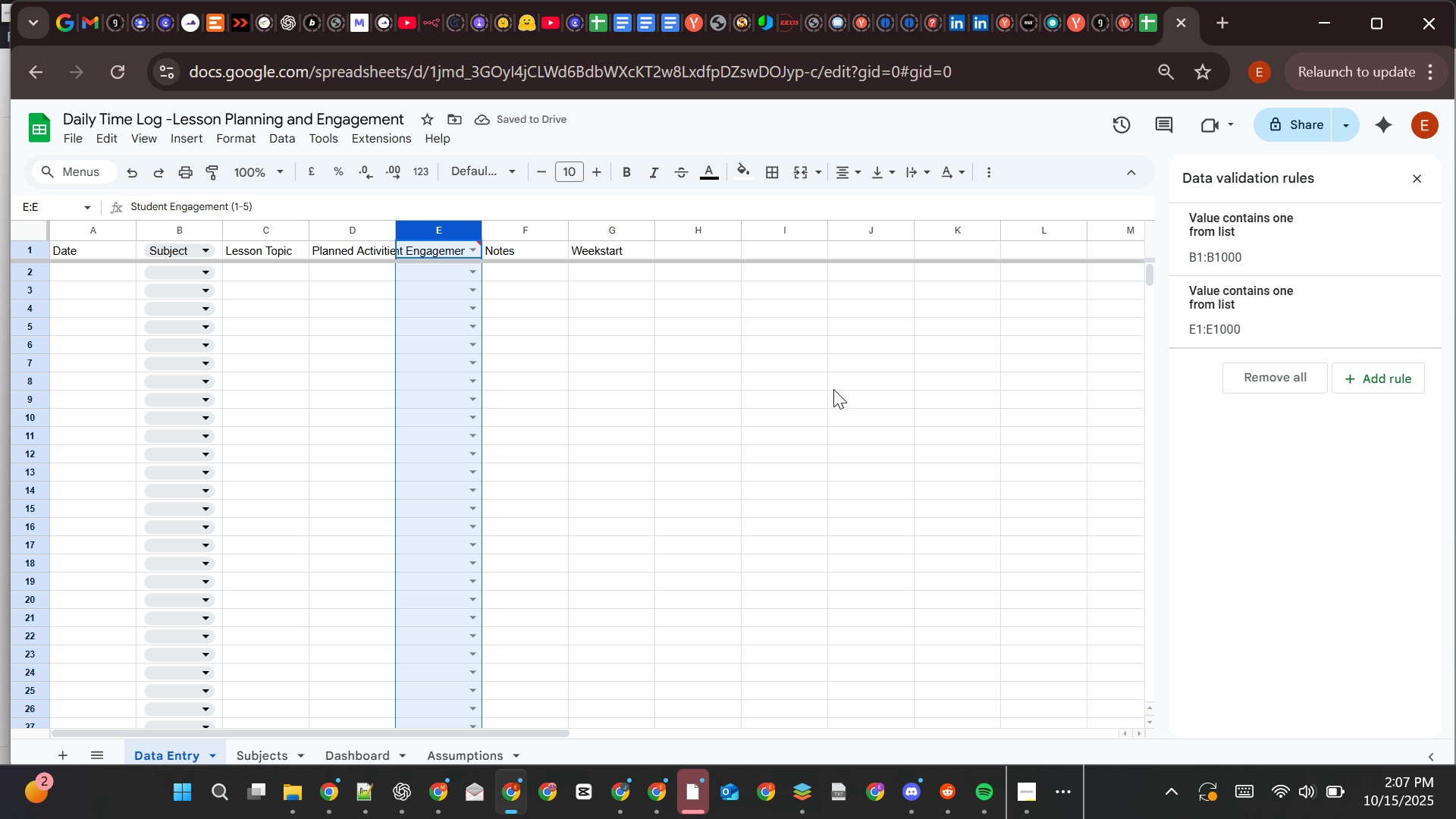 
wait(10.02)
 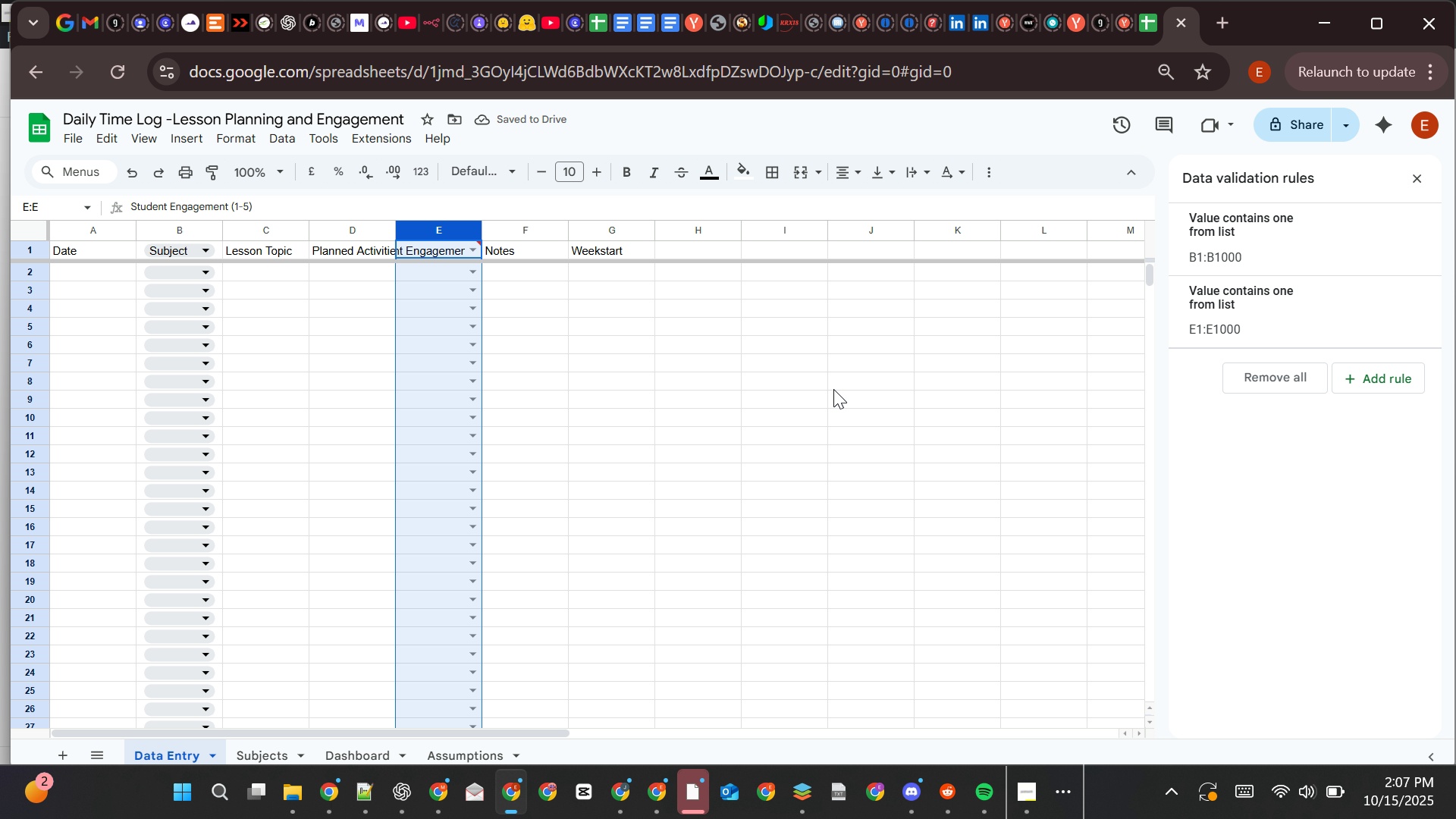 
double_click([397, 231])
 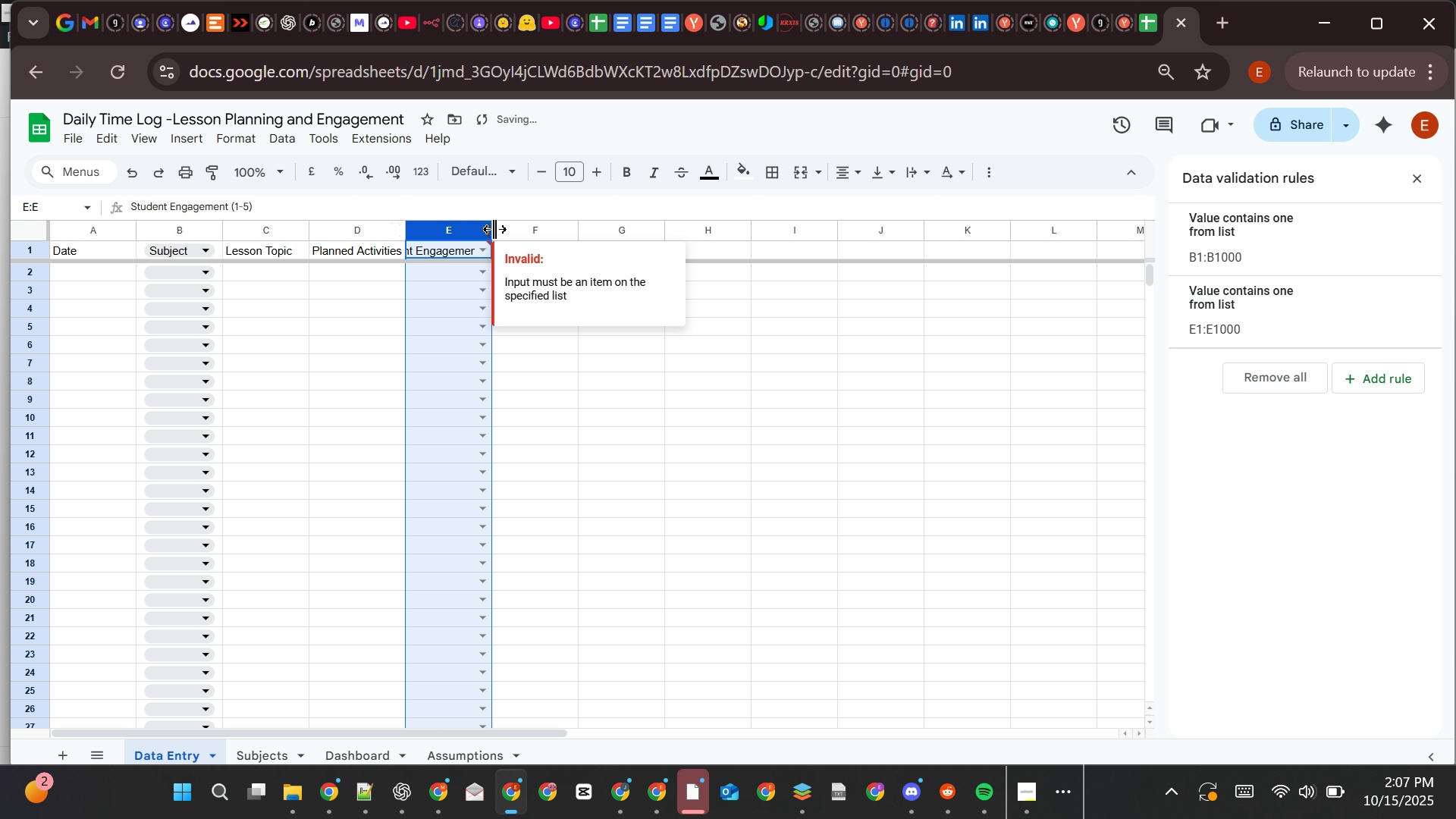 
double_click([492, 229])
 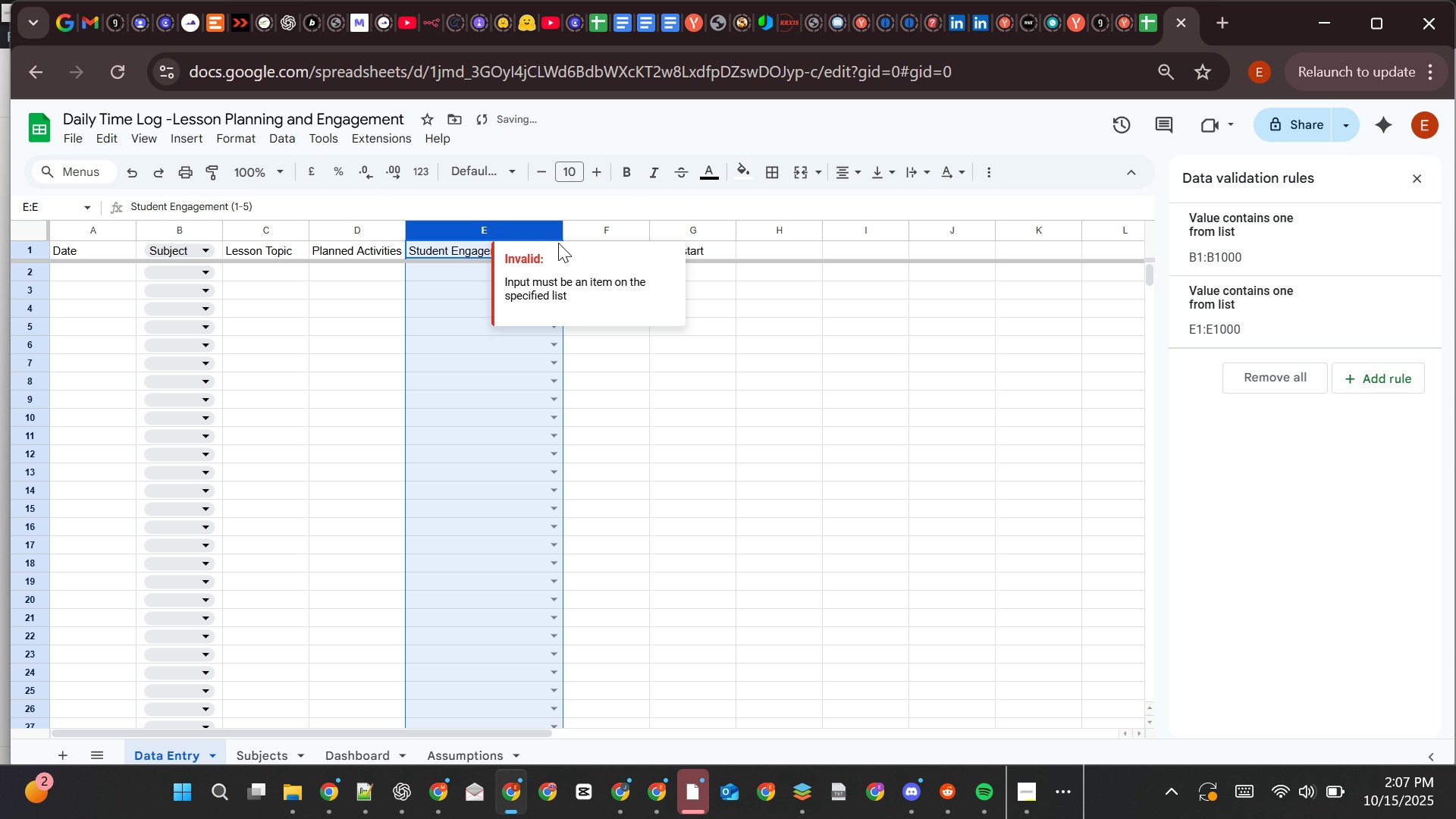 
left_click([612, 399])
 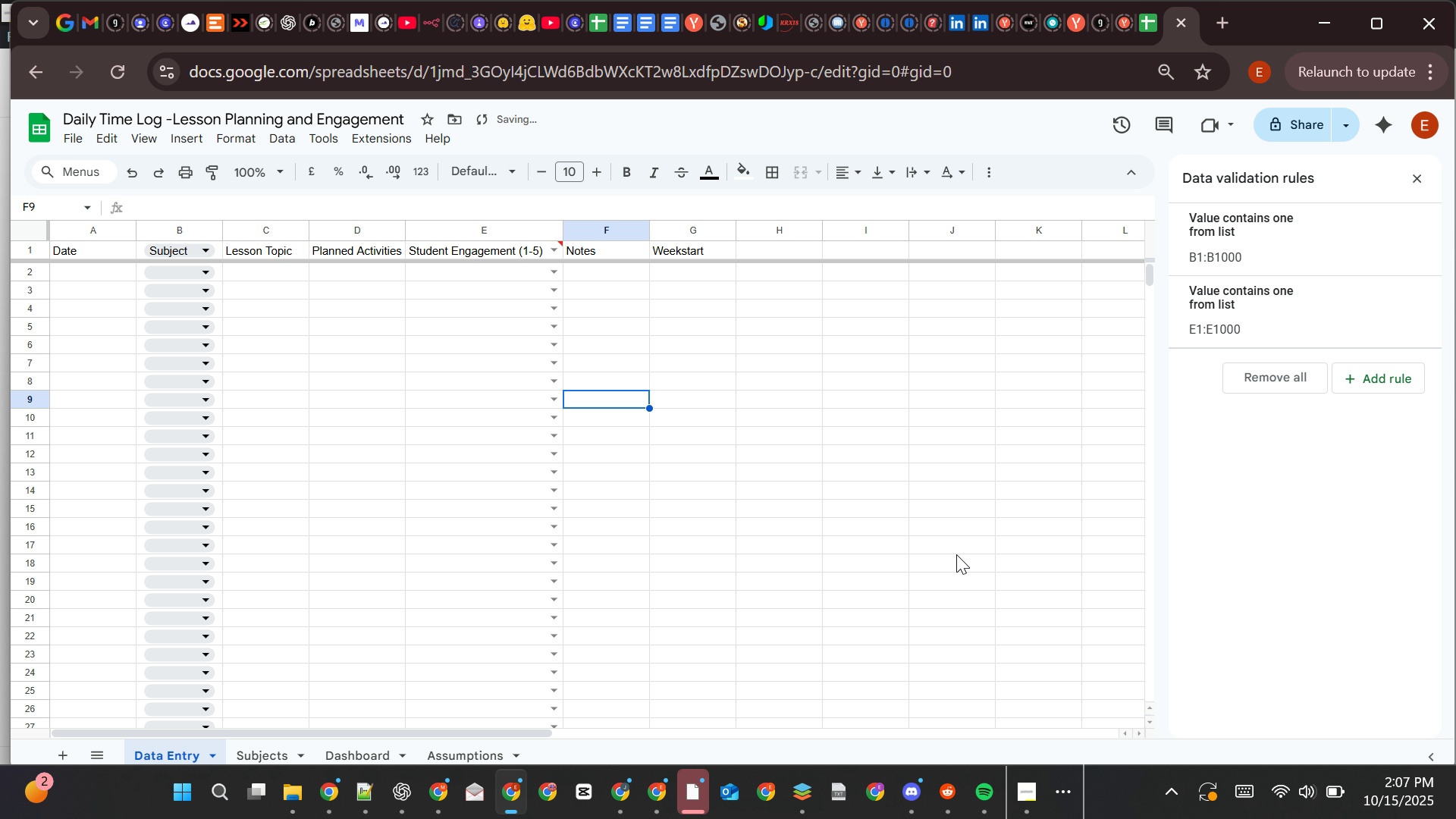 
wait(11.3)
 